 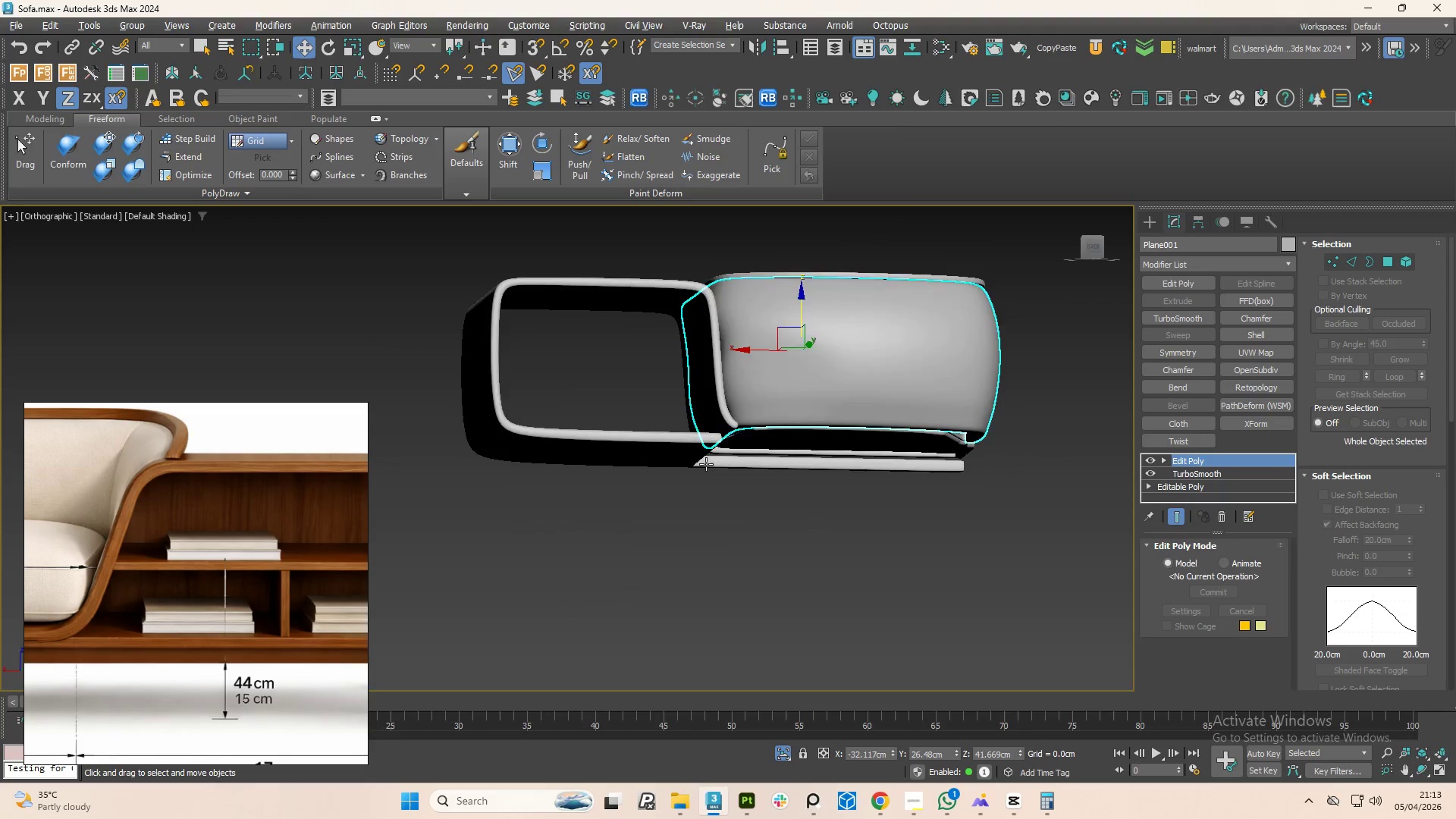 
hold_key(key=AltLeft, duration=1.52)
 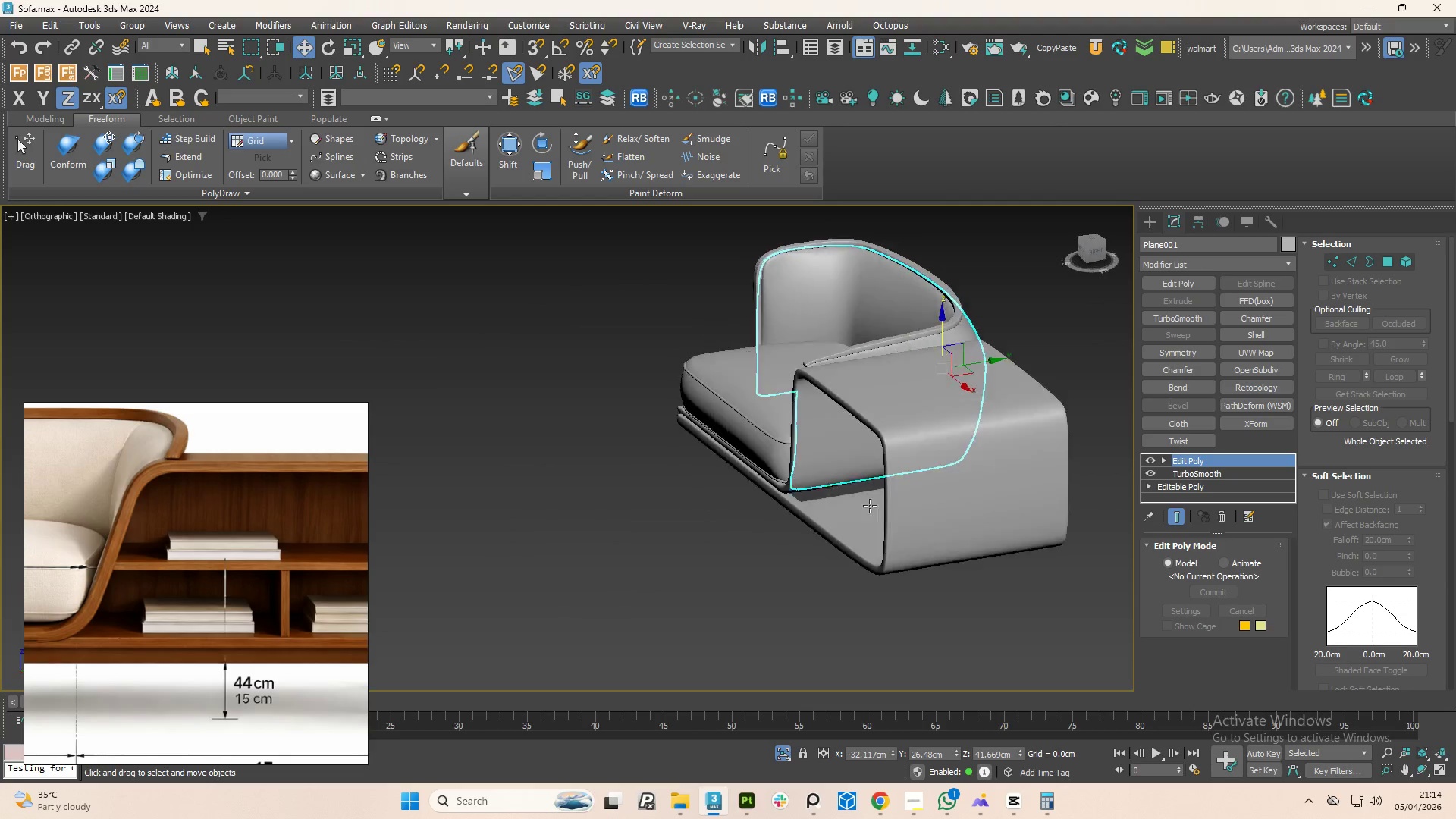 
hold_key(key=AltLeft, duration=1.39)
 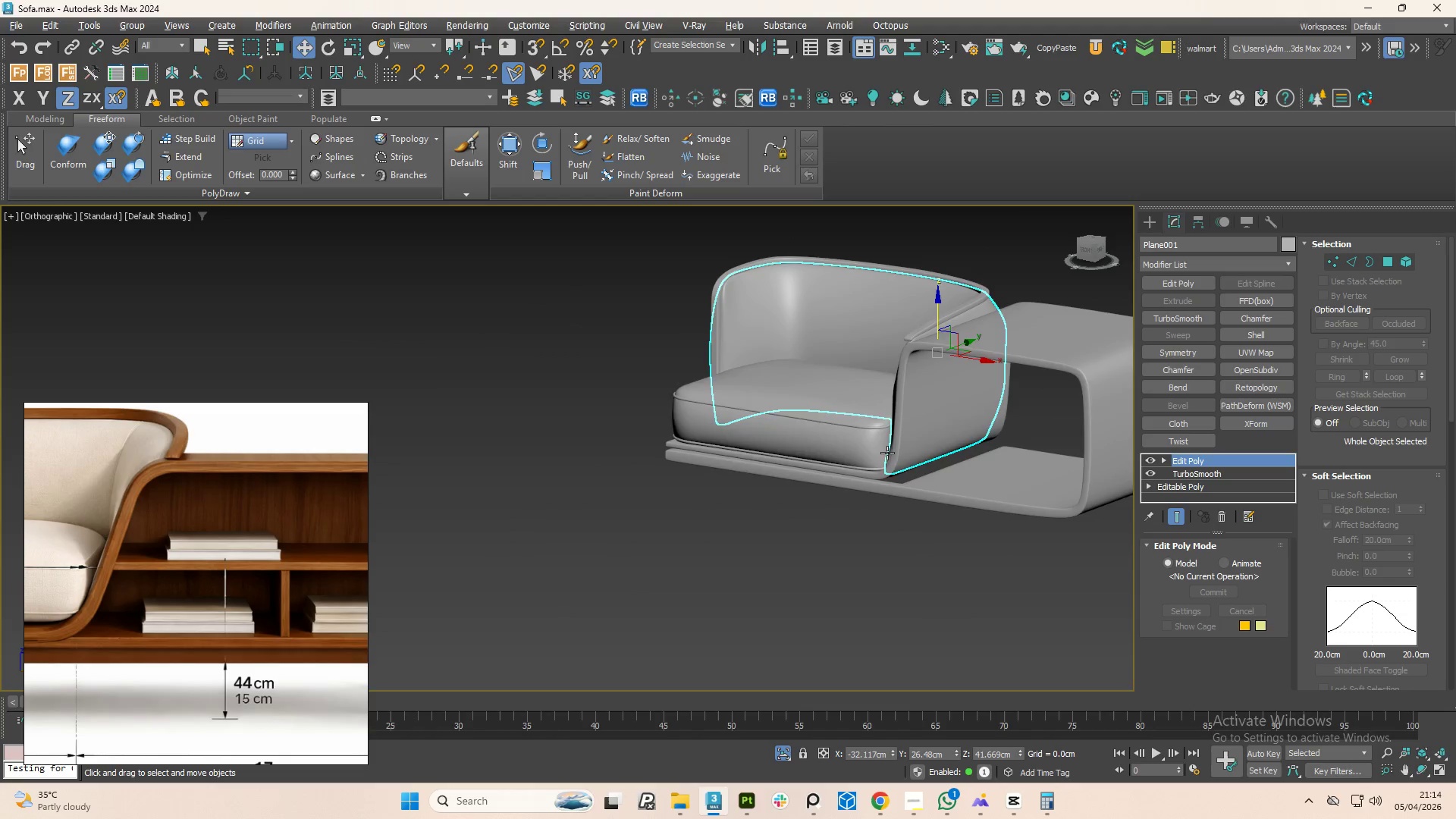 
hold_key(key=AltLeft, duration=0.78)
 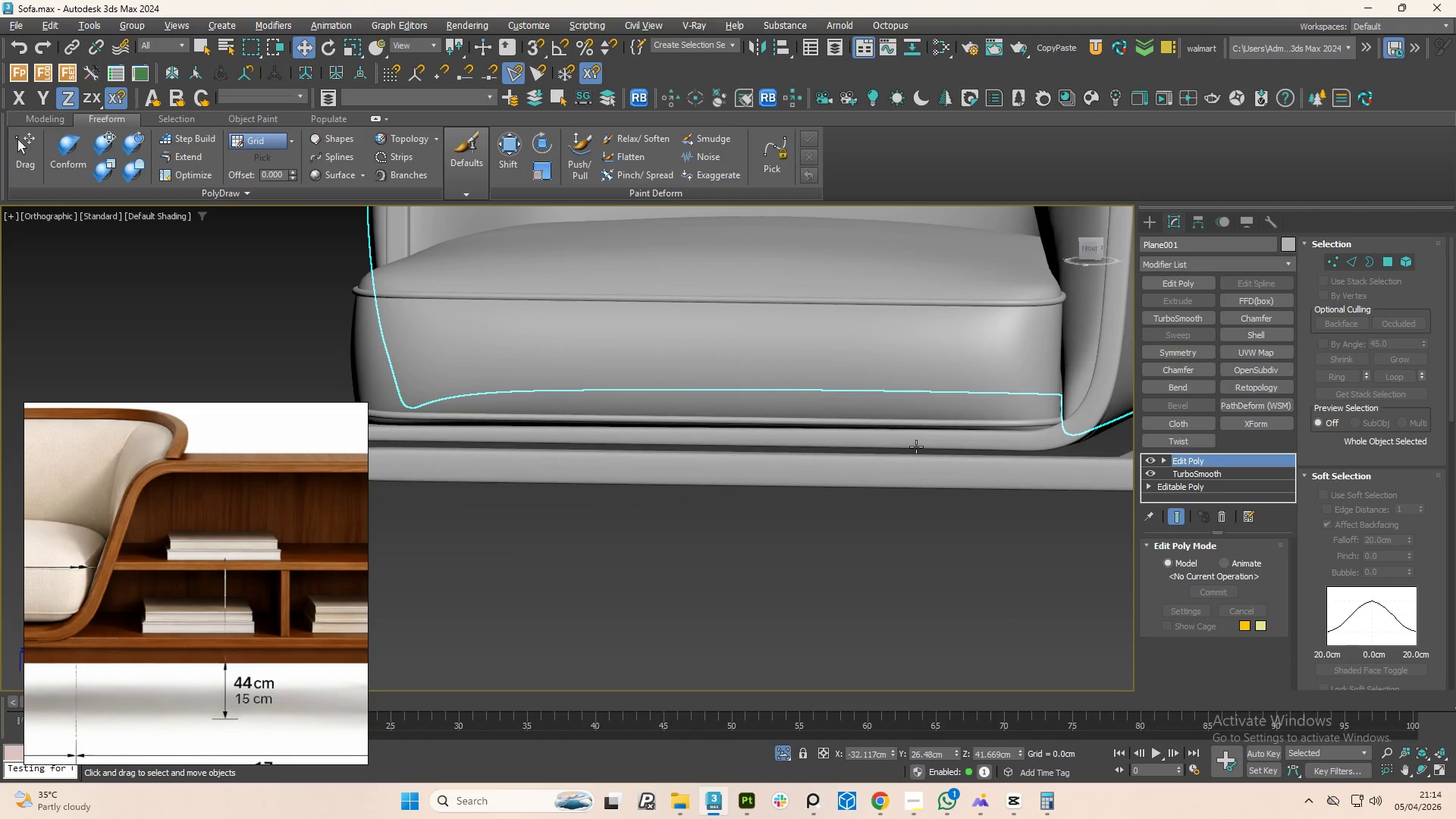 
scroll: coordinate [923, 445], scroll_direction: up, amount: 4.0
 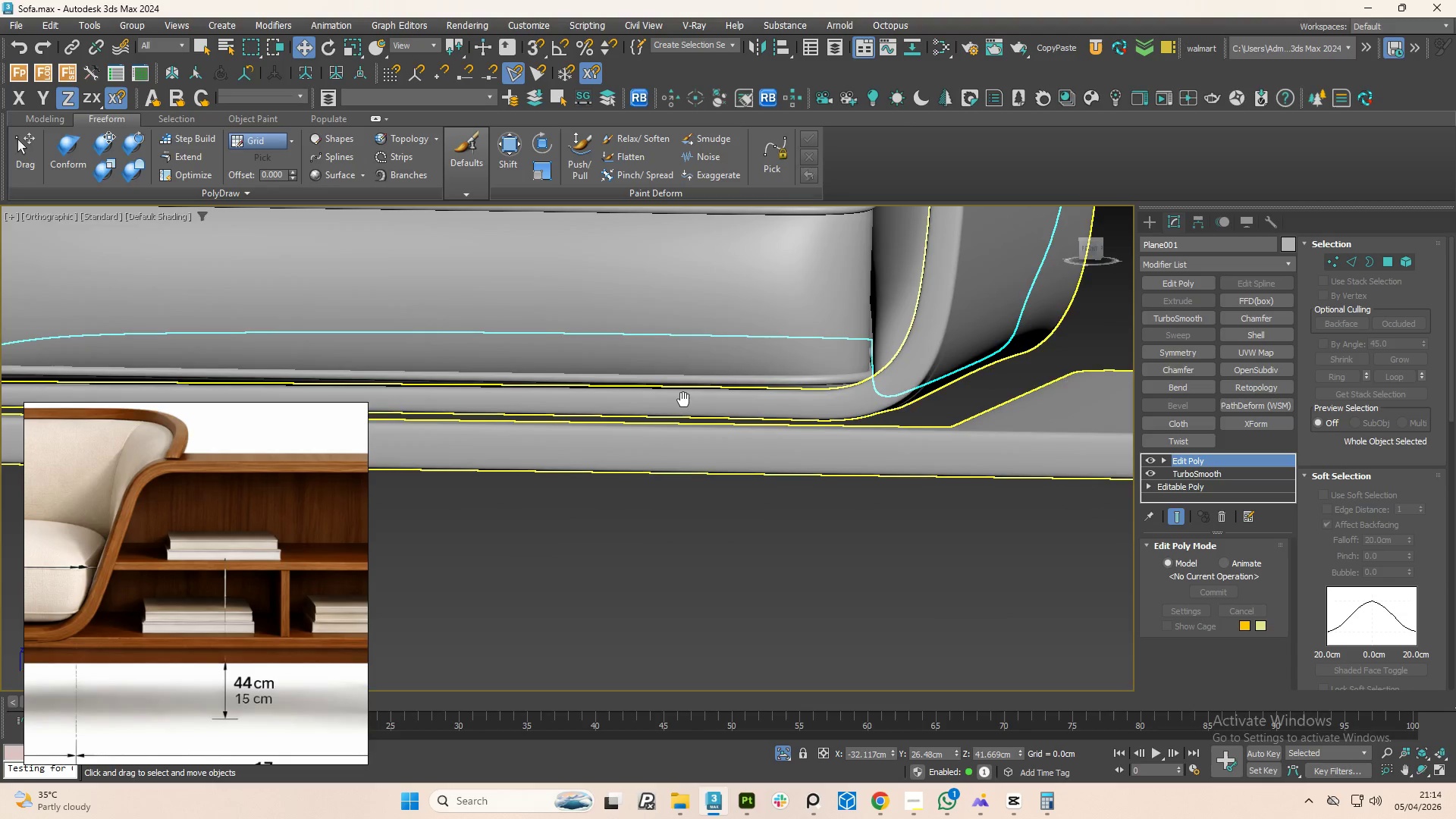 
hold_key(key=AltLeft, duration=1.5)
 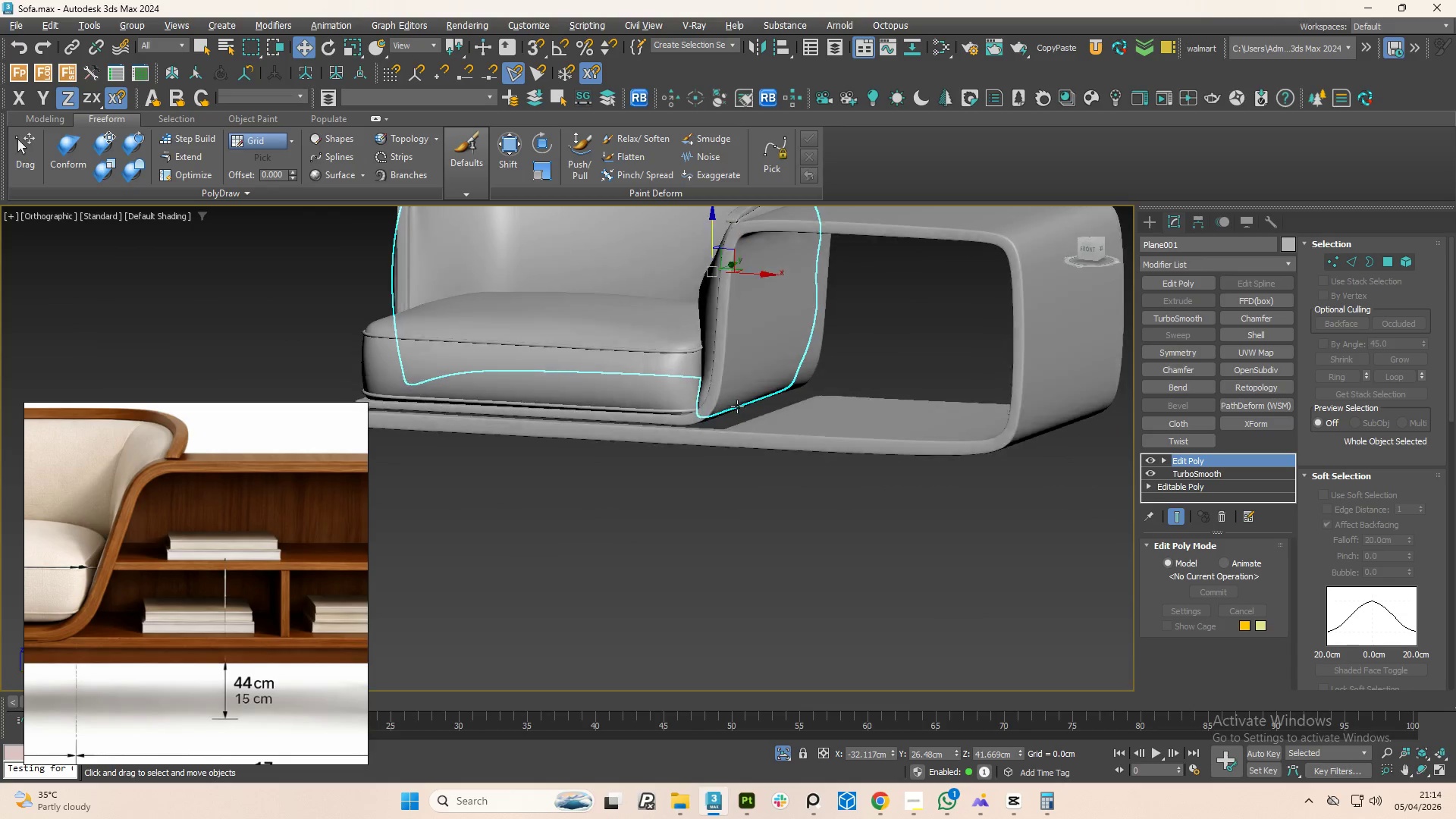 
scroll: coordinate [671, 413], scroll_direction: down, amount: 3.0
 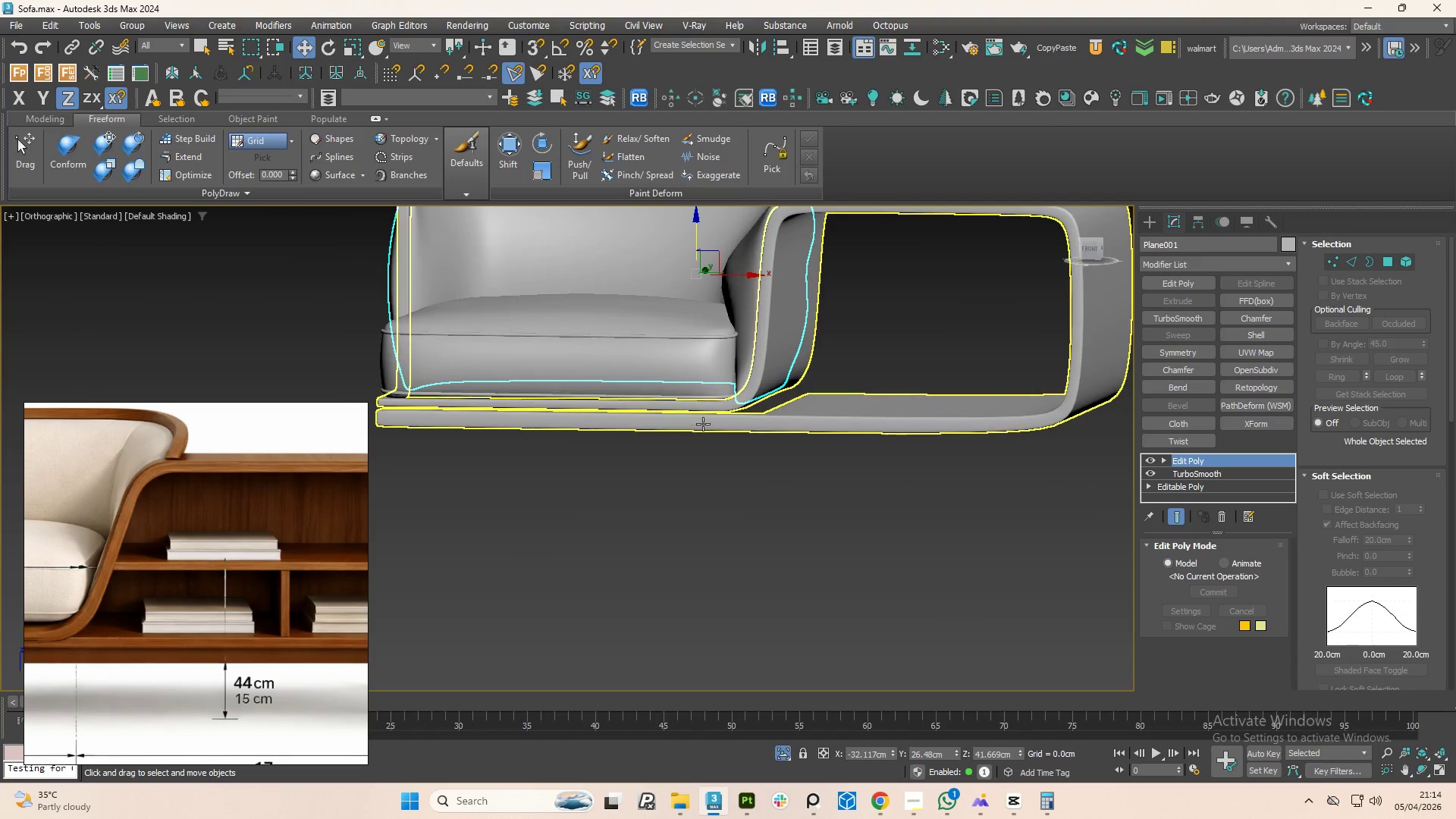 
hold_key(key=AltLeft, duration=1.52)
 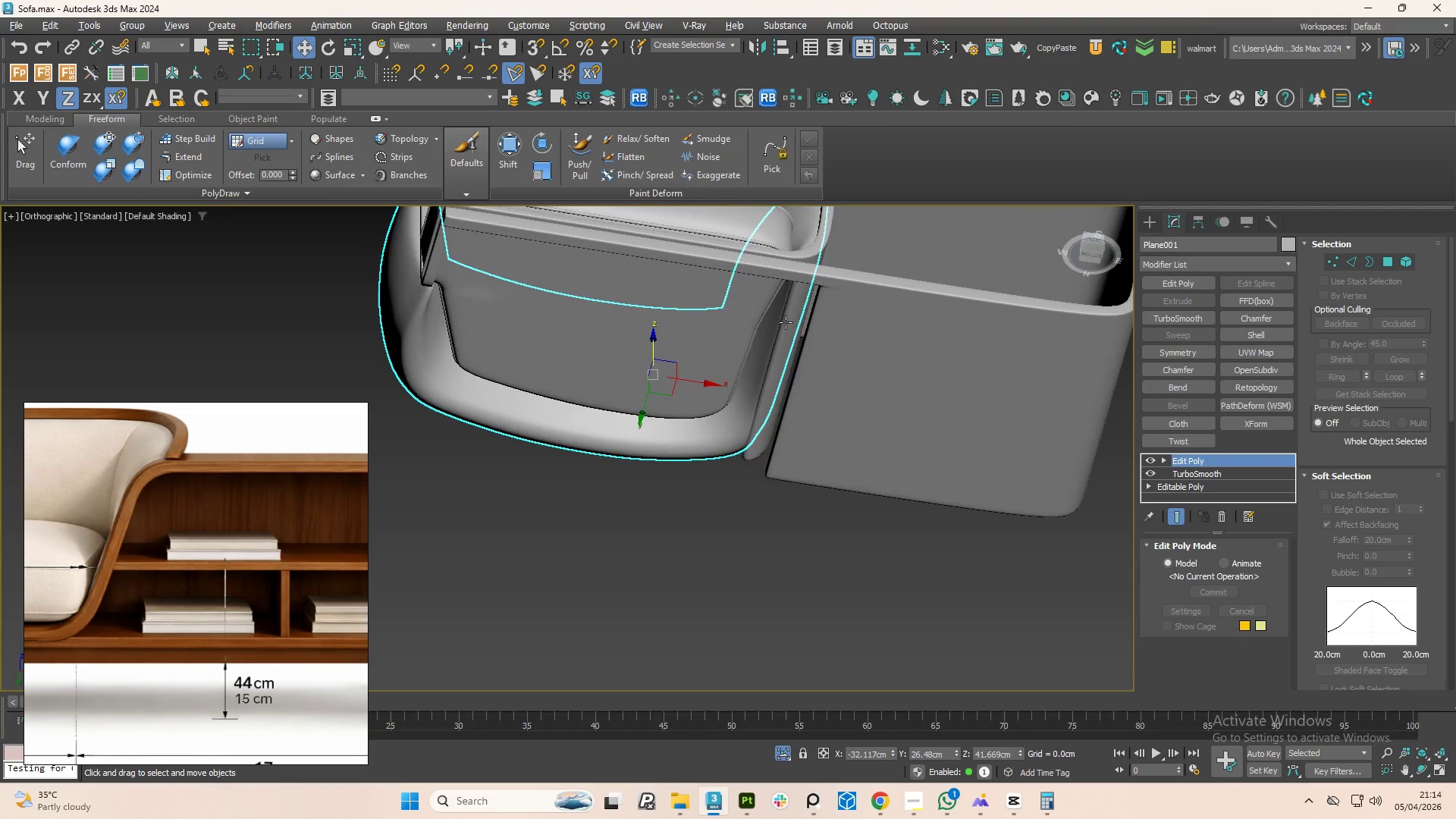 
hold_key(key=AltLeft, duration=1.52)
 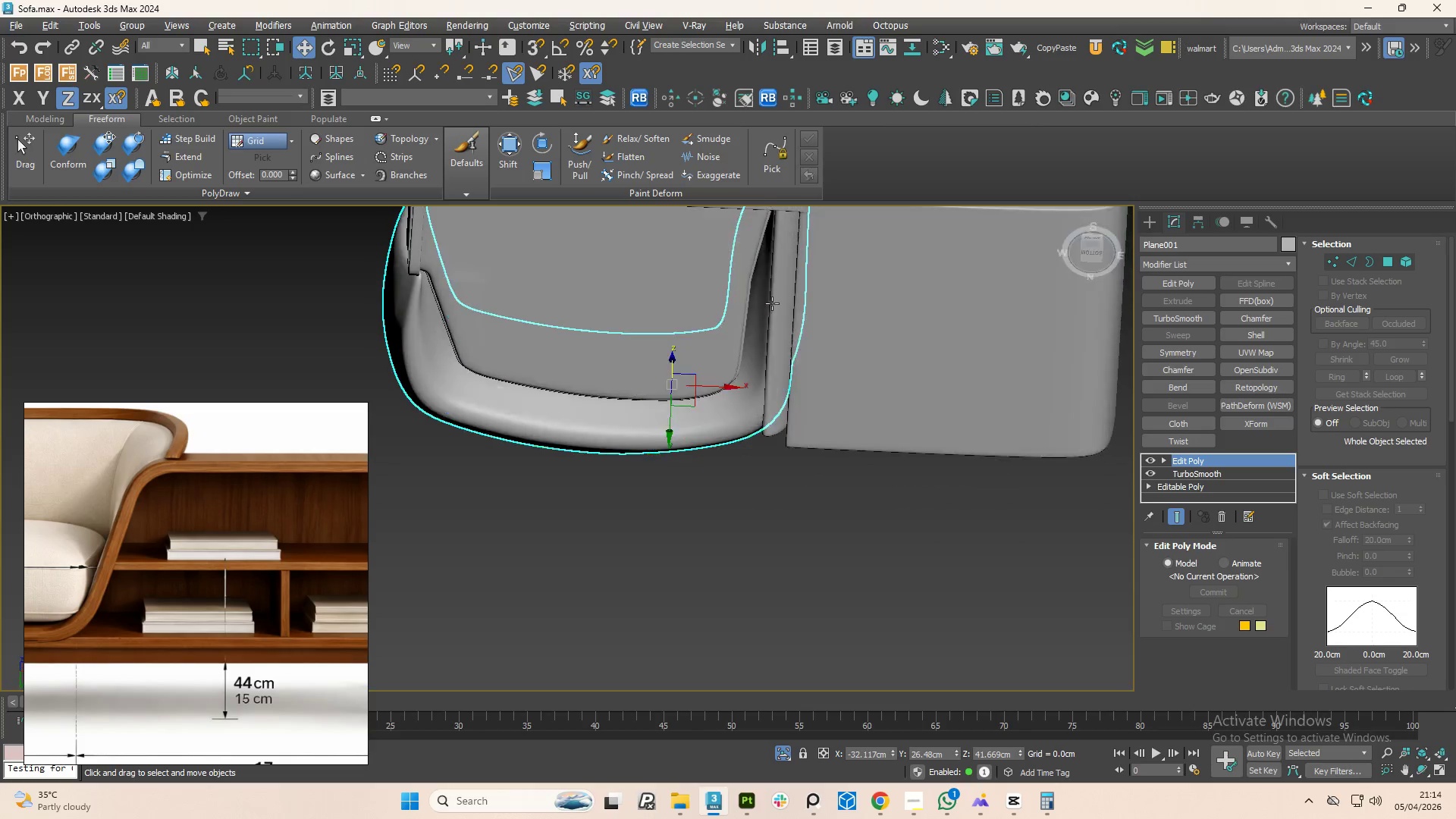 
hold_key(key=AltLeft, duration=1.51)
 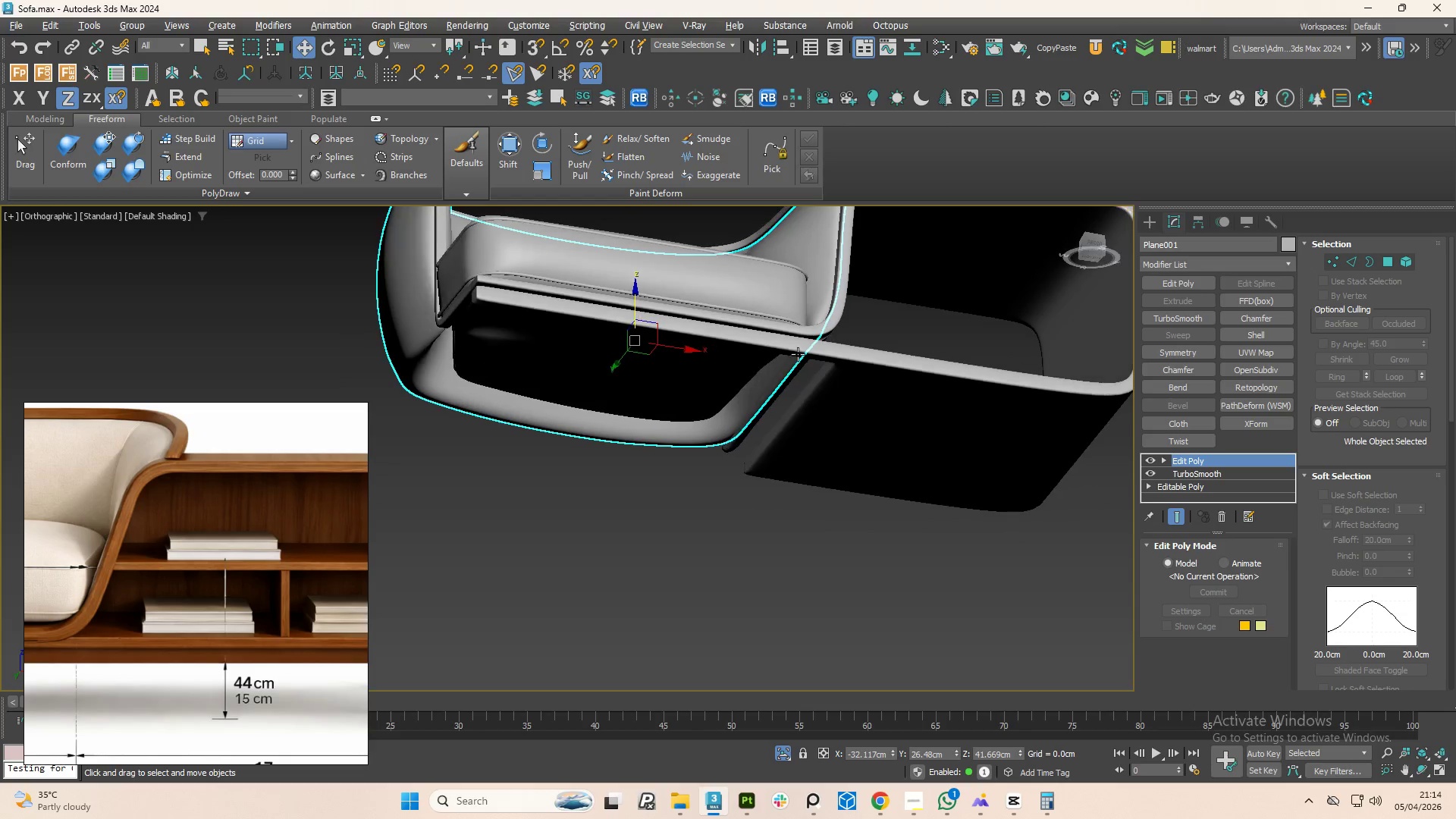 
key(Alt+AltLeft)
 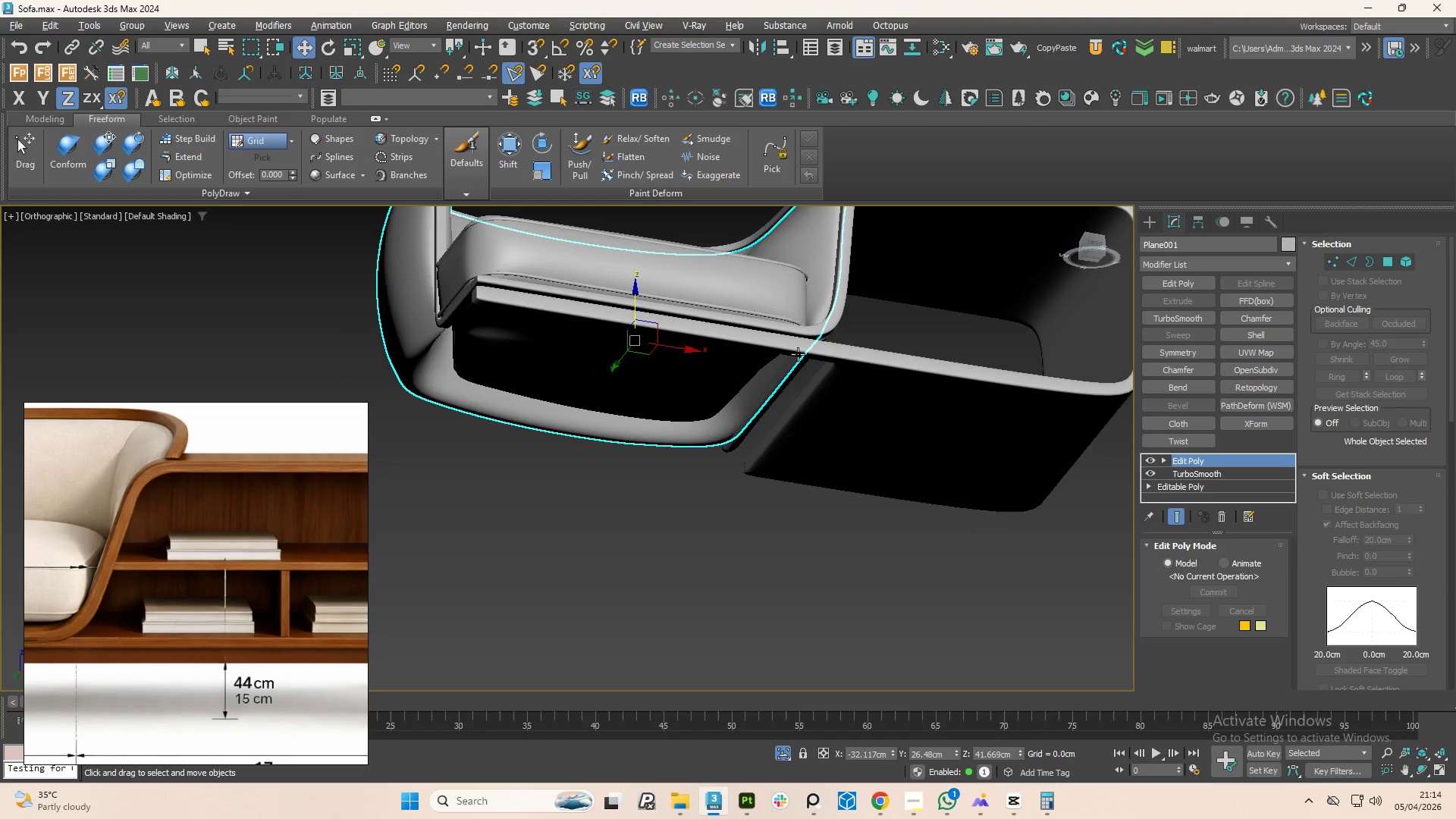 
key(Alt+AltLeft)
 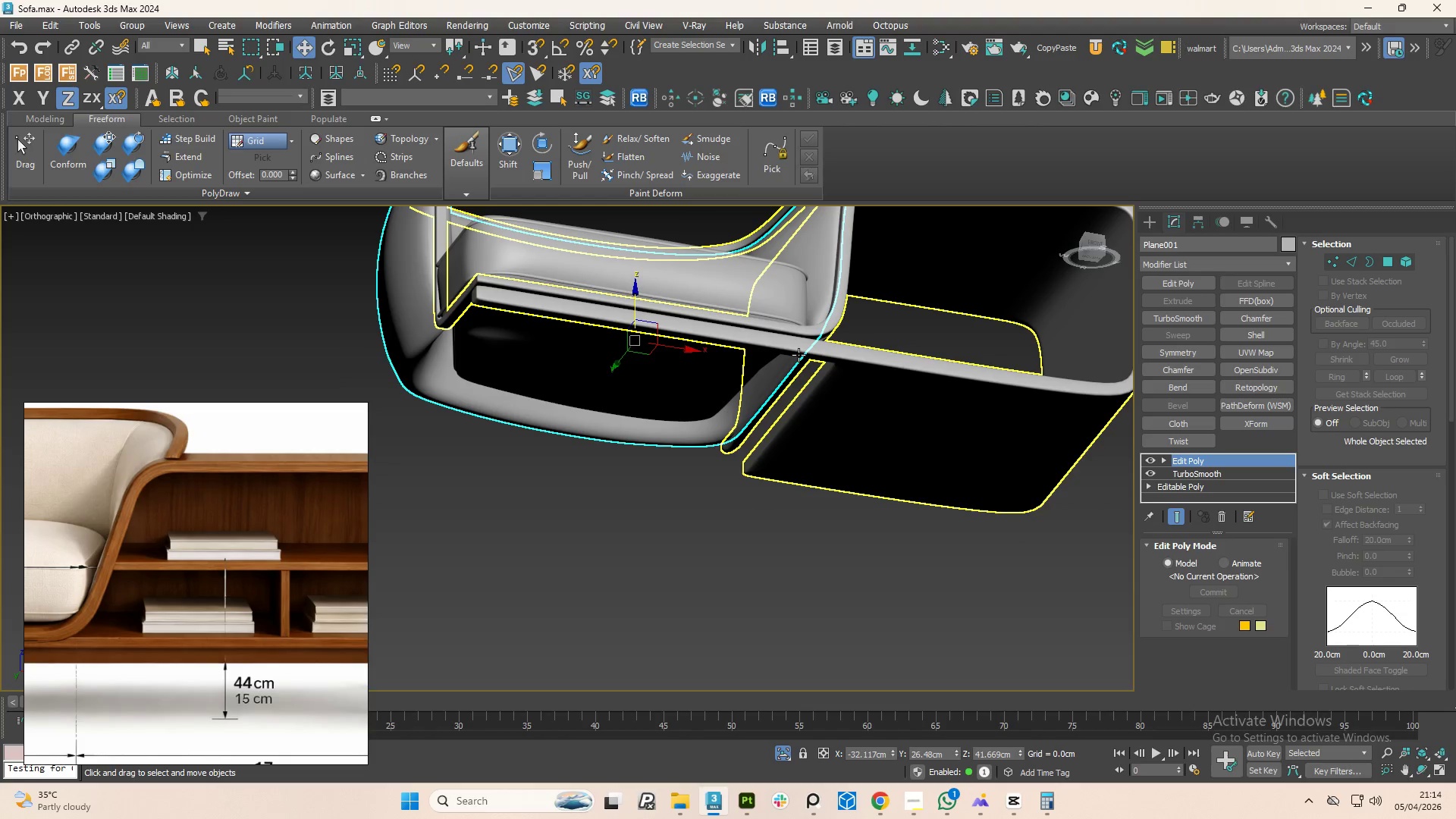 
key(Control+Z)
 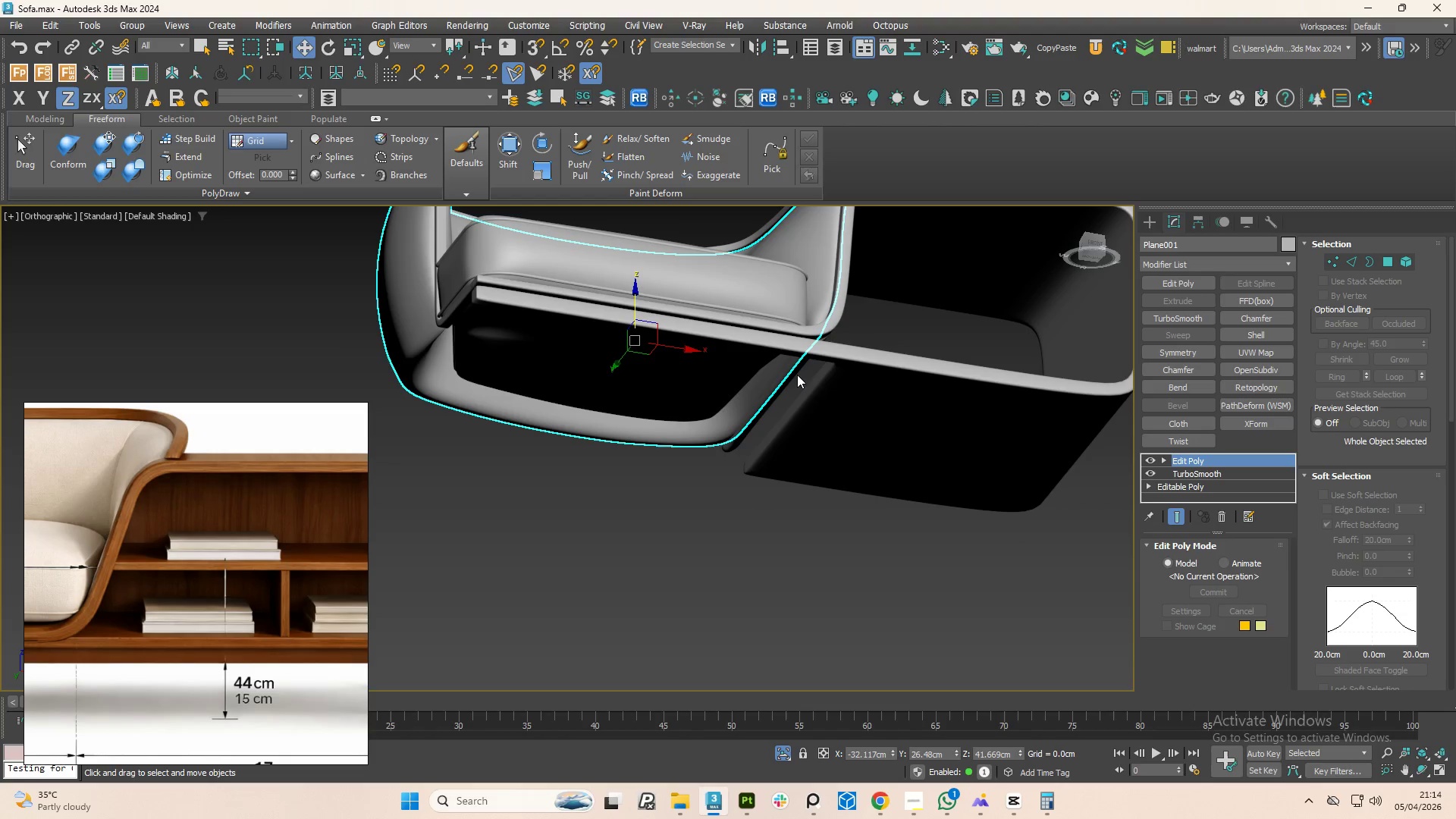 
key(Control+Z)
 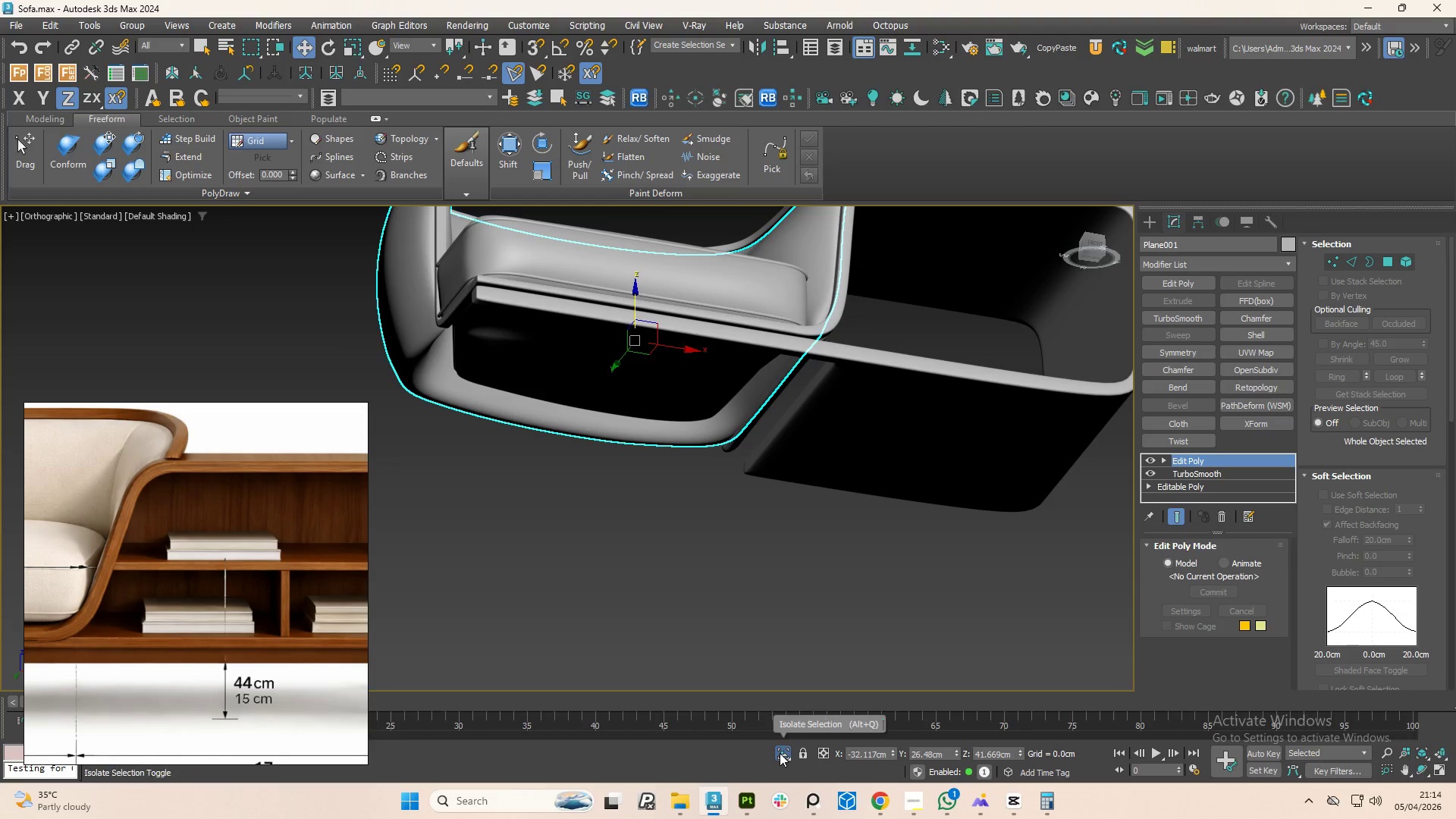 
key(Control+Y)
 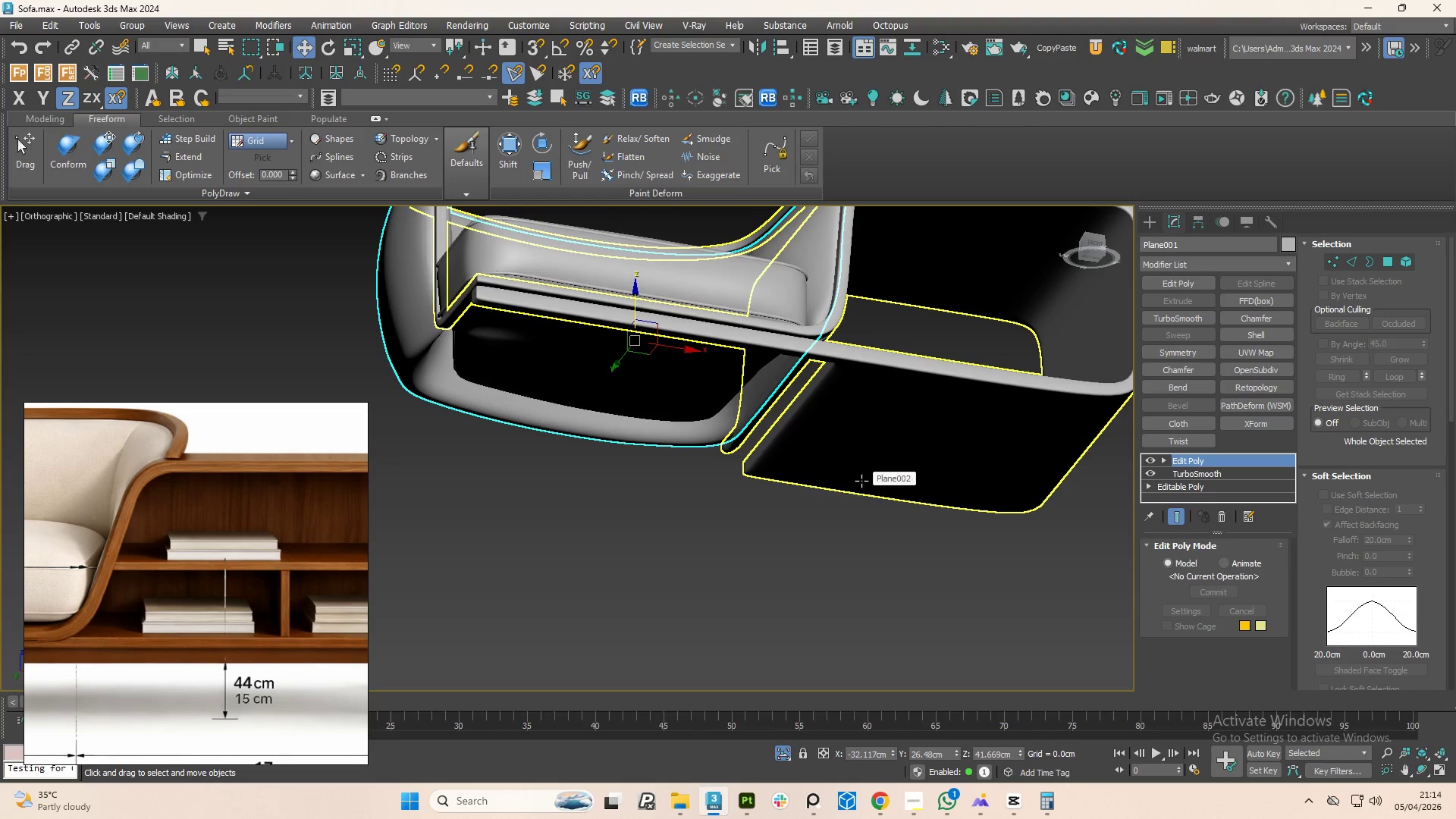 
key(Control+Y)
 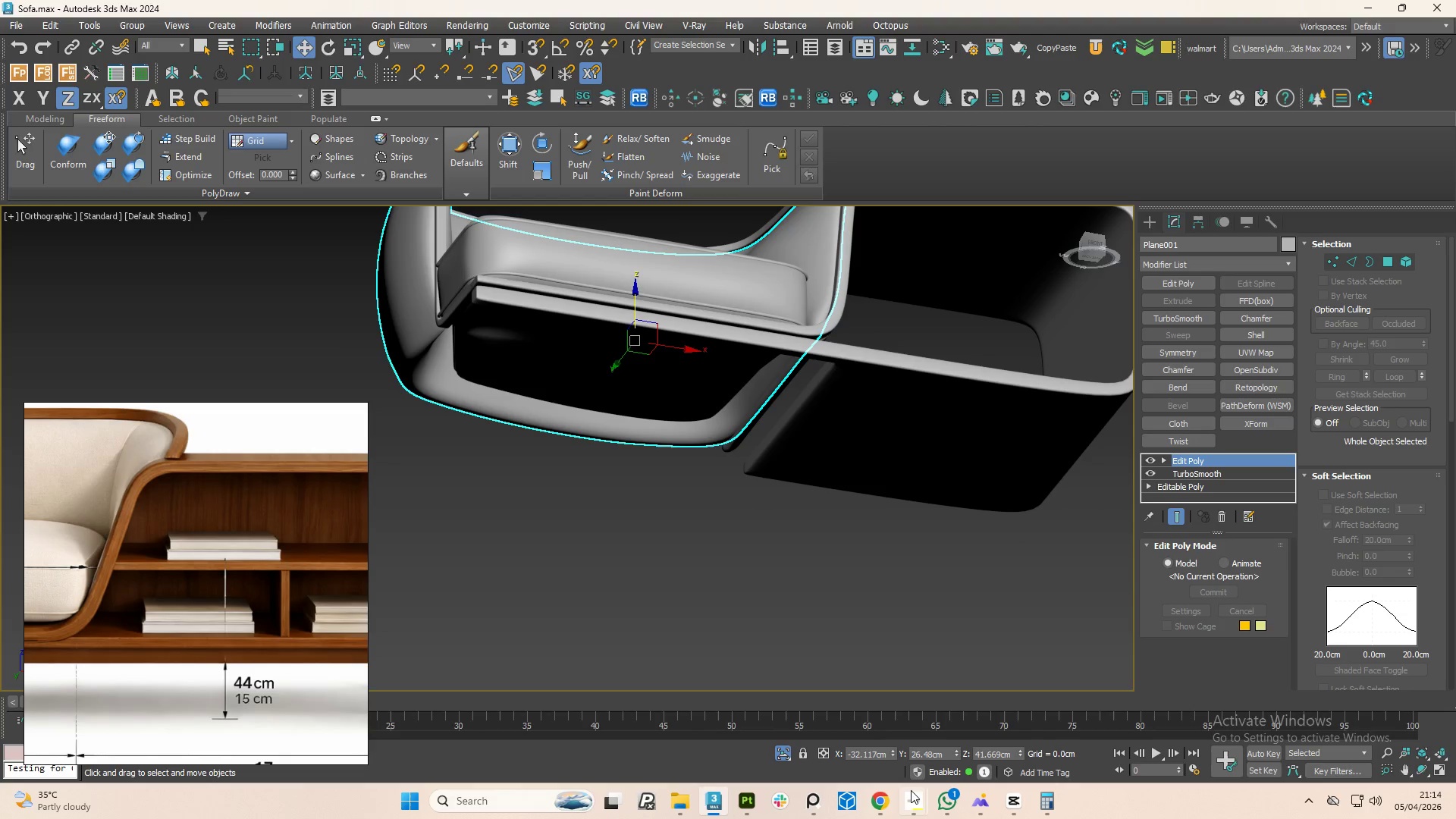 
left_click([952, 789])
 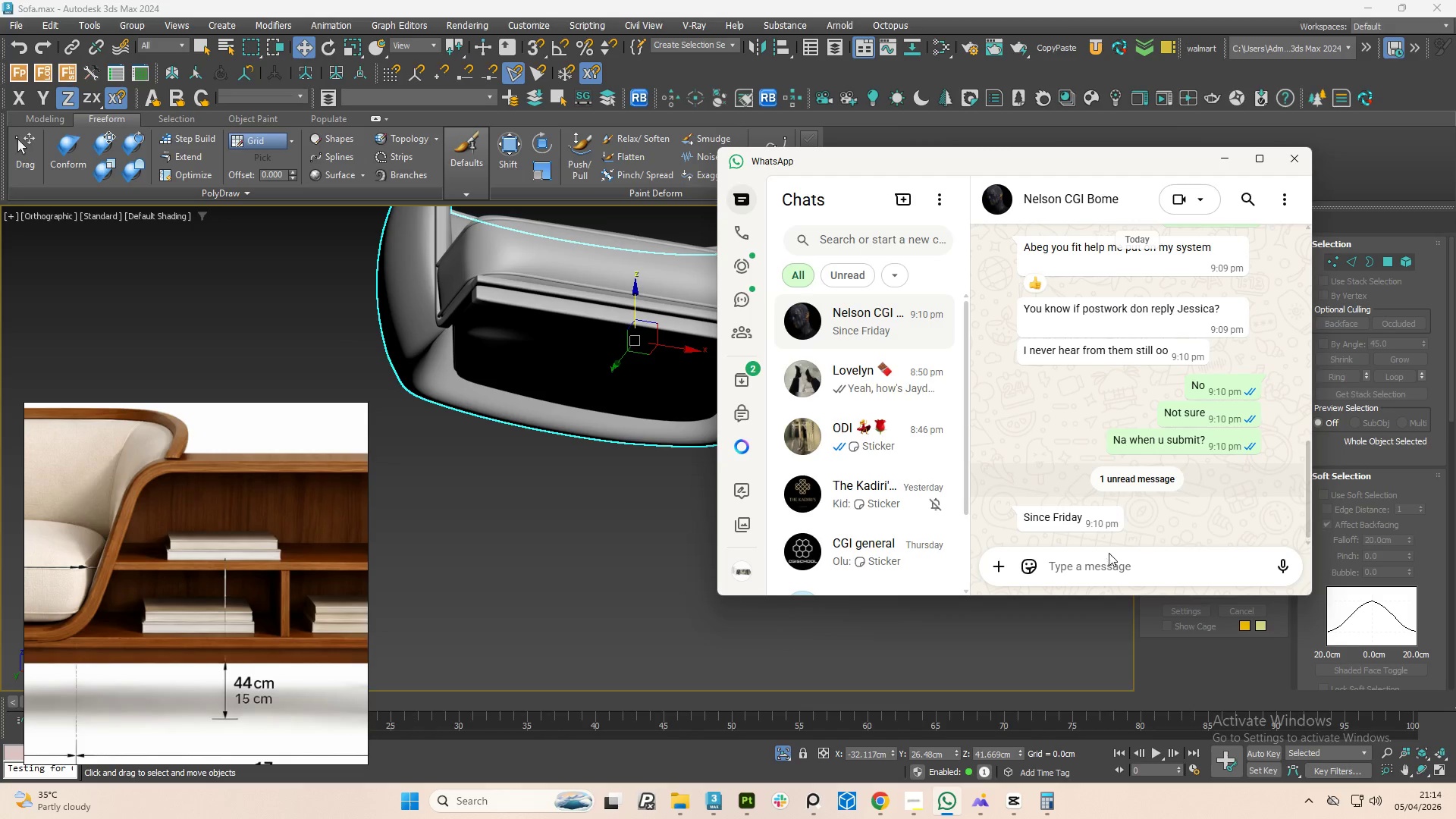 
left_click([1097, 565])
 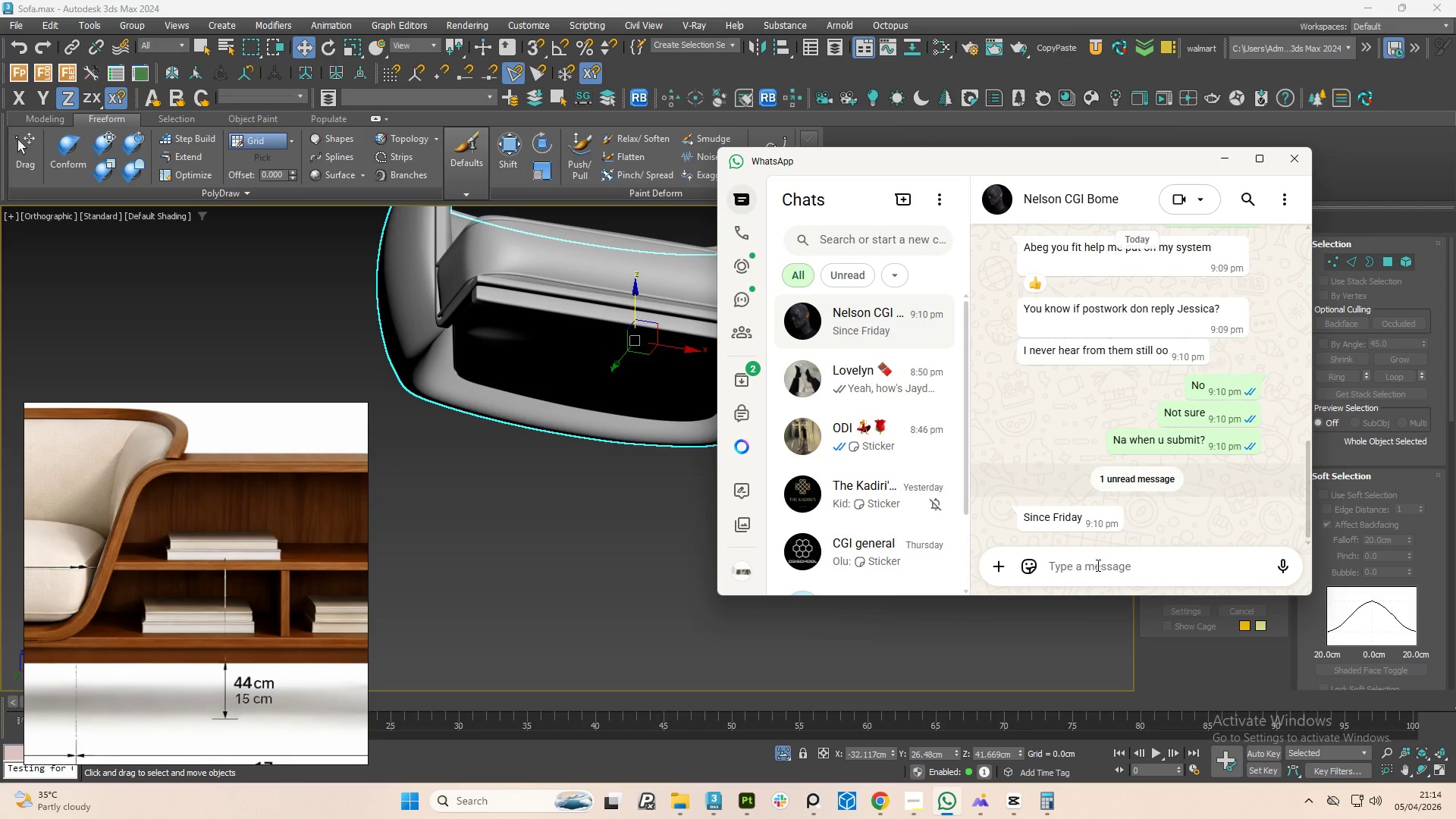 
type(fit be say na coz na weekend)
 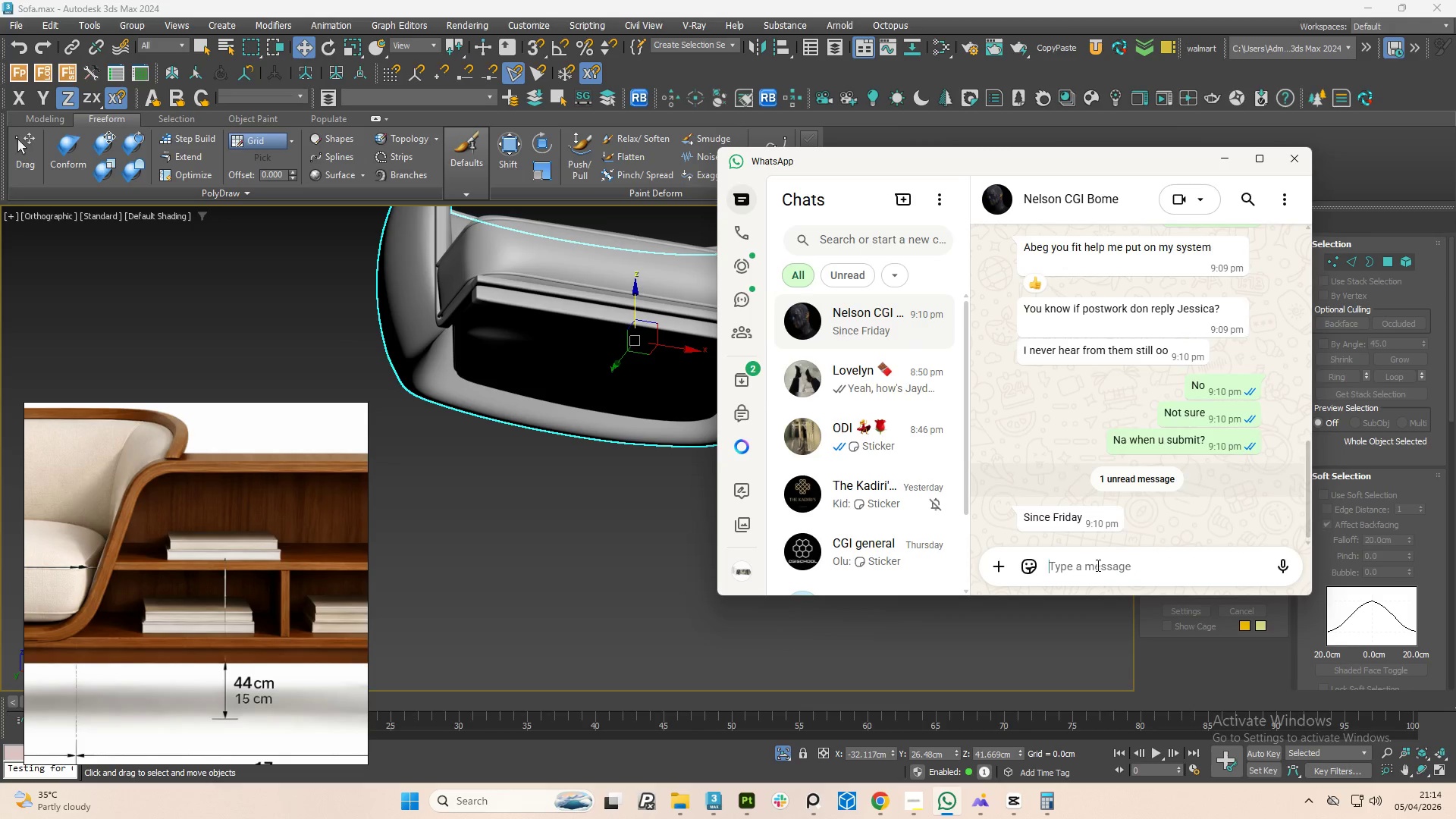 
key(Enter)
 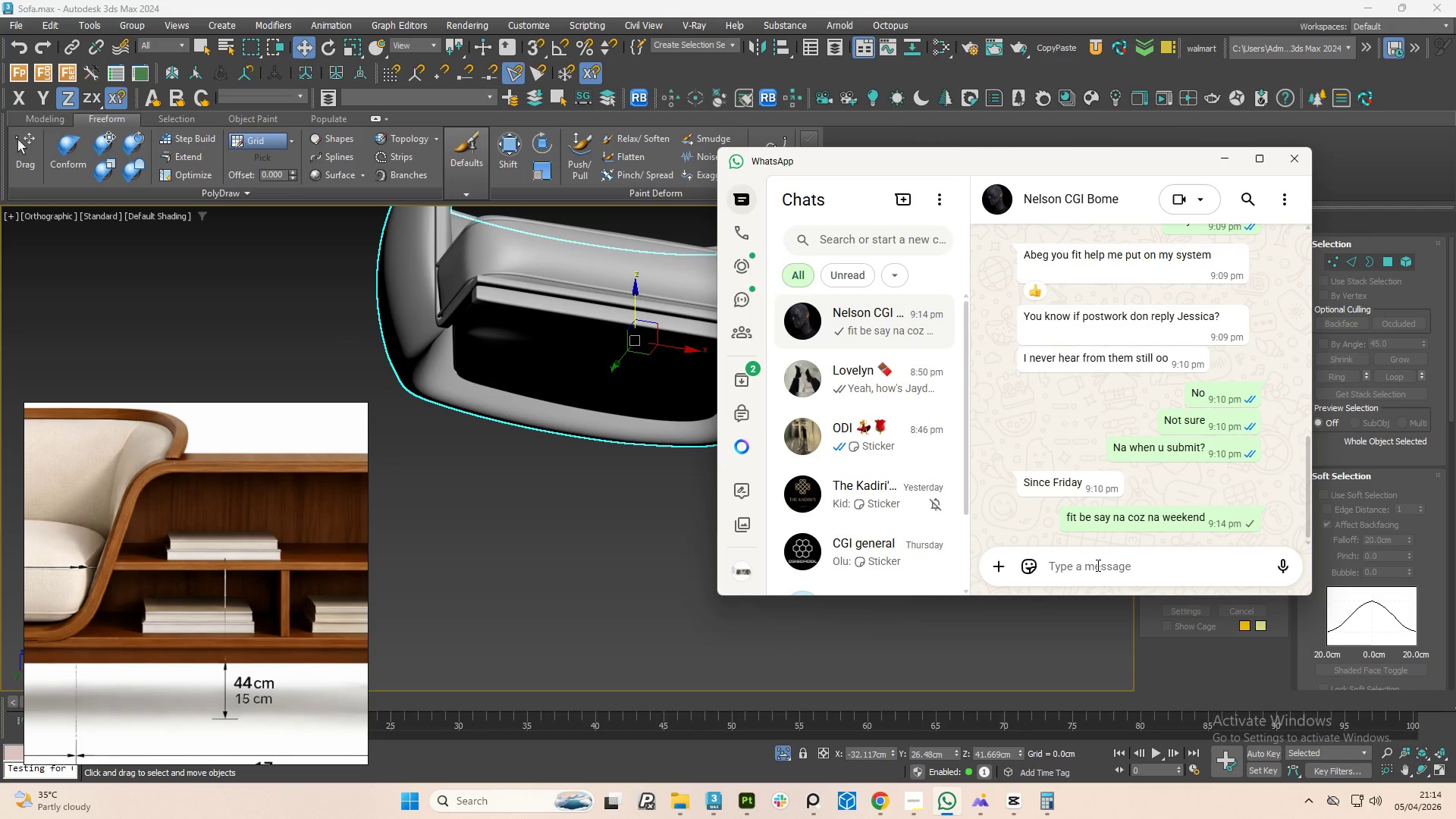 
scroll: coordinate [1097, 565], scroll_direction: up, amount: 1.0
 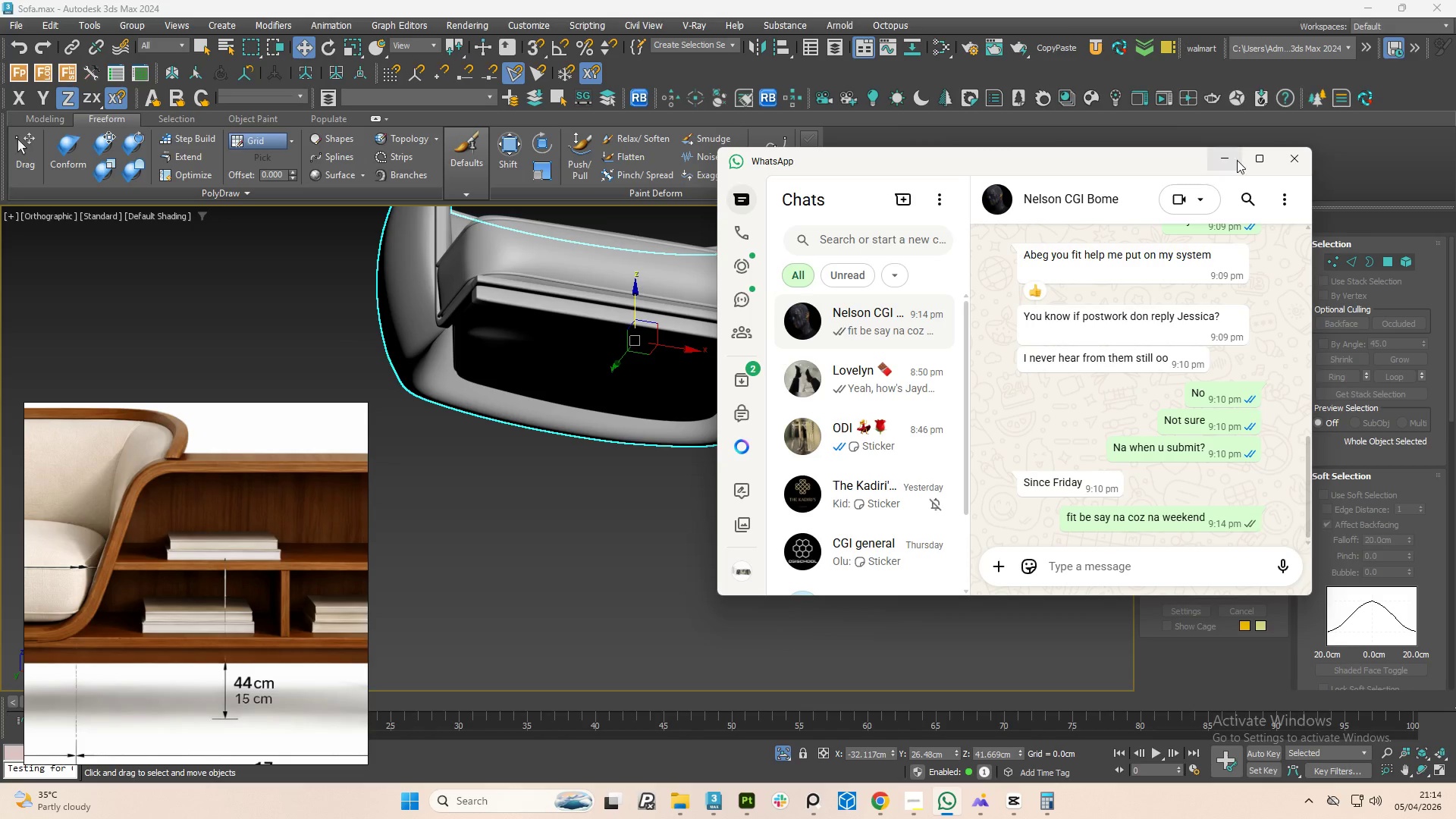 
left_click([1238, 160])
 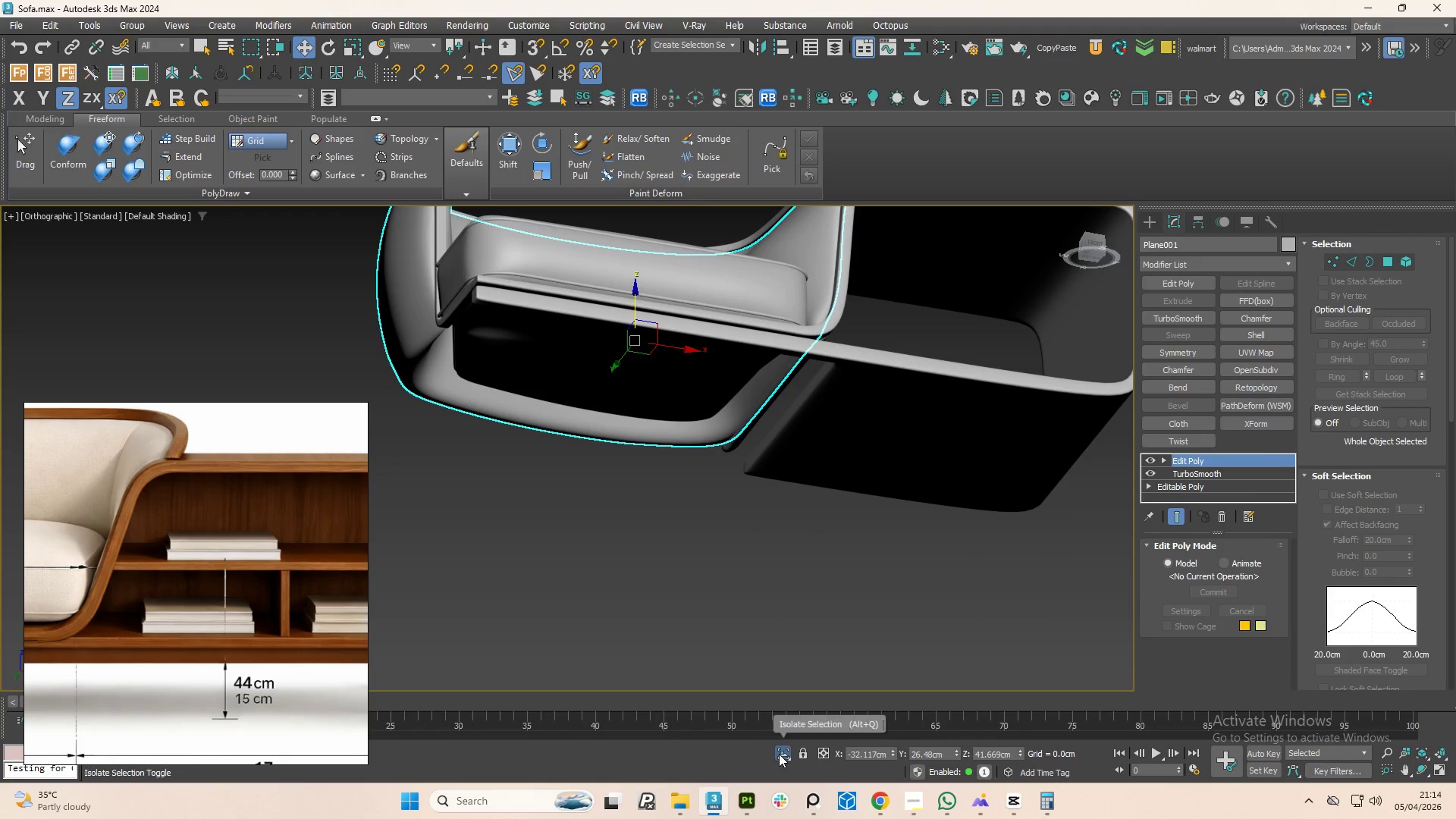 
left_click_drag(start_coordinate=[444, 314], to_coordinate=[896, 657])
 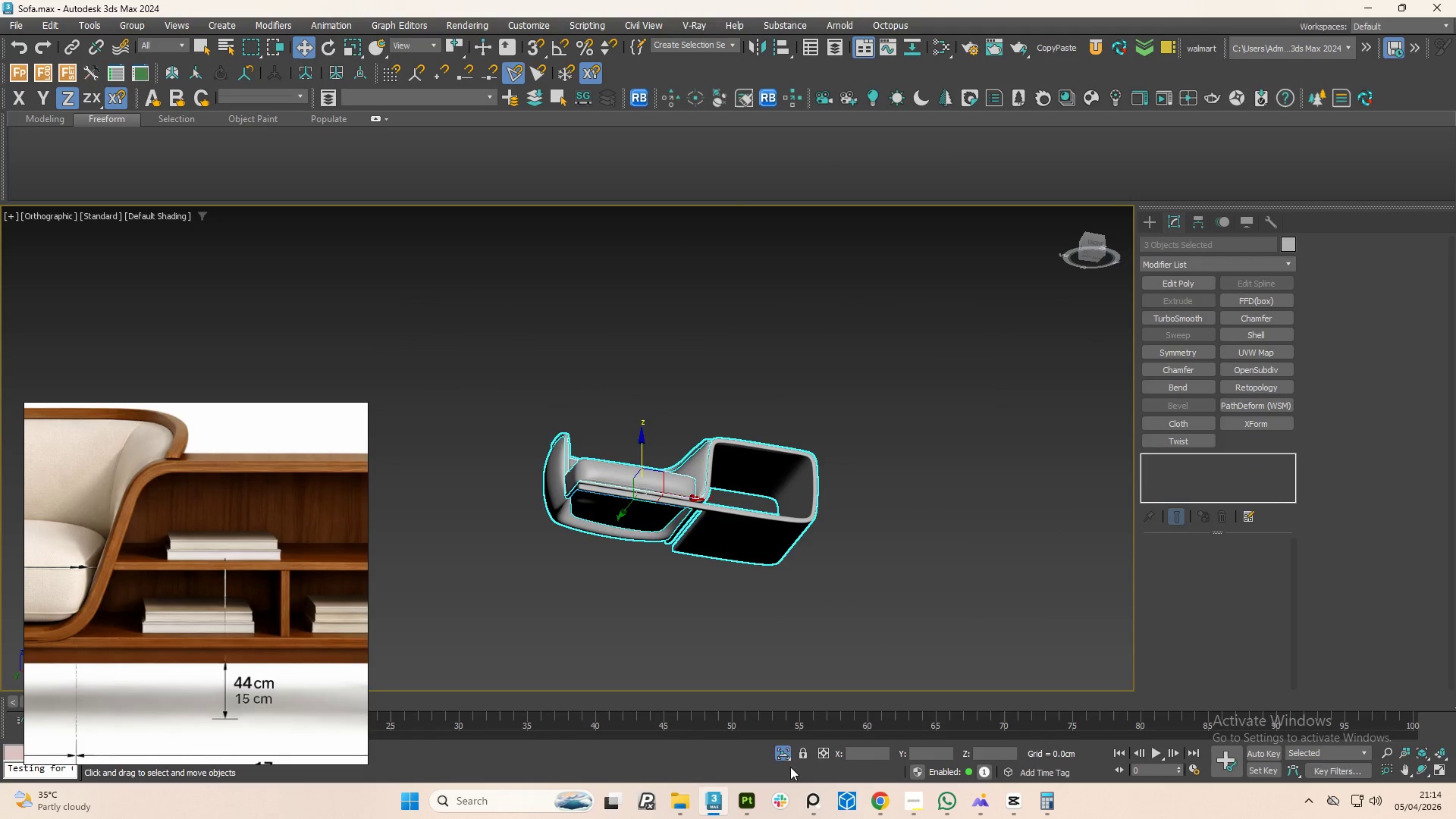 
scroll: coordinate [632, 594], scroll_direction: down, amount: 3.0
 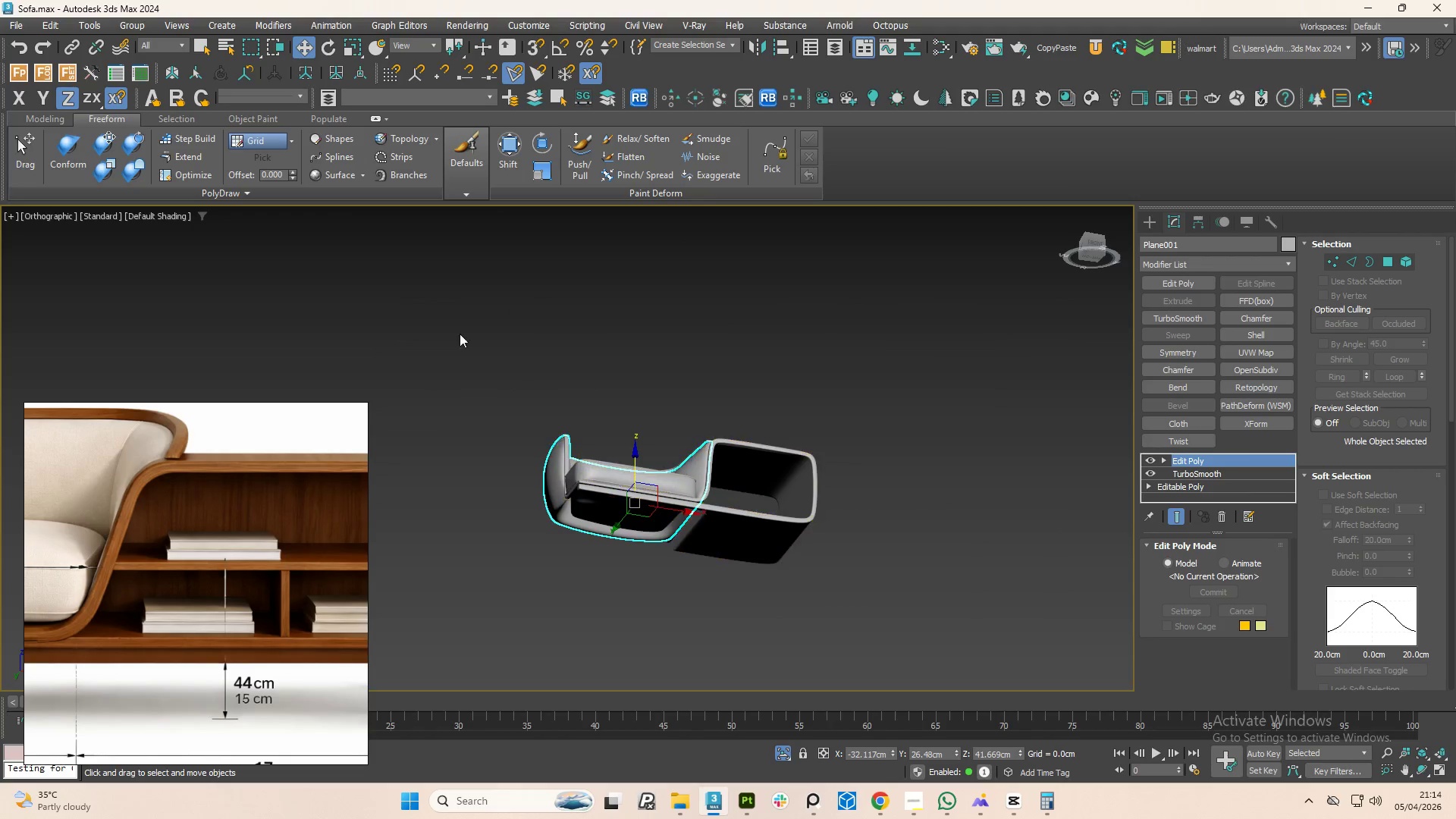 
left_click([787, 753])
 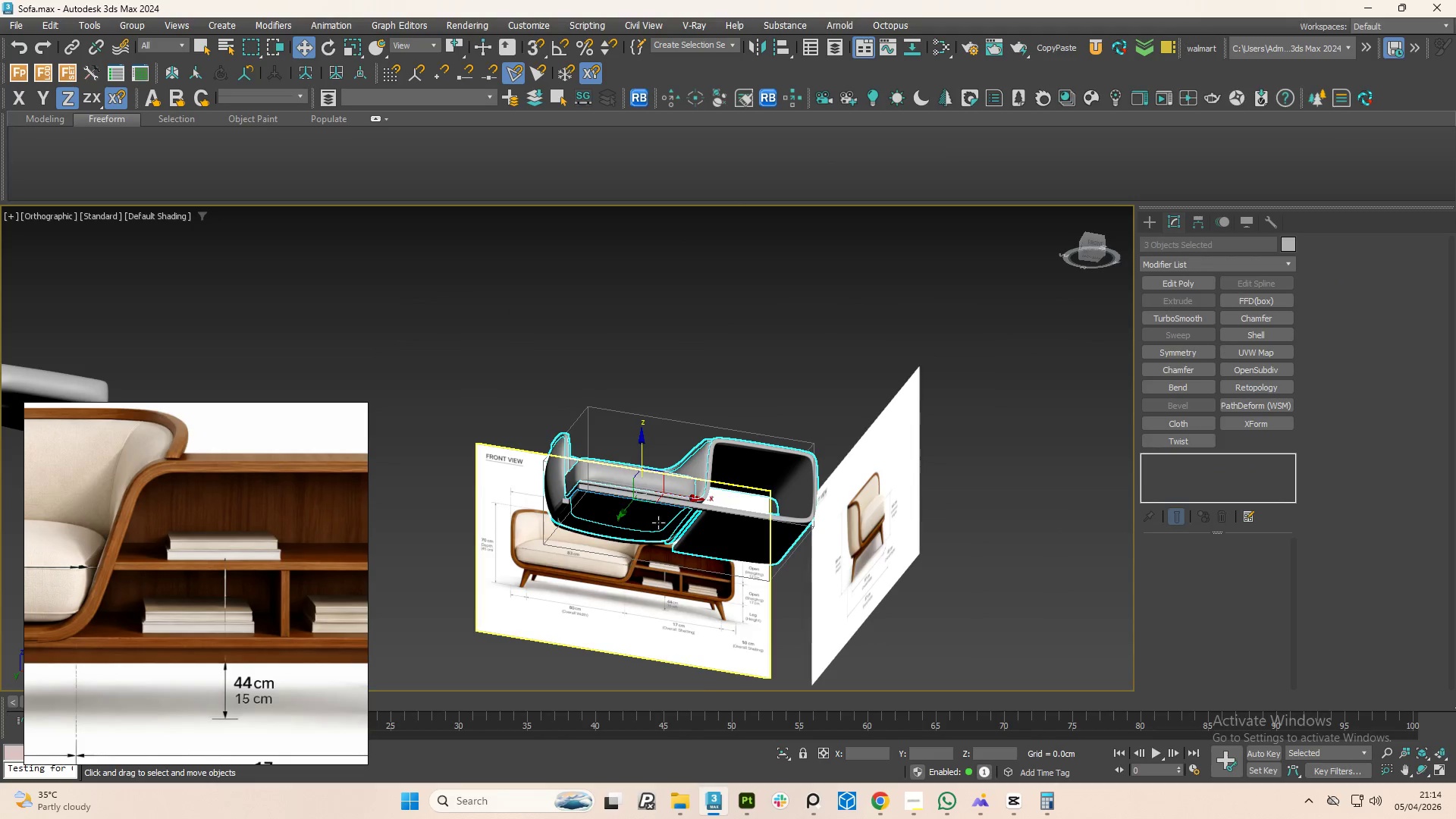 
hold_key(key=AltLeft, duration=0.67)
 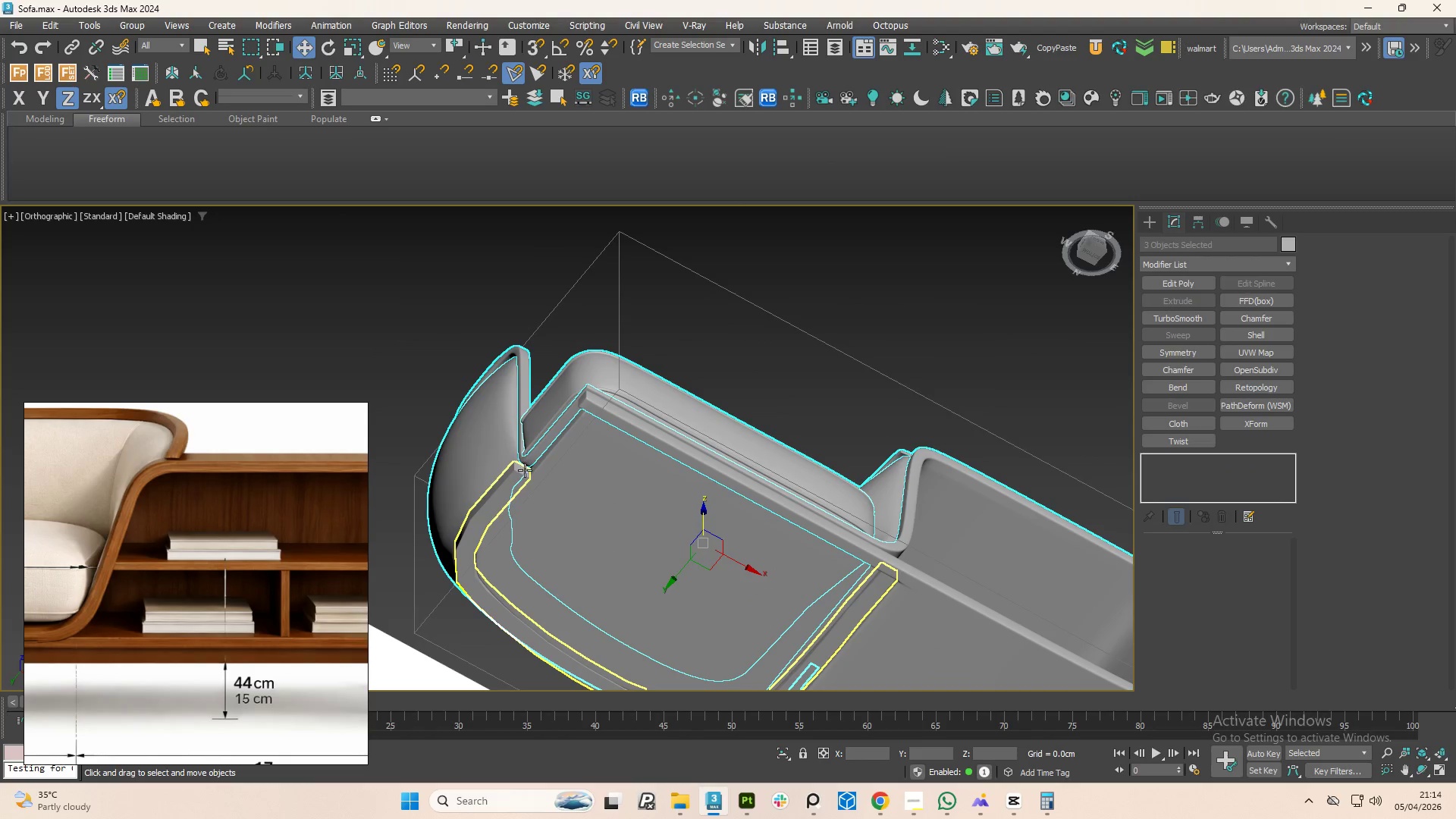 
scroll: coordinate [607, 464], scroll_direction: up, amount: 3.0
 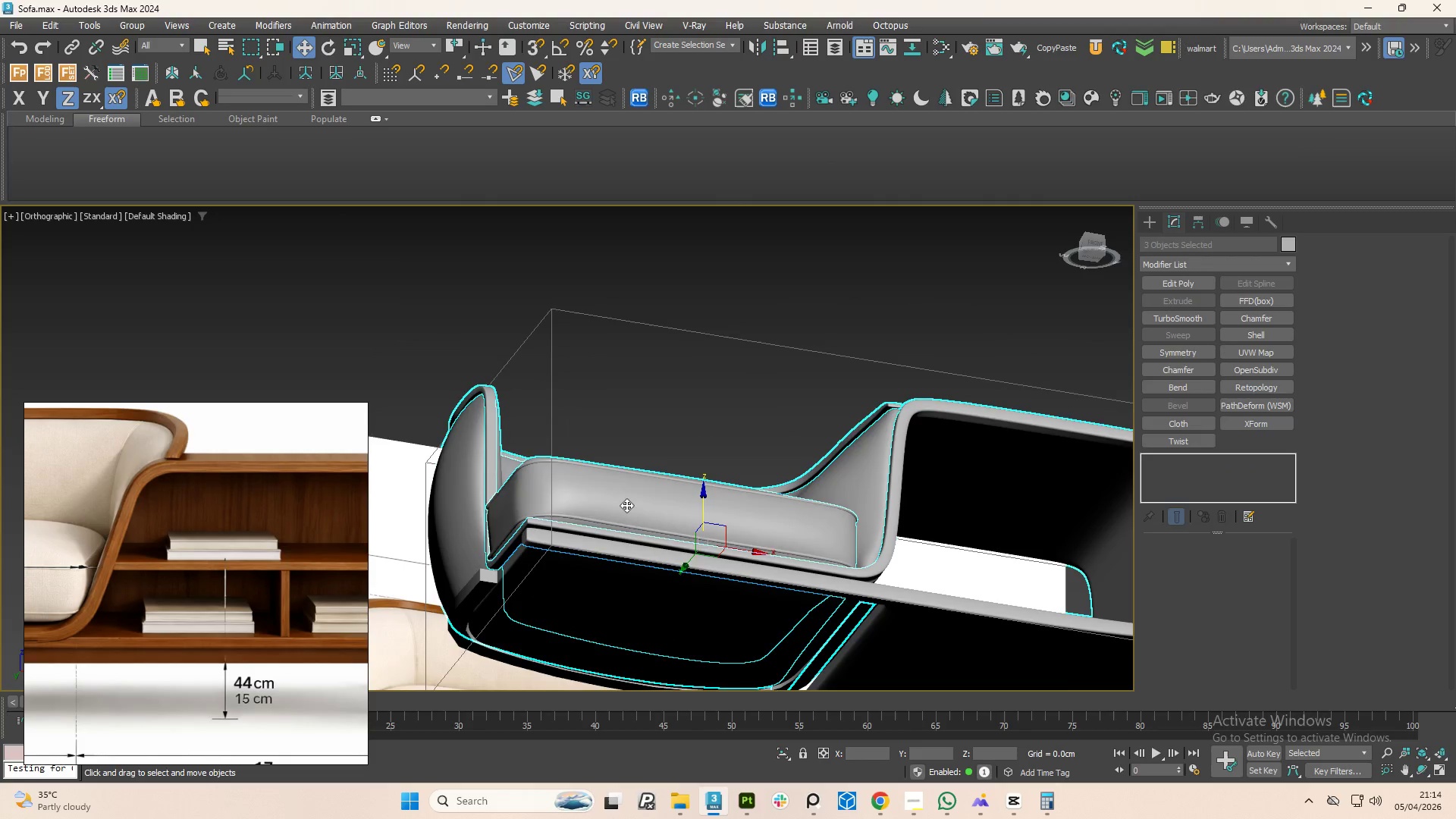 
hold_key(key=ControlLeft, duration=0.62)
left_click([513, 479])
 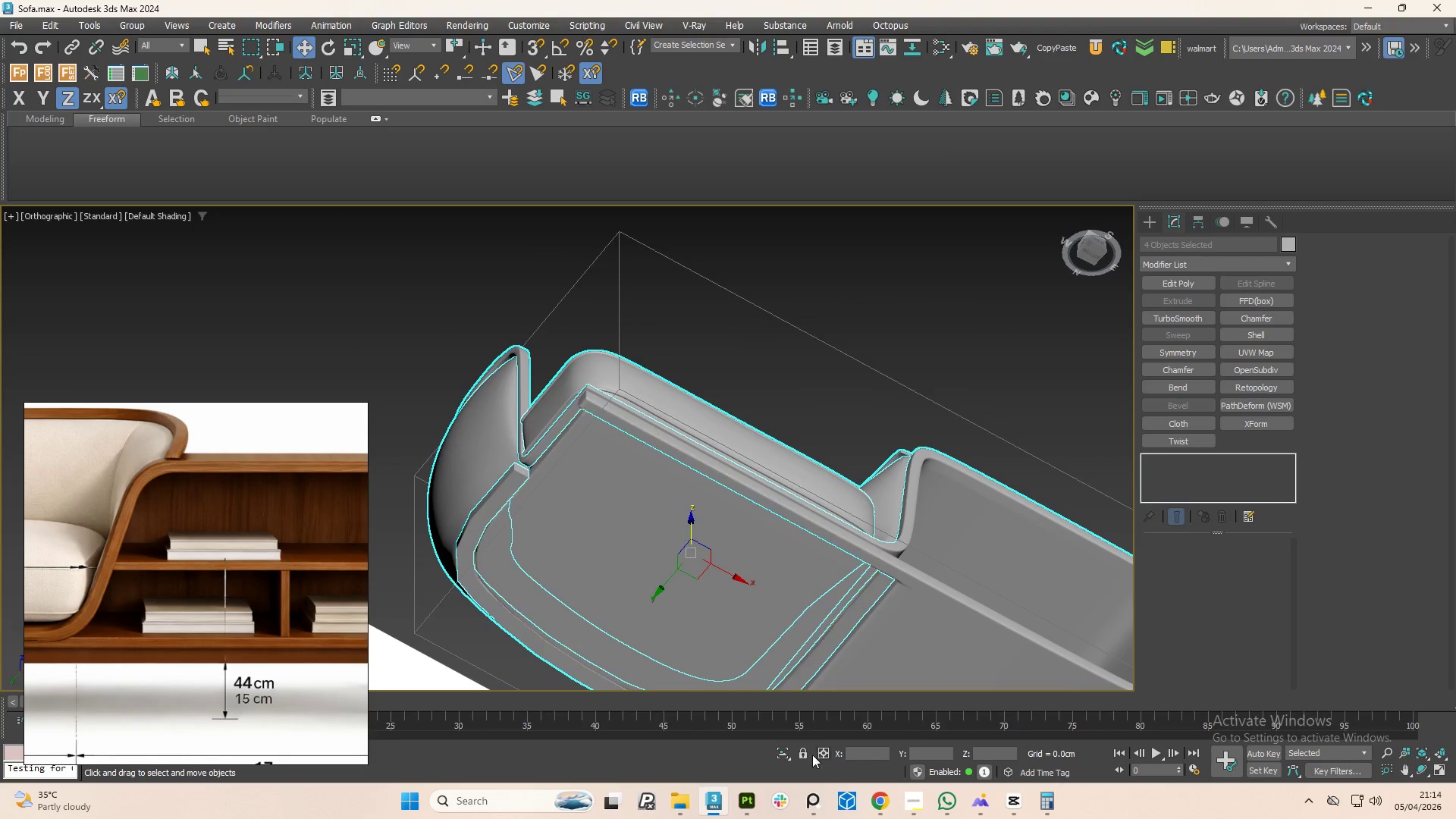 
left_click([781, 757])
 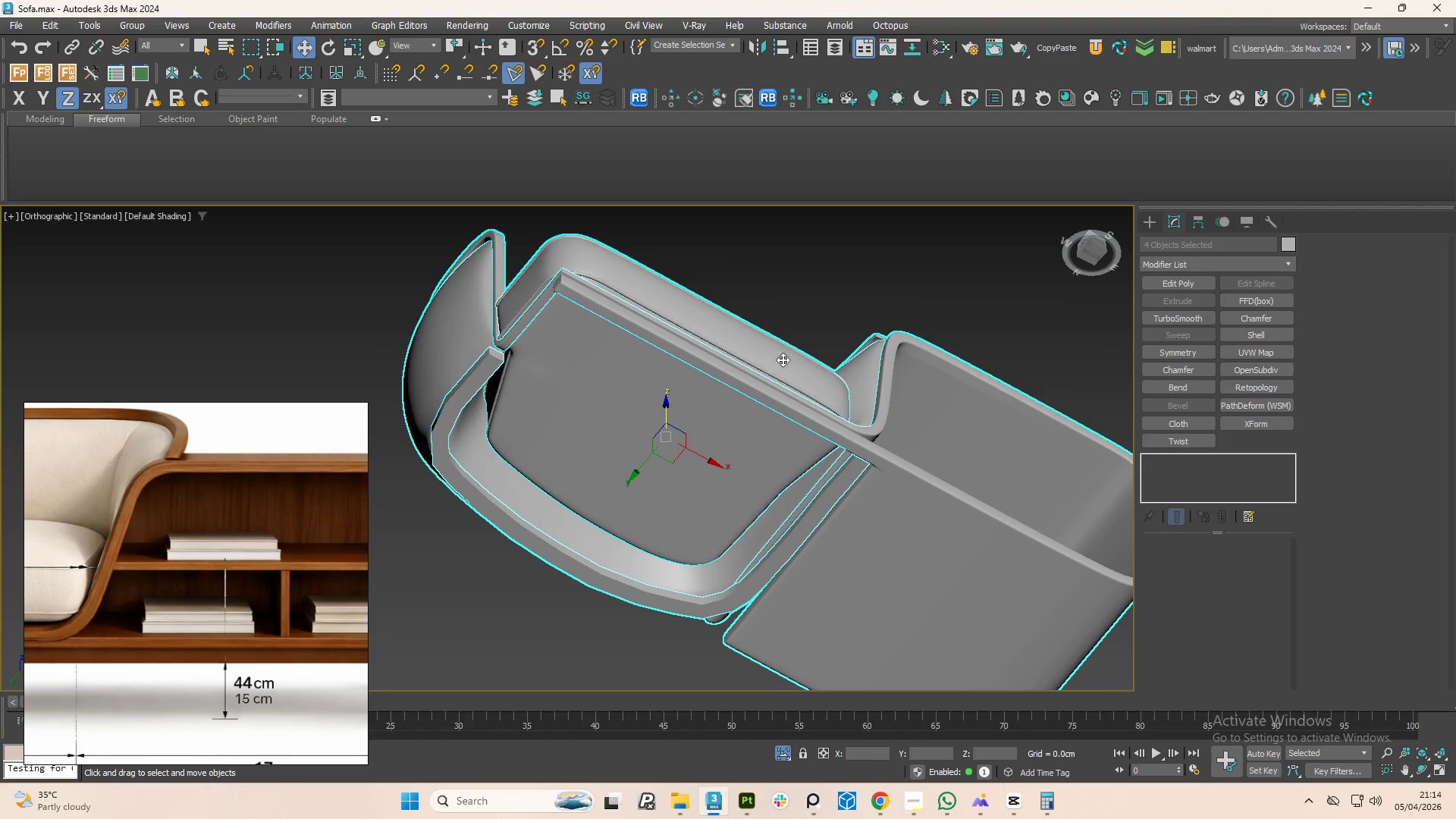 
left_click([824, 279])
 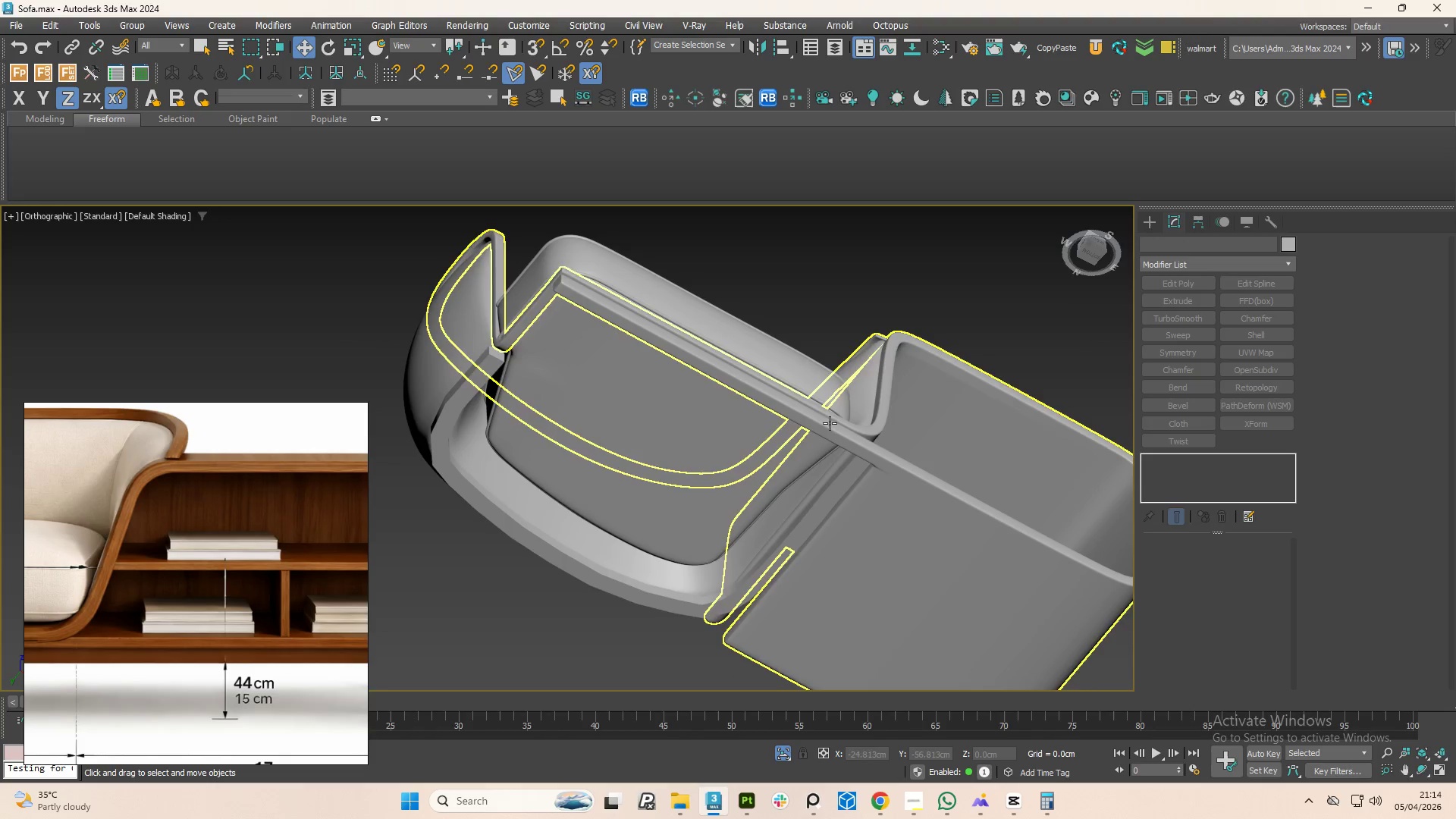 
hold_key(key=AltLeft, duration=1.53)
 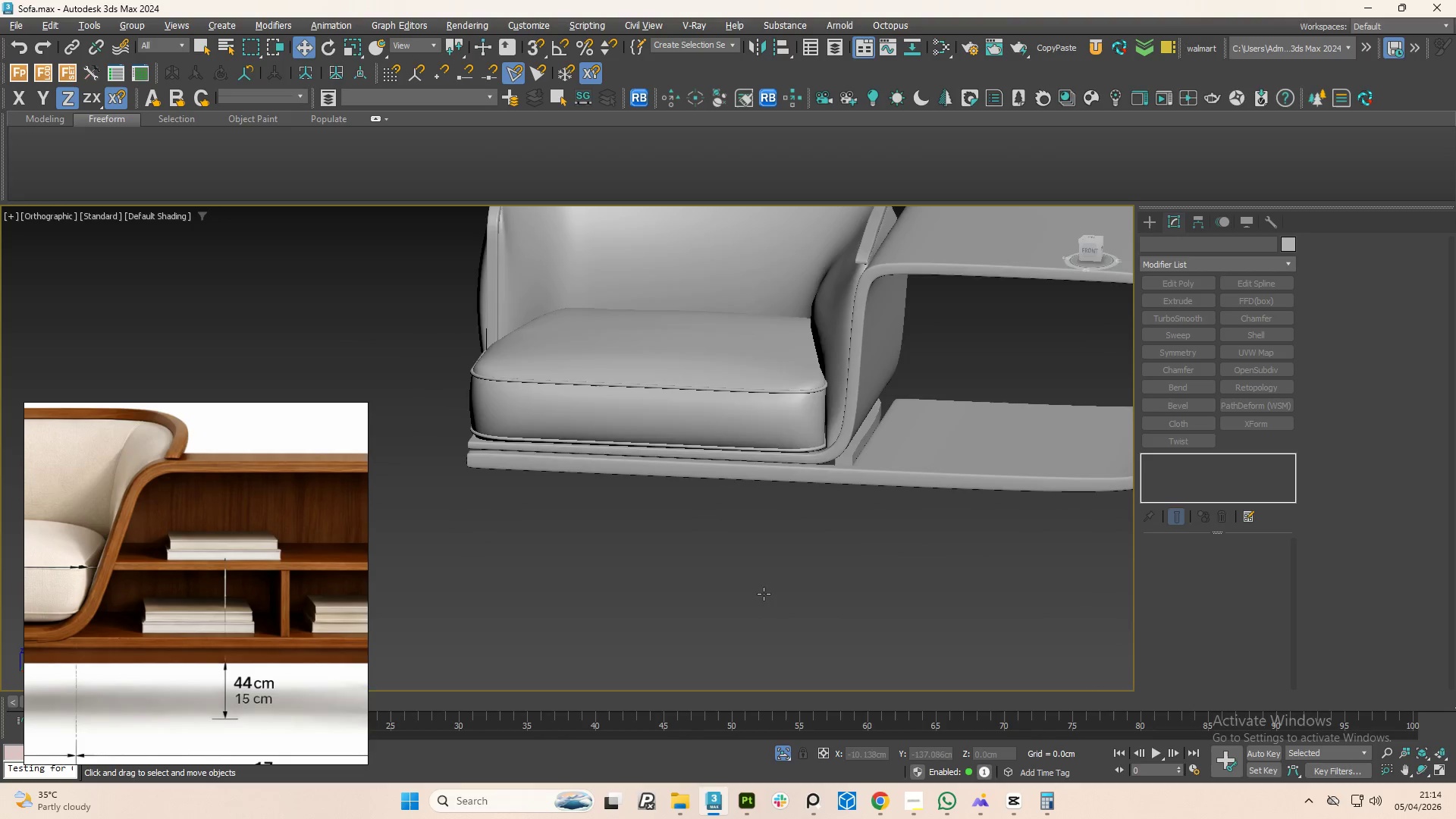 
hold_key(key=AltLeft, duration=1.52)
 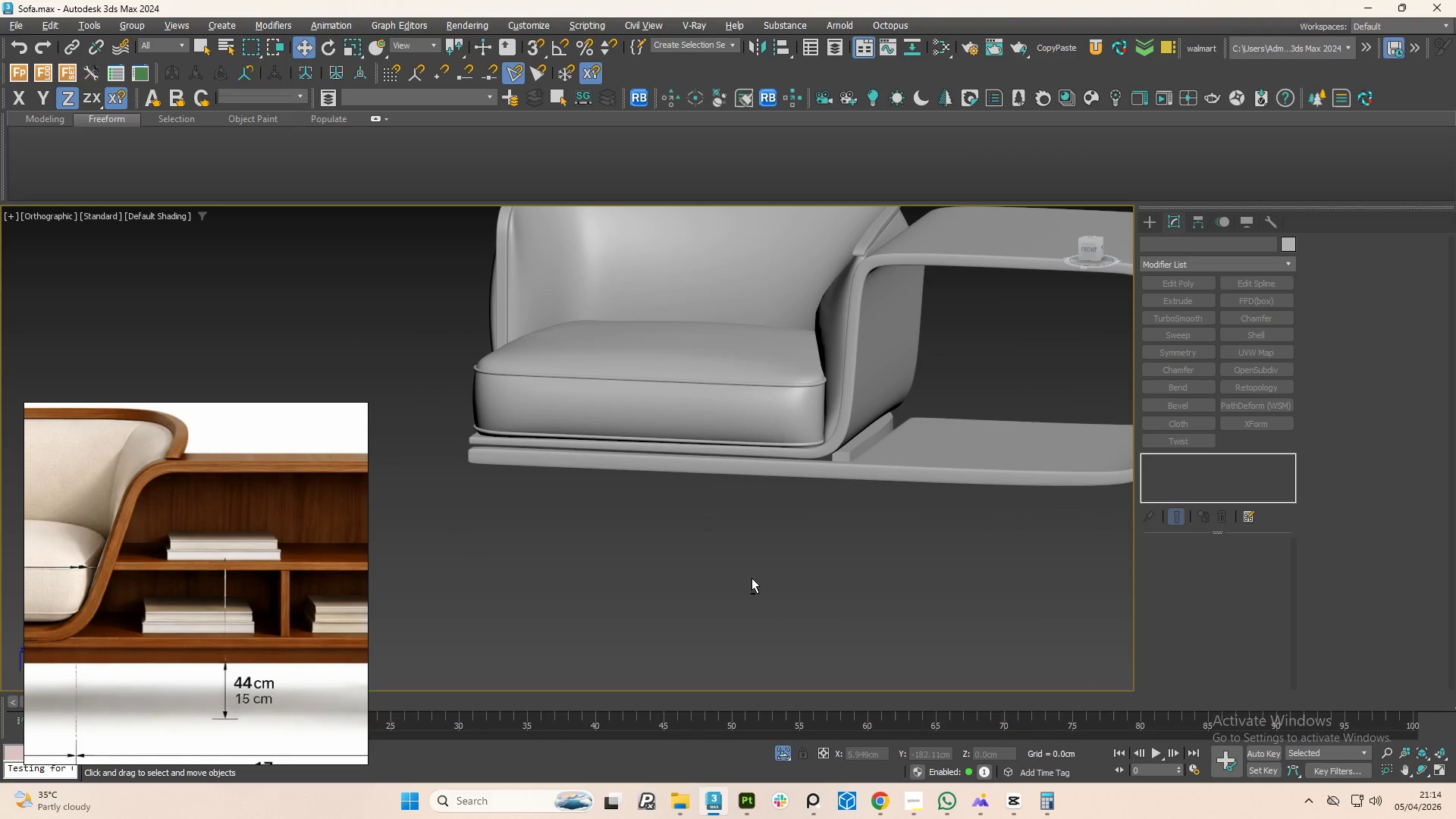 
key(Alt+AltLeft)
 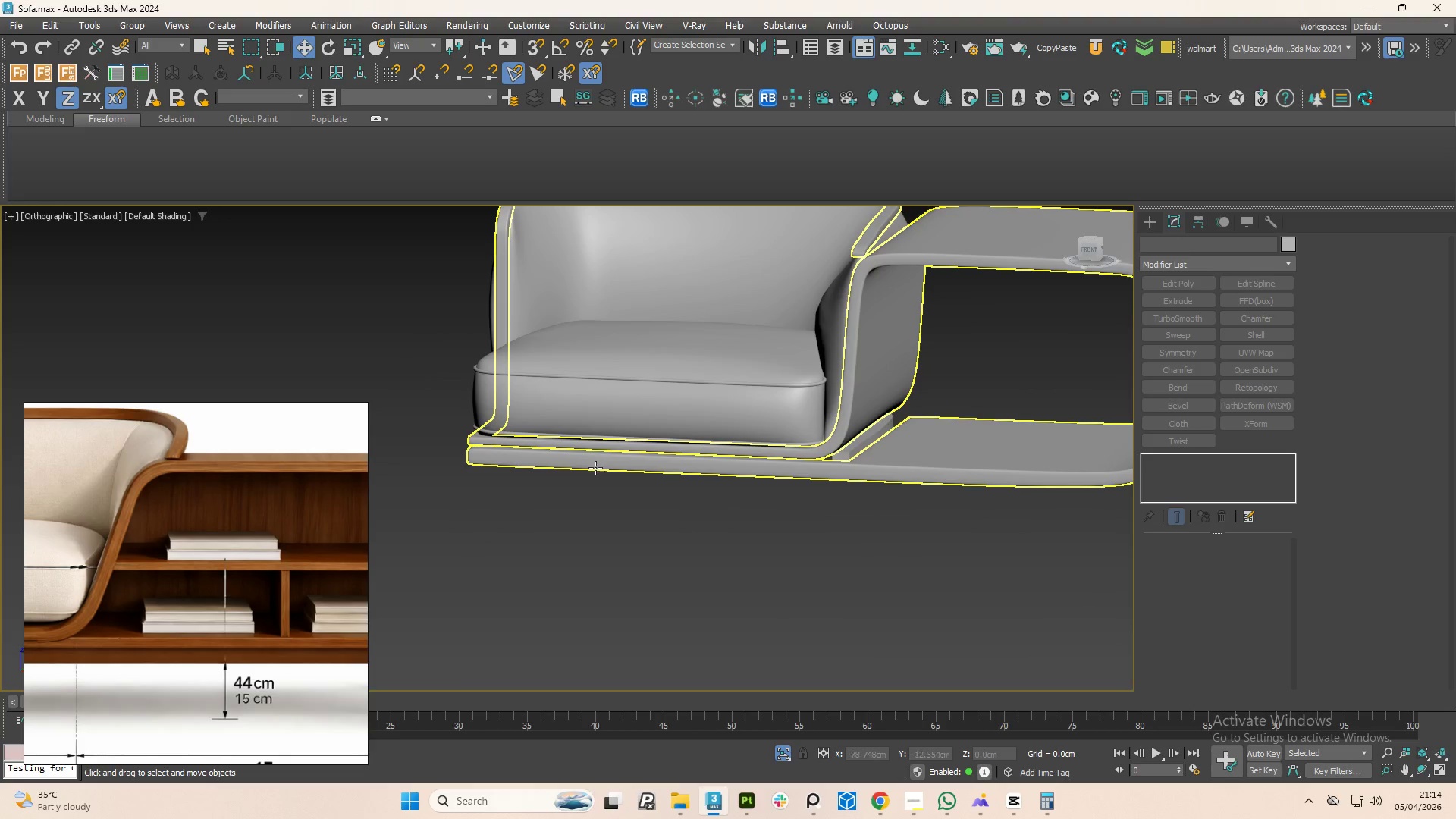 
hold_key(key=AltLeft, duration=0.89)
 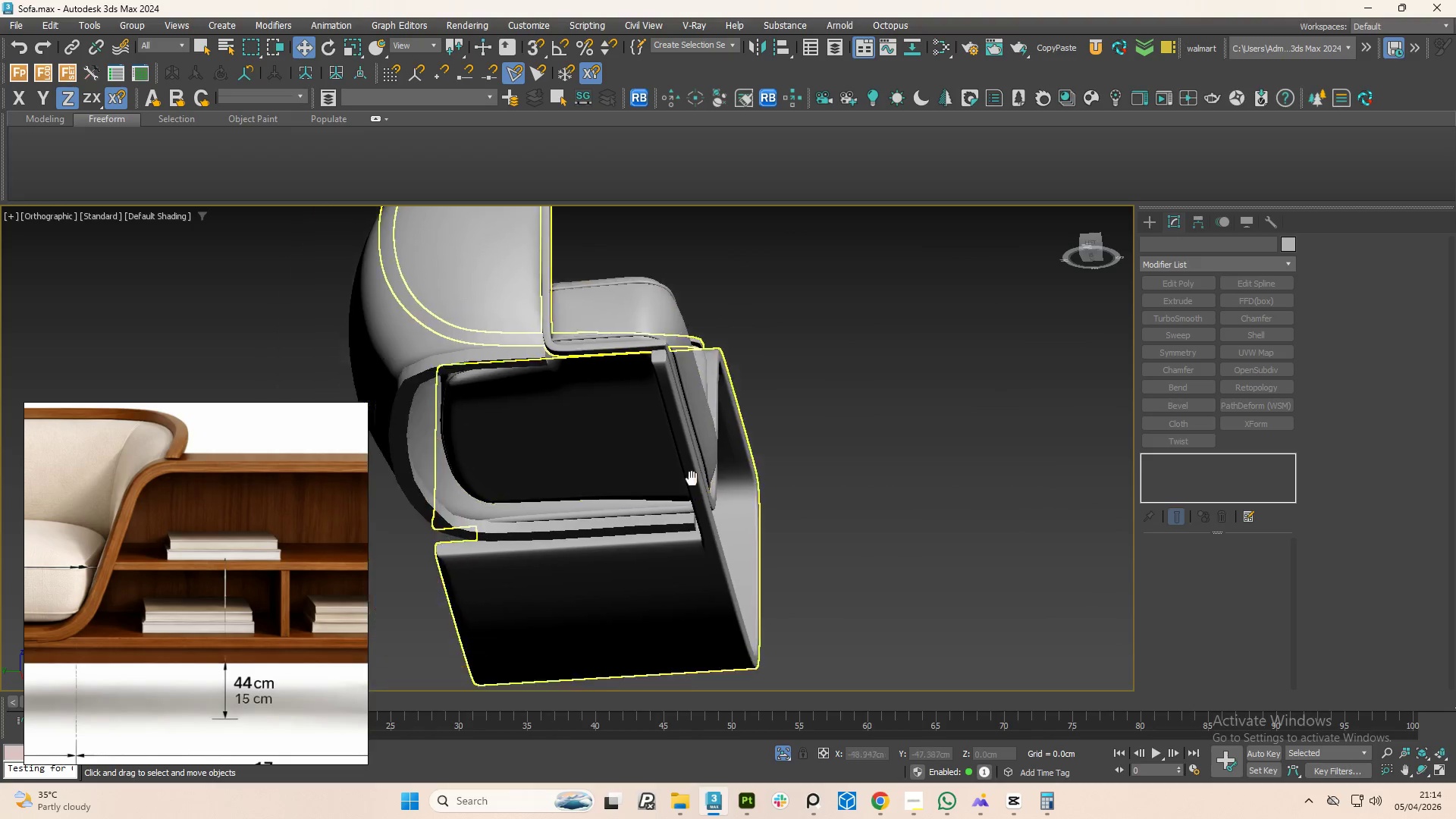 
hold_key(key=AltLeft, duration=0.94)
 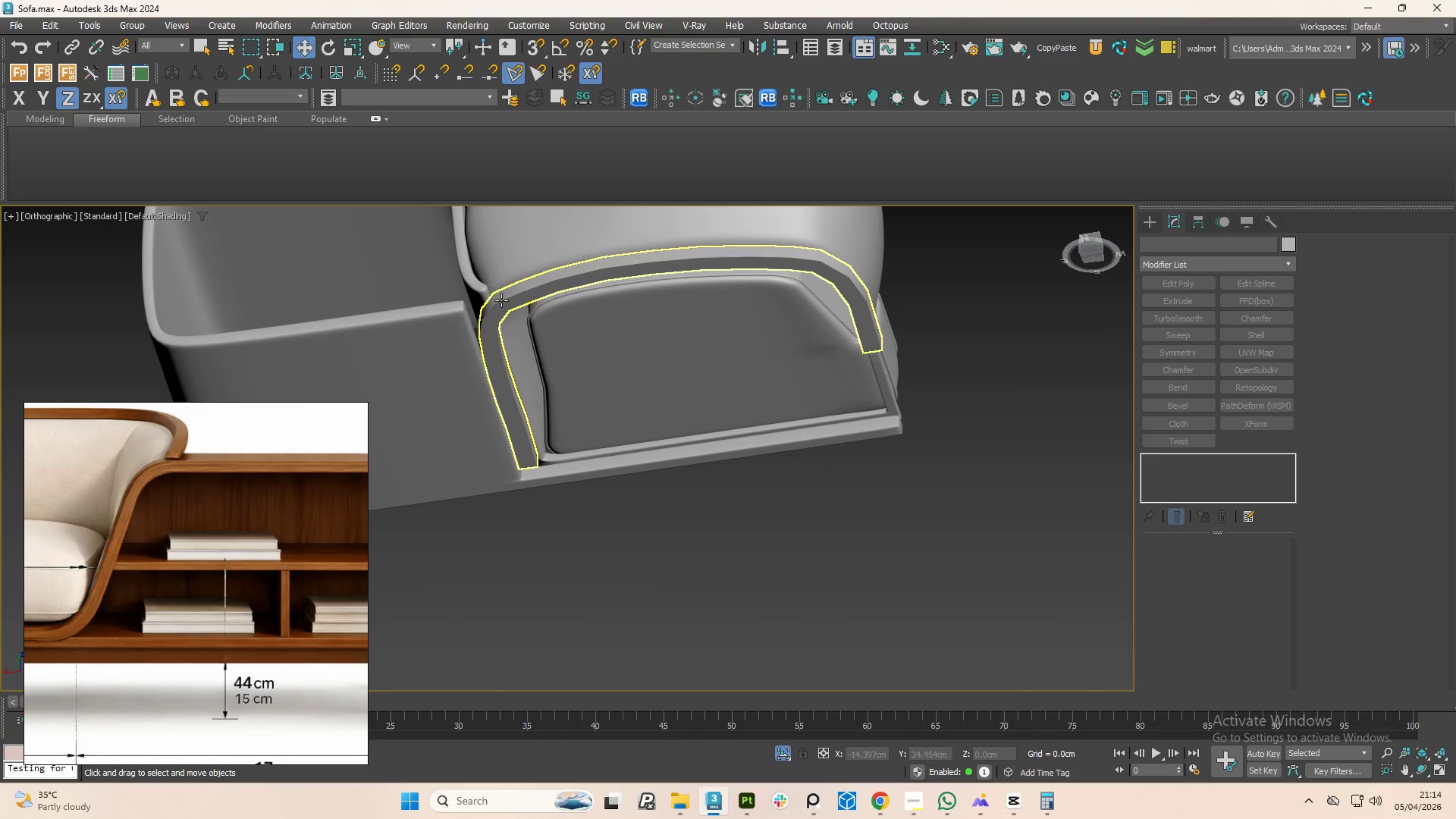 
hold_key(key=AltLeft, duration=10.58)
left_click([501, 300])
 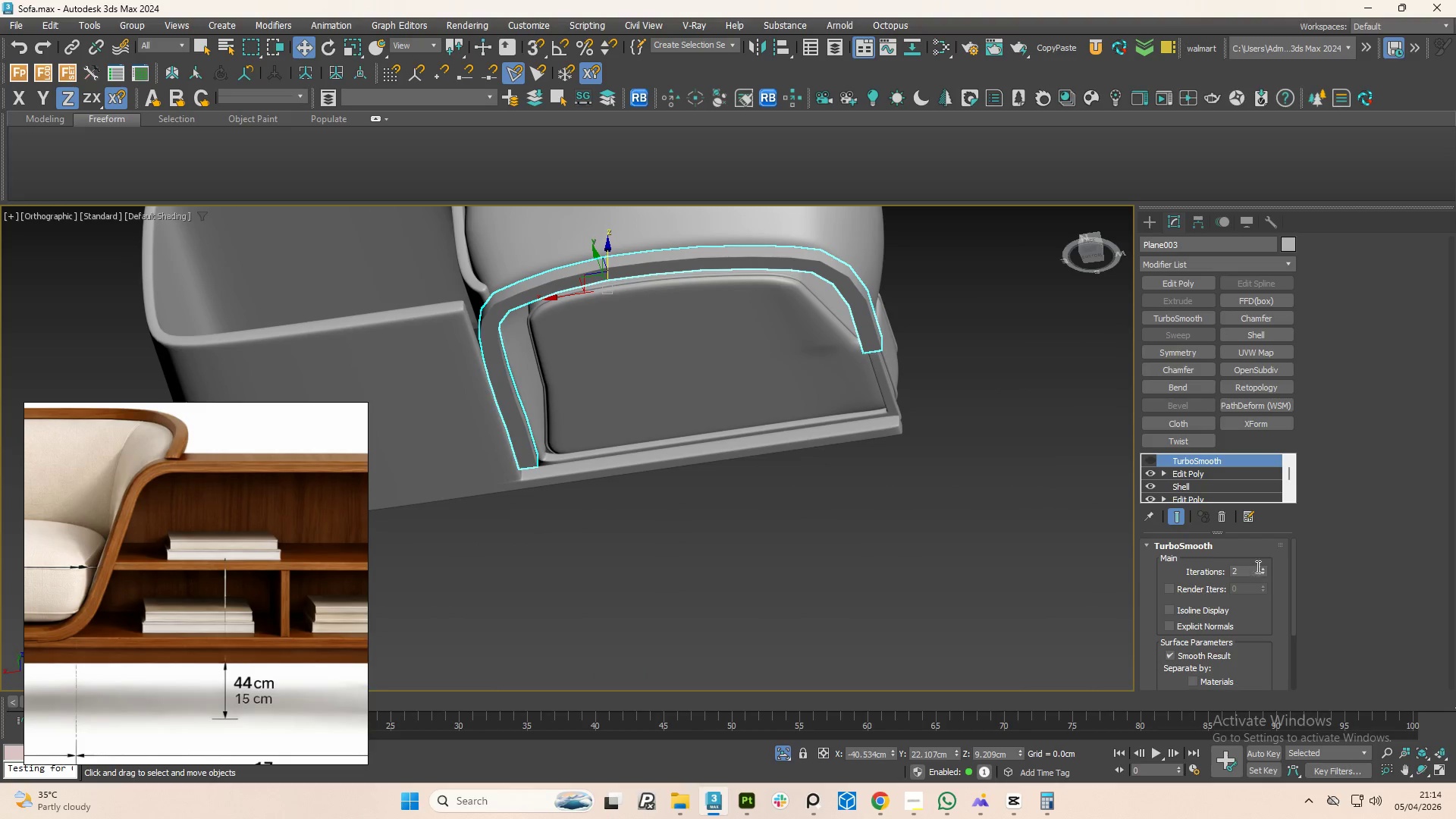 
left_click([1264, 569])
 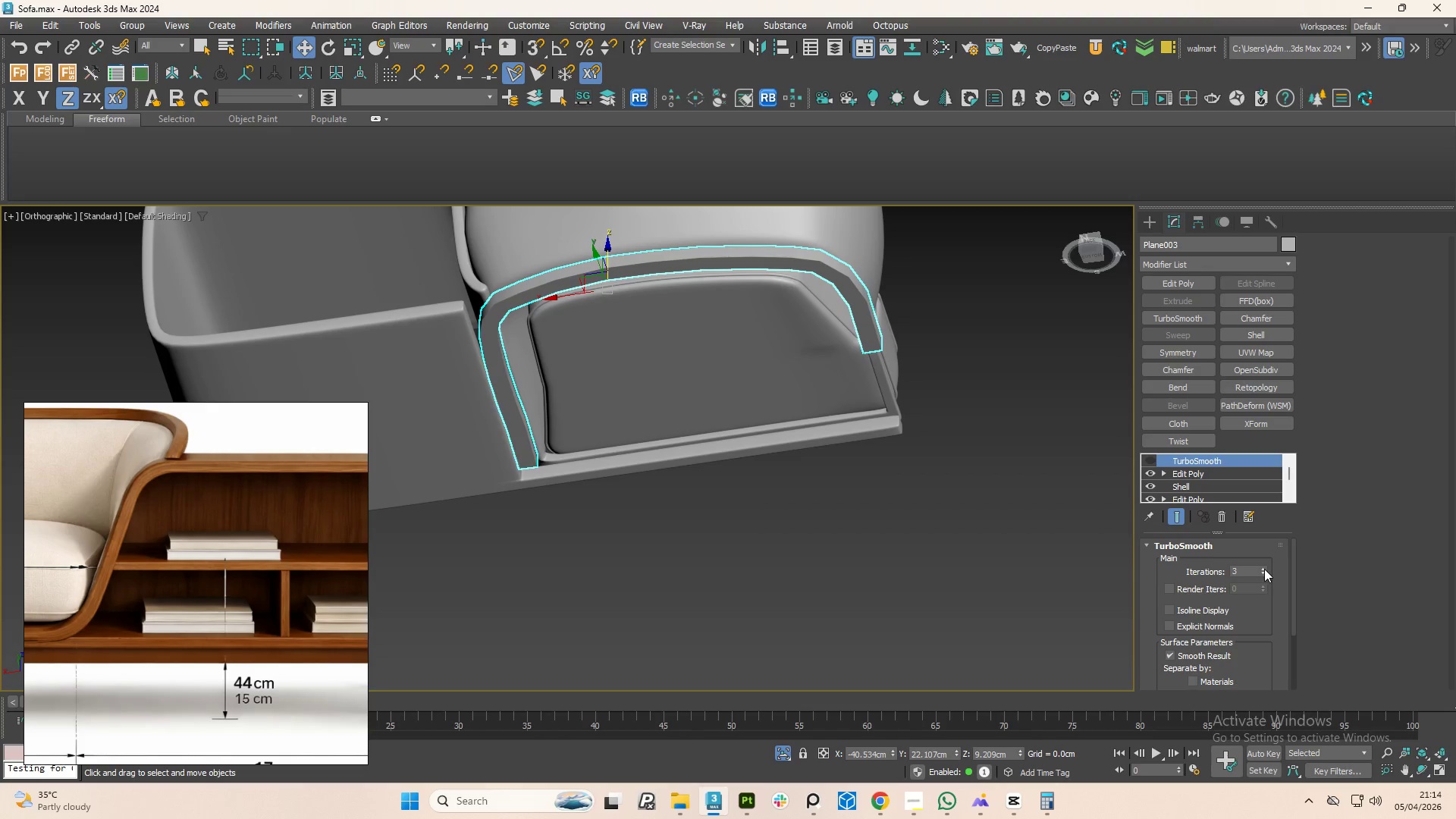 
left_click([1264, 569])
 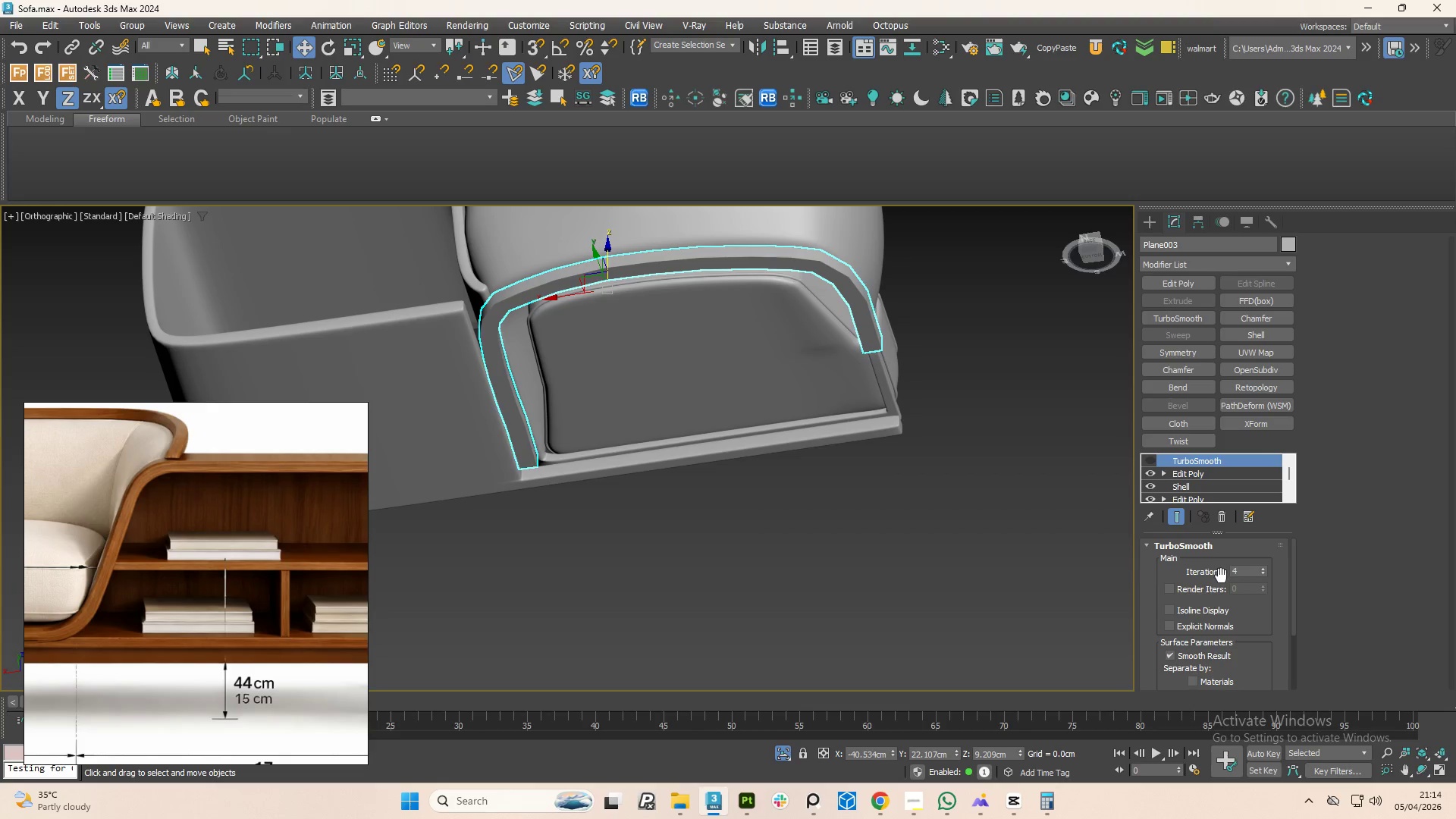 
key(Control+Z)
 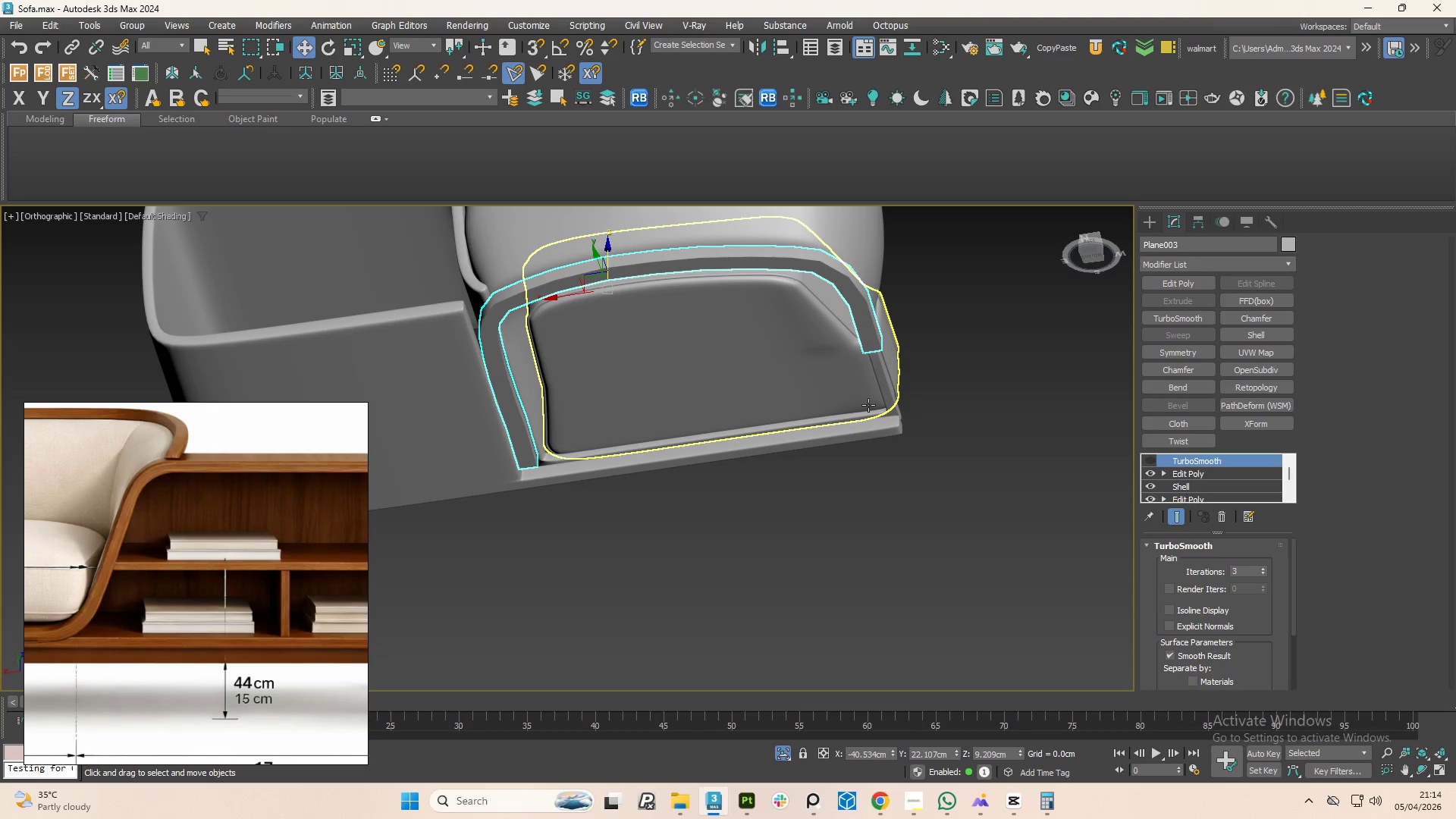 
key(Control+Z)
 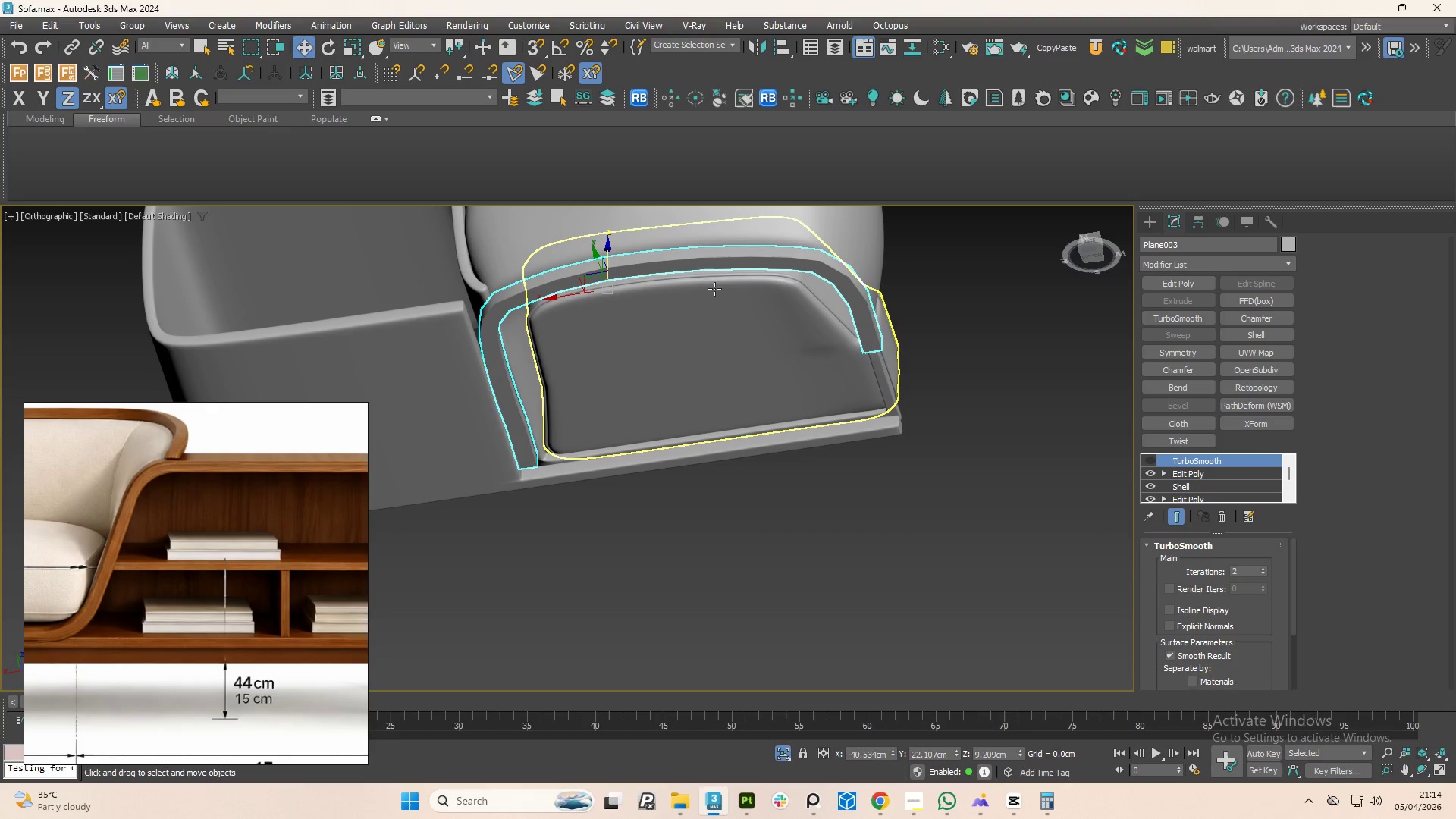 
left_click([700, 262])
 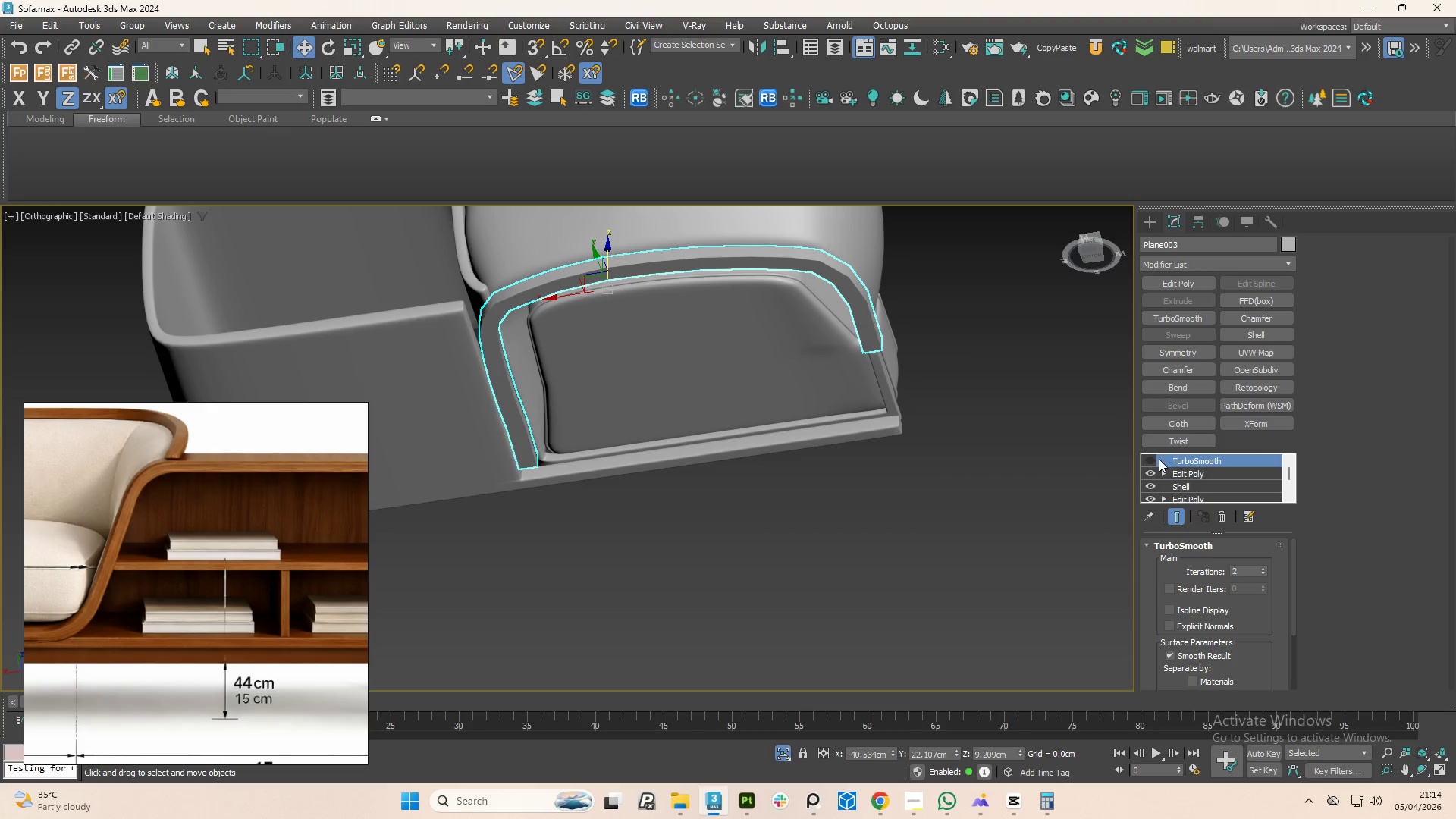 
left_click([1154, 461])
 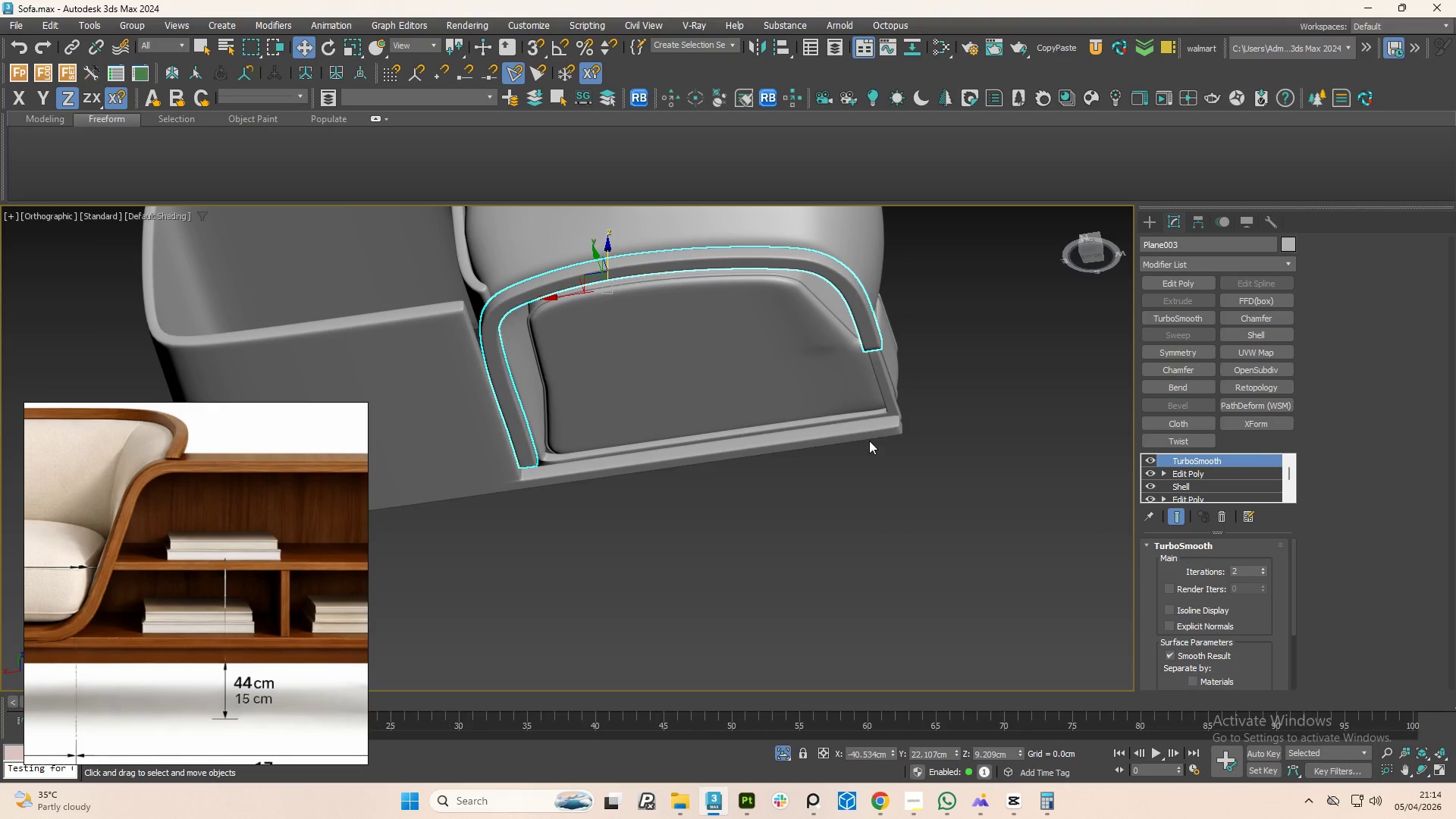 
hold_key(key=AltLeft, duration=1.51)
 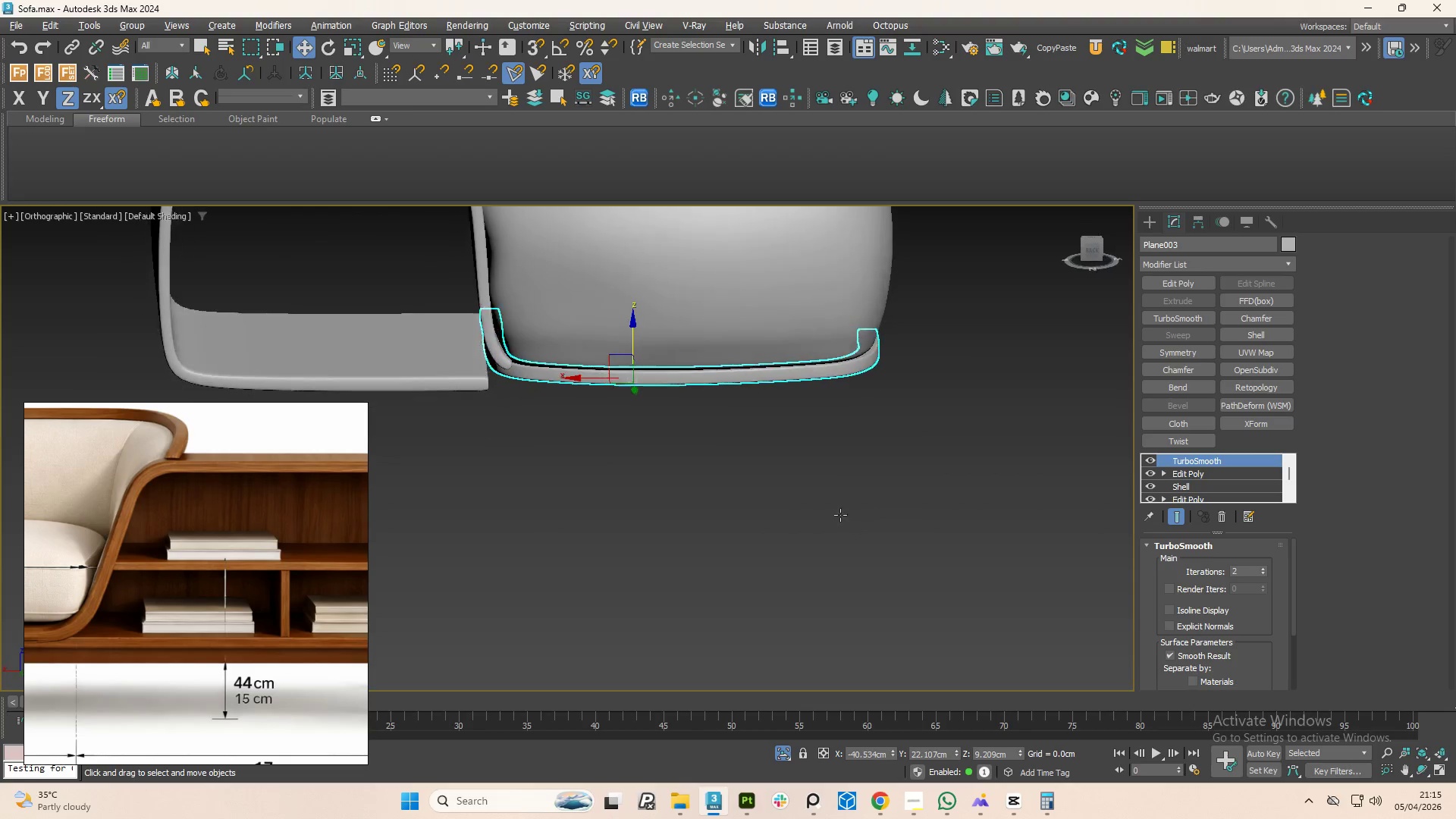 
hold_key(key=AltLeft, duration=1.52)
 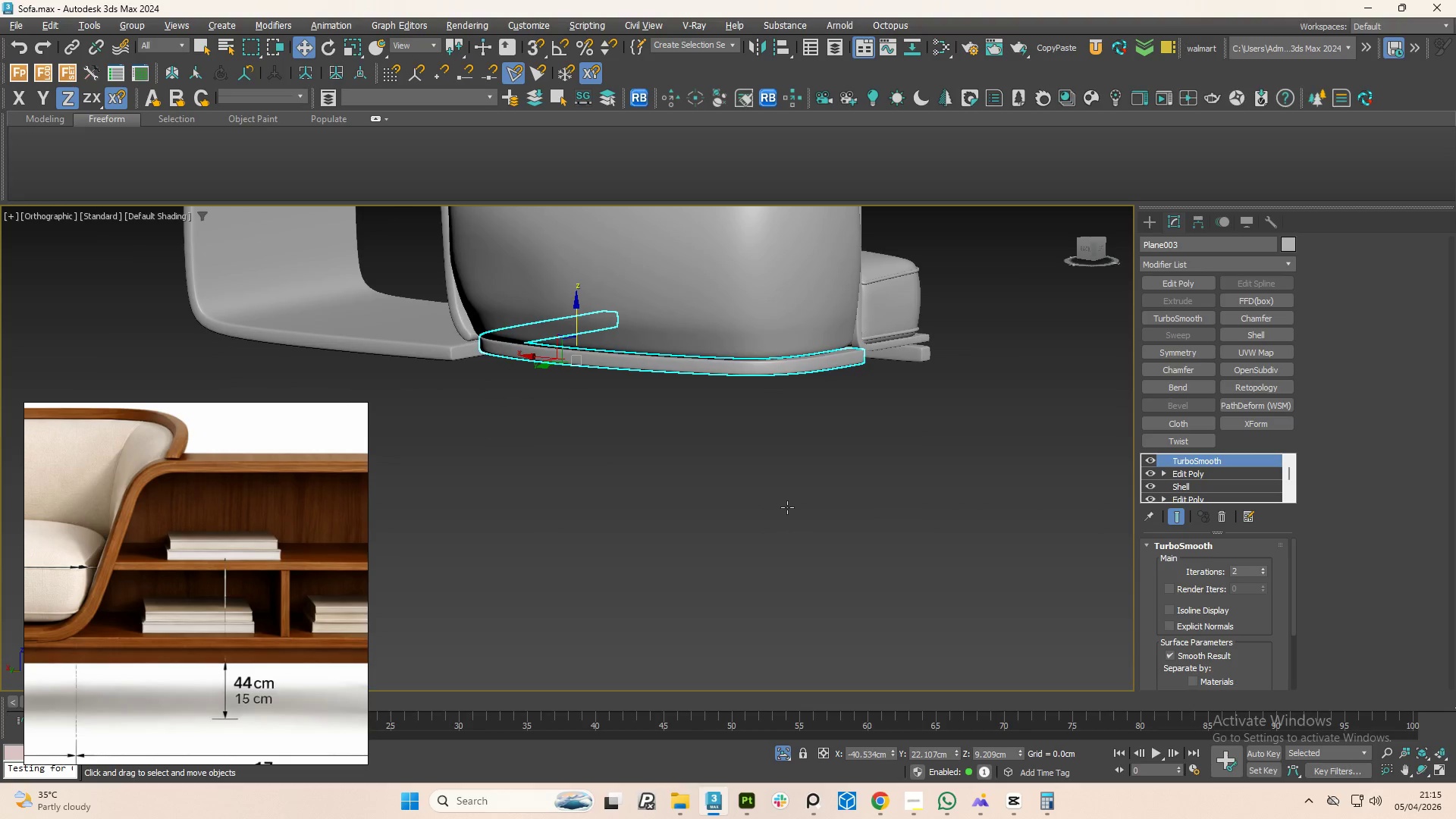 
key(Alt+AltLeft)
 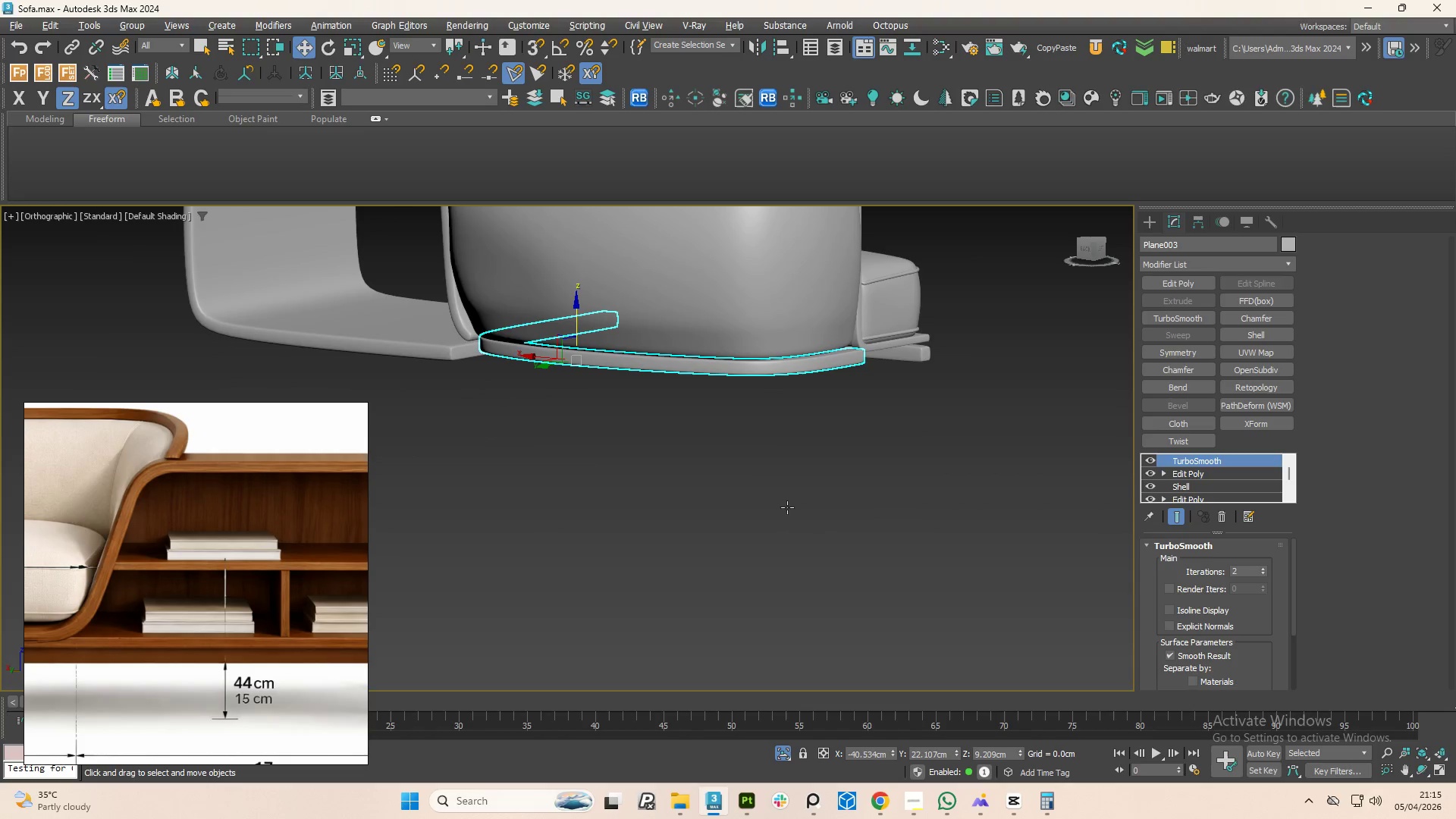 
key(Alt+AltLeft)
 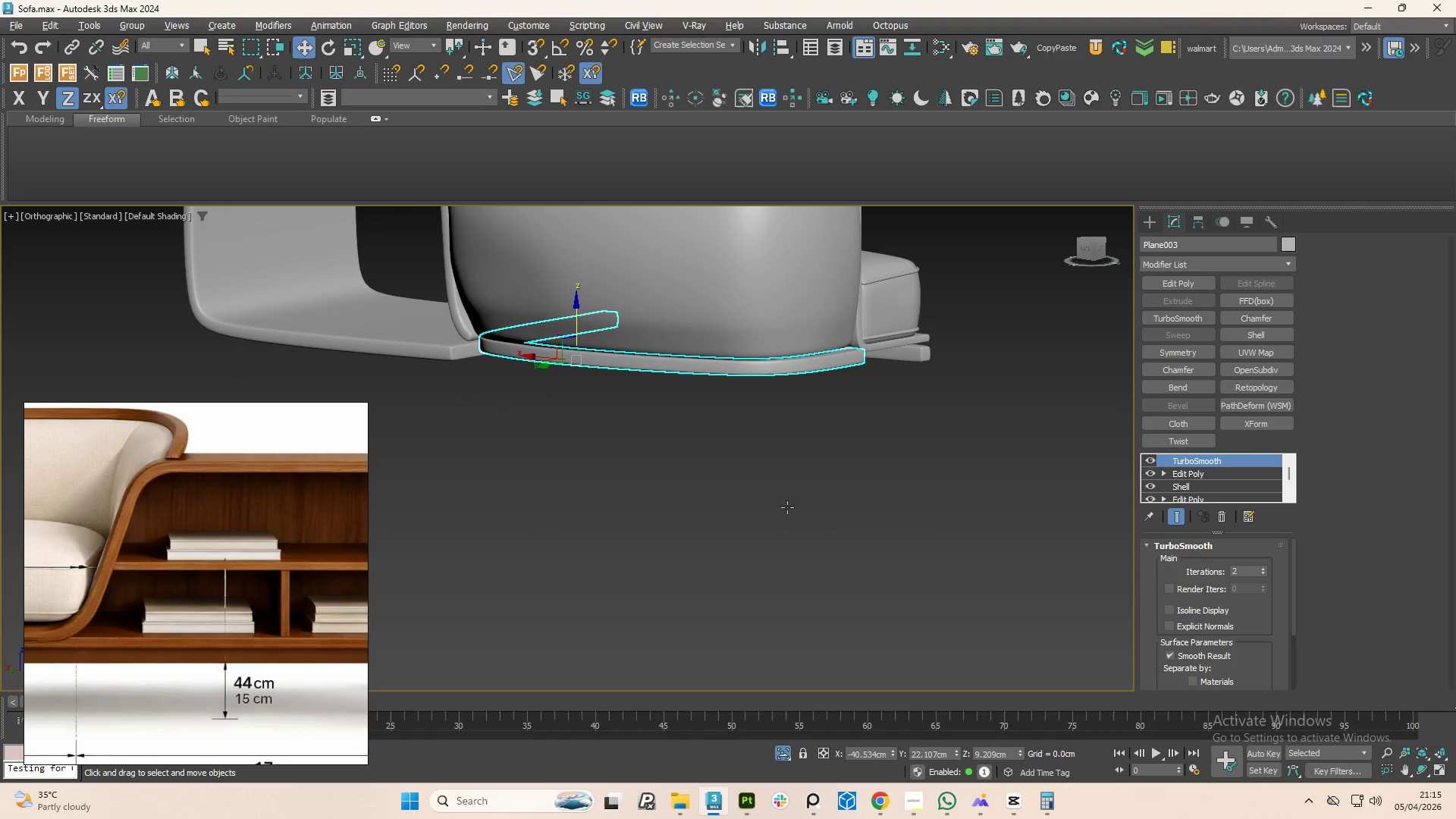 
key(Alt+AltLeft)
 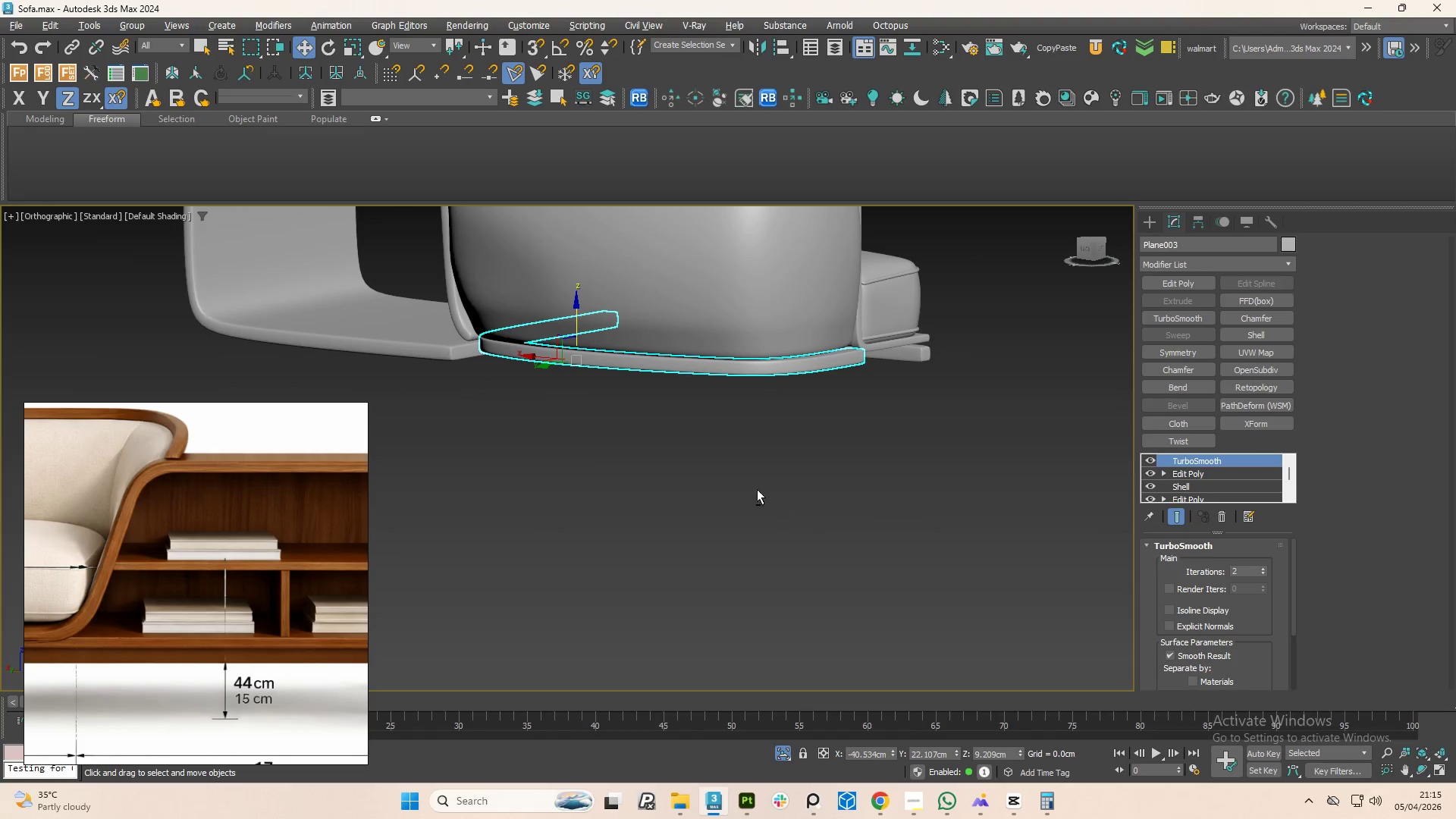 
key(Alt+AltLeft)
 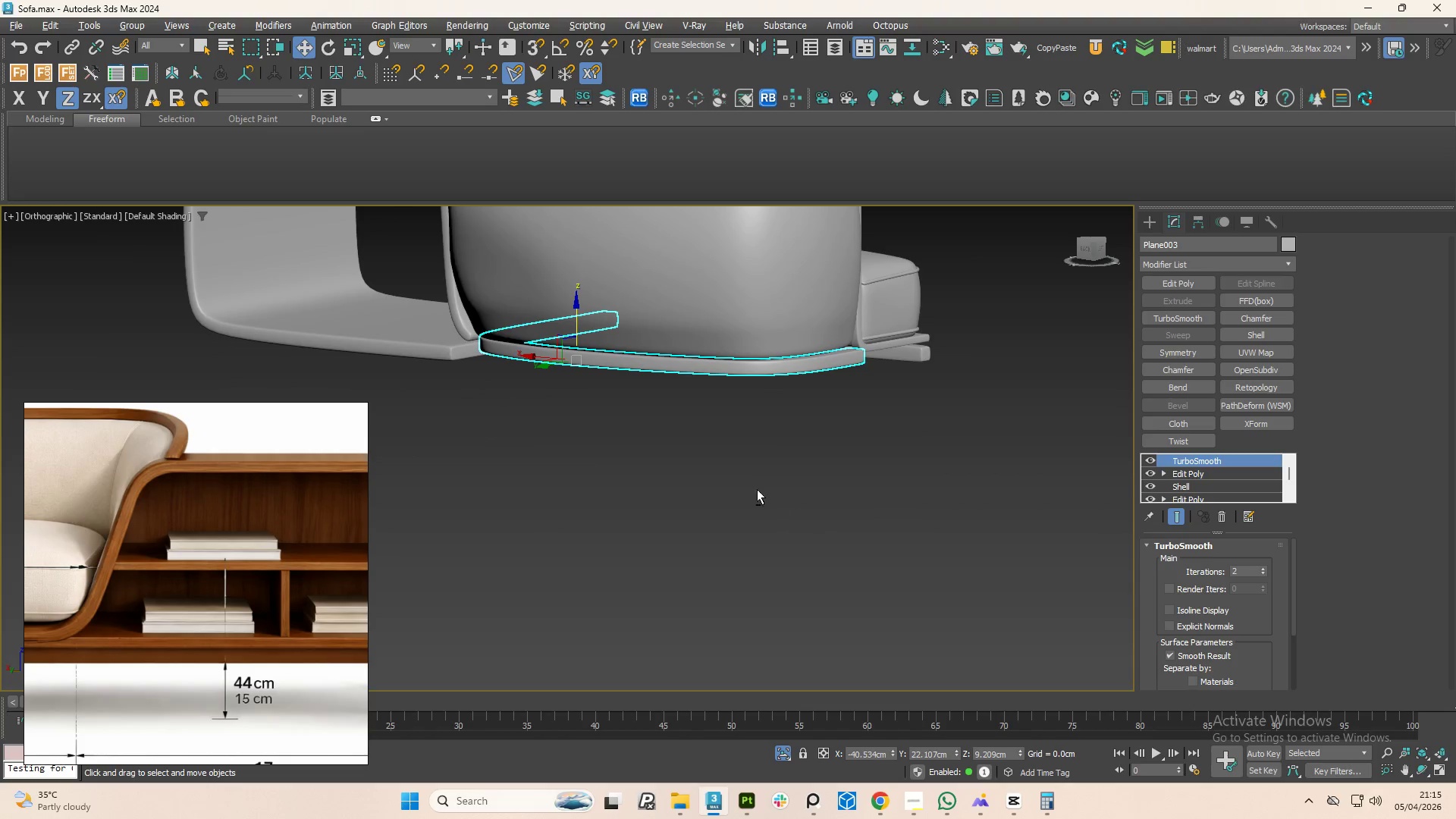 
key(Alt+AltLeft)
 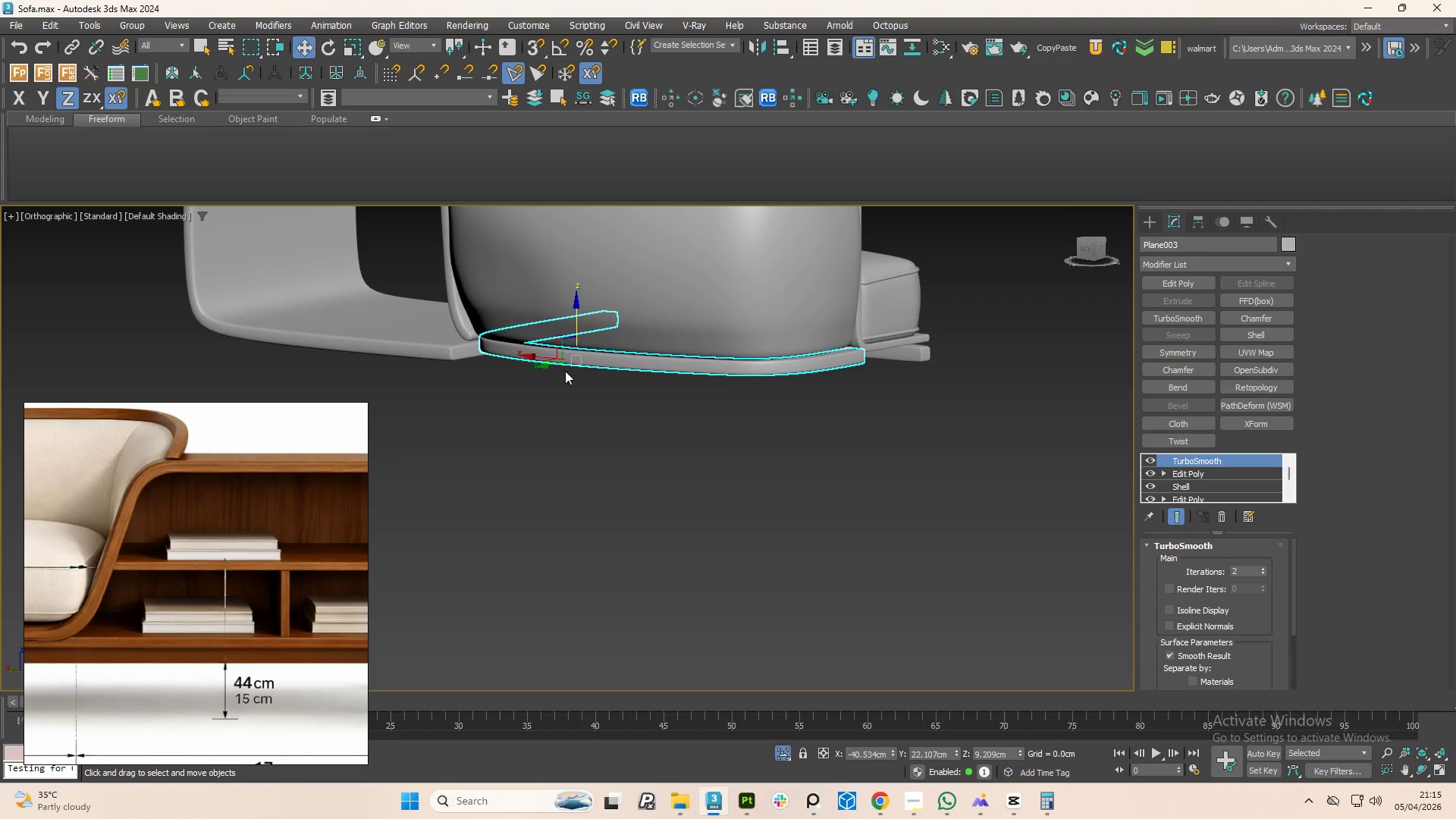 
hold_key(key=AltLeft, duration=0.5)
 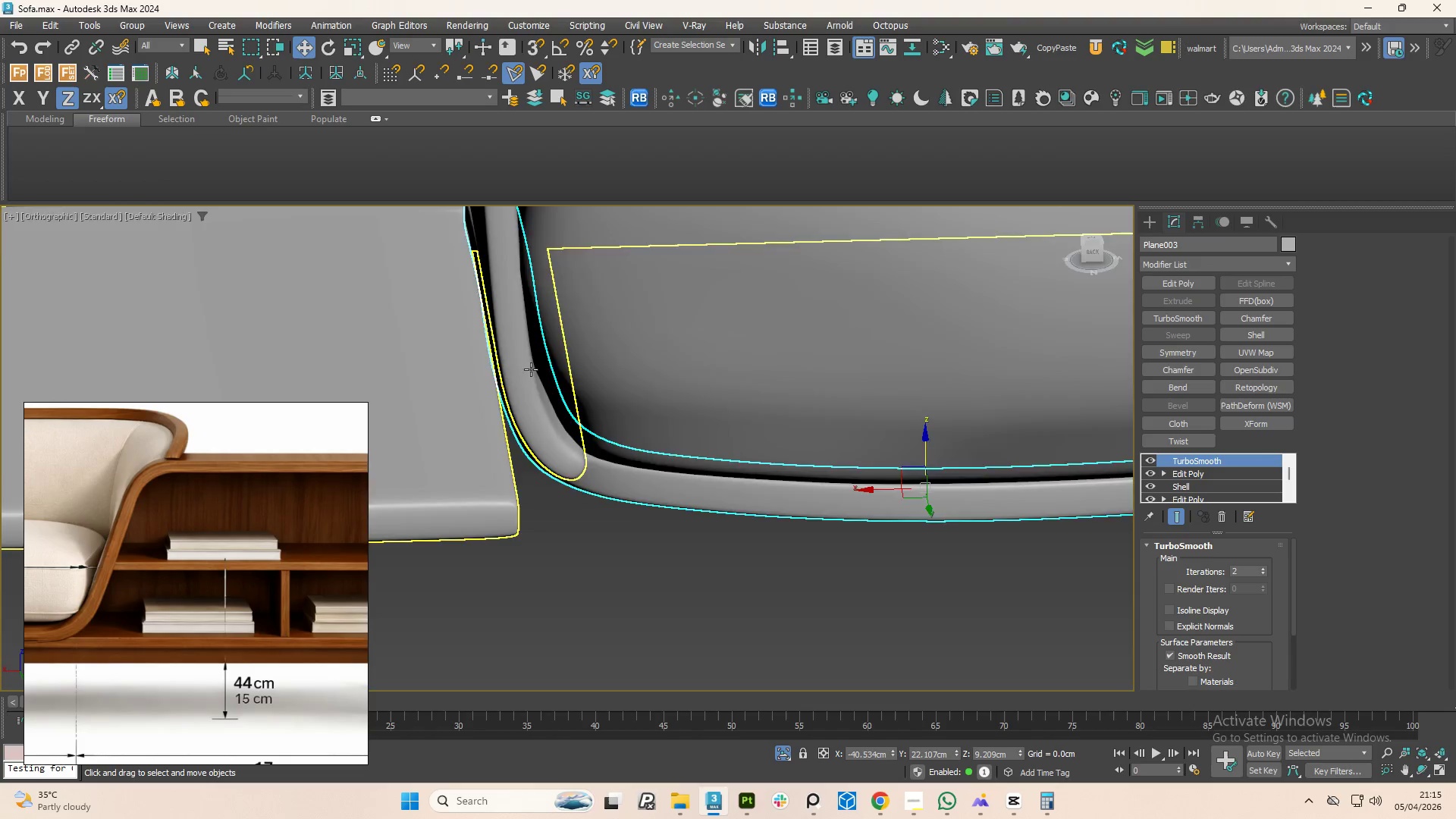 
scroll: coordinate [450, 333], scroll_direction: up, amount: 3.0
 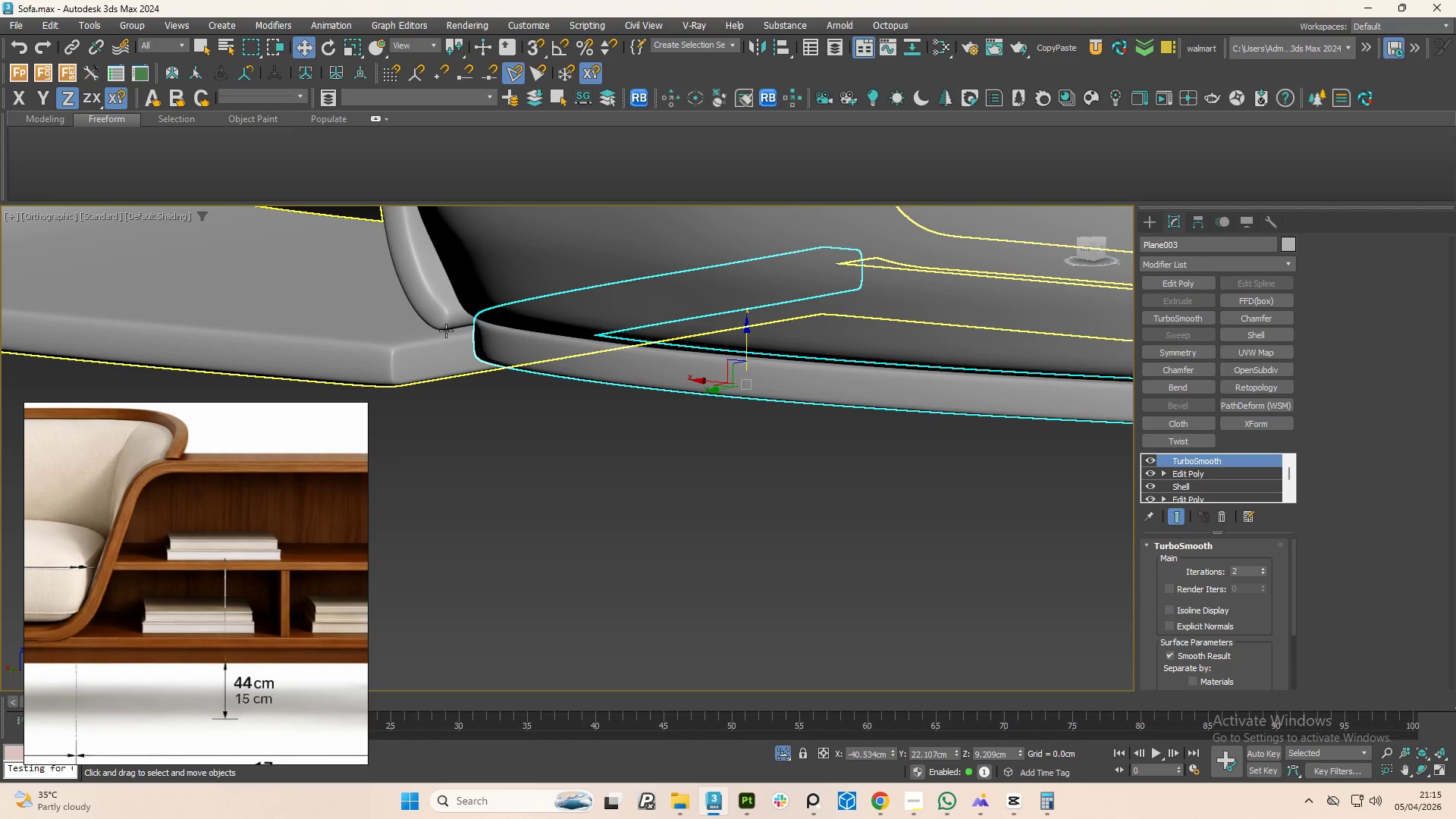 
hold_key(key=AltLeft, duration=1.42)
 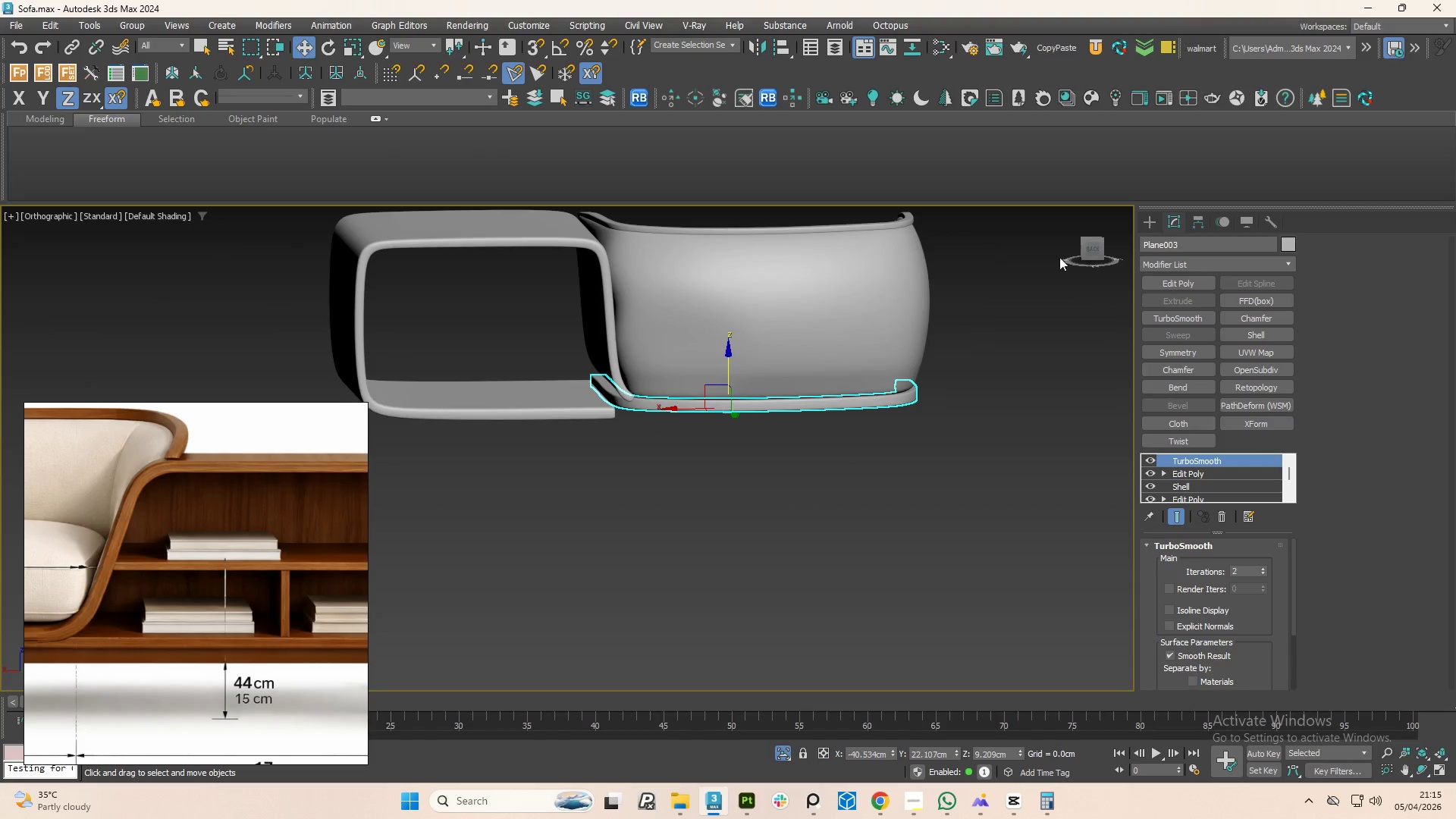 
scroll: coordinate [670, 430], scroll_direction: down, amount: 4.0
 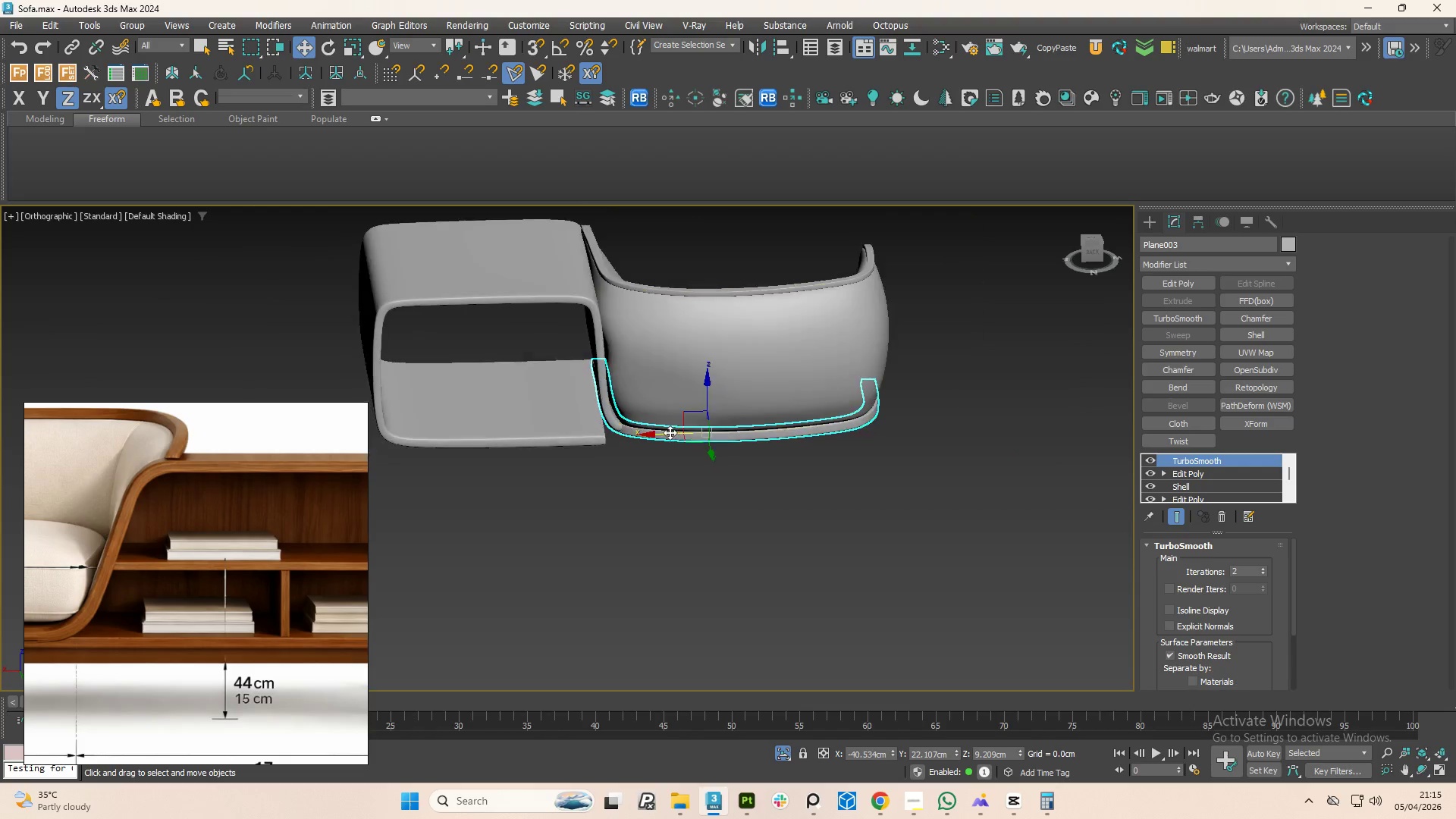 
scroll: coordinate [726, 420], scroll_direction: up, amount: 1.0
 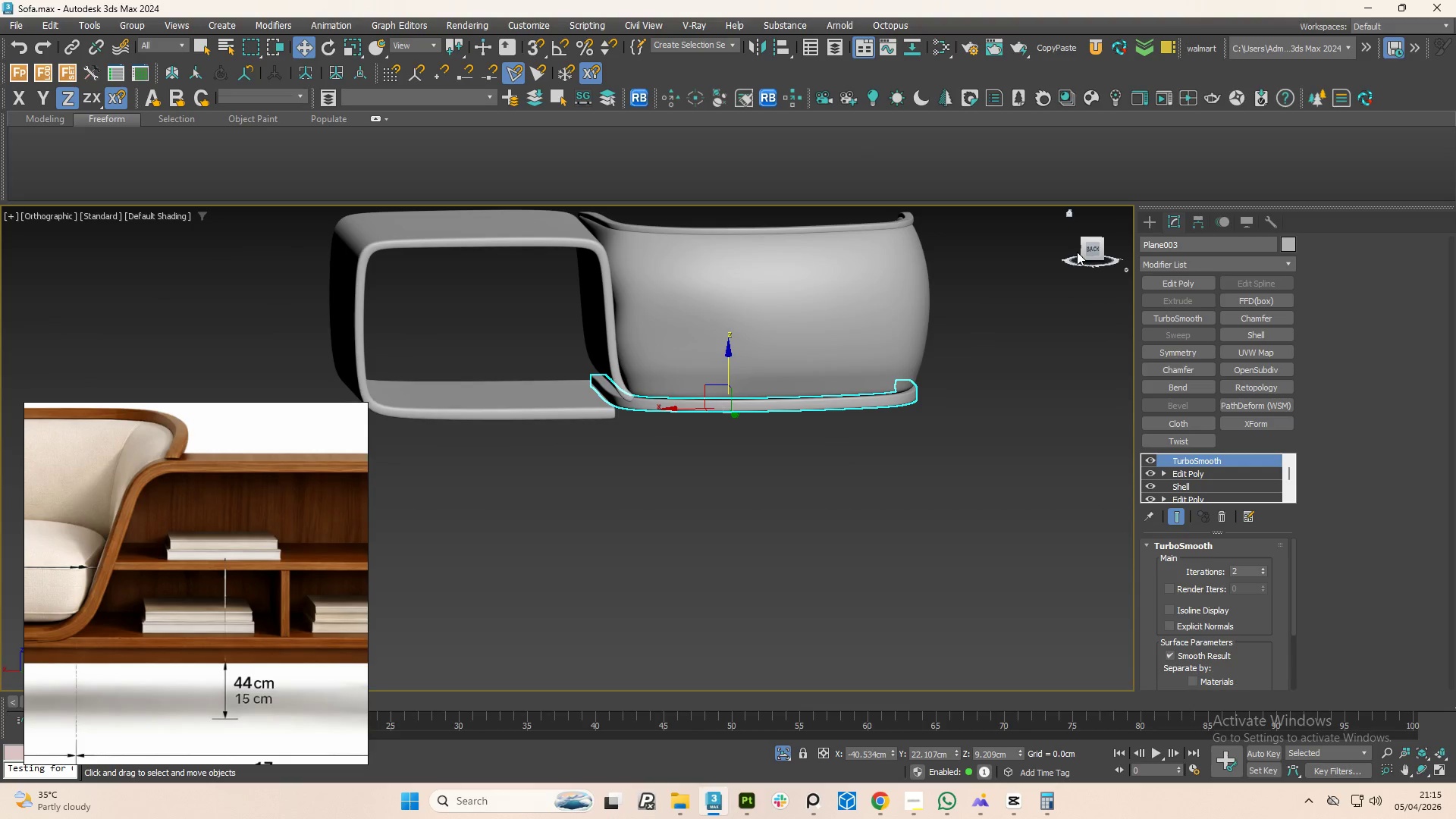 
left_click([1088, 252])
 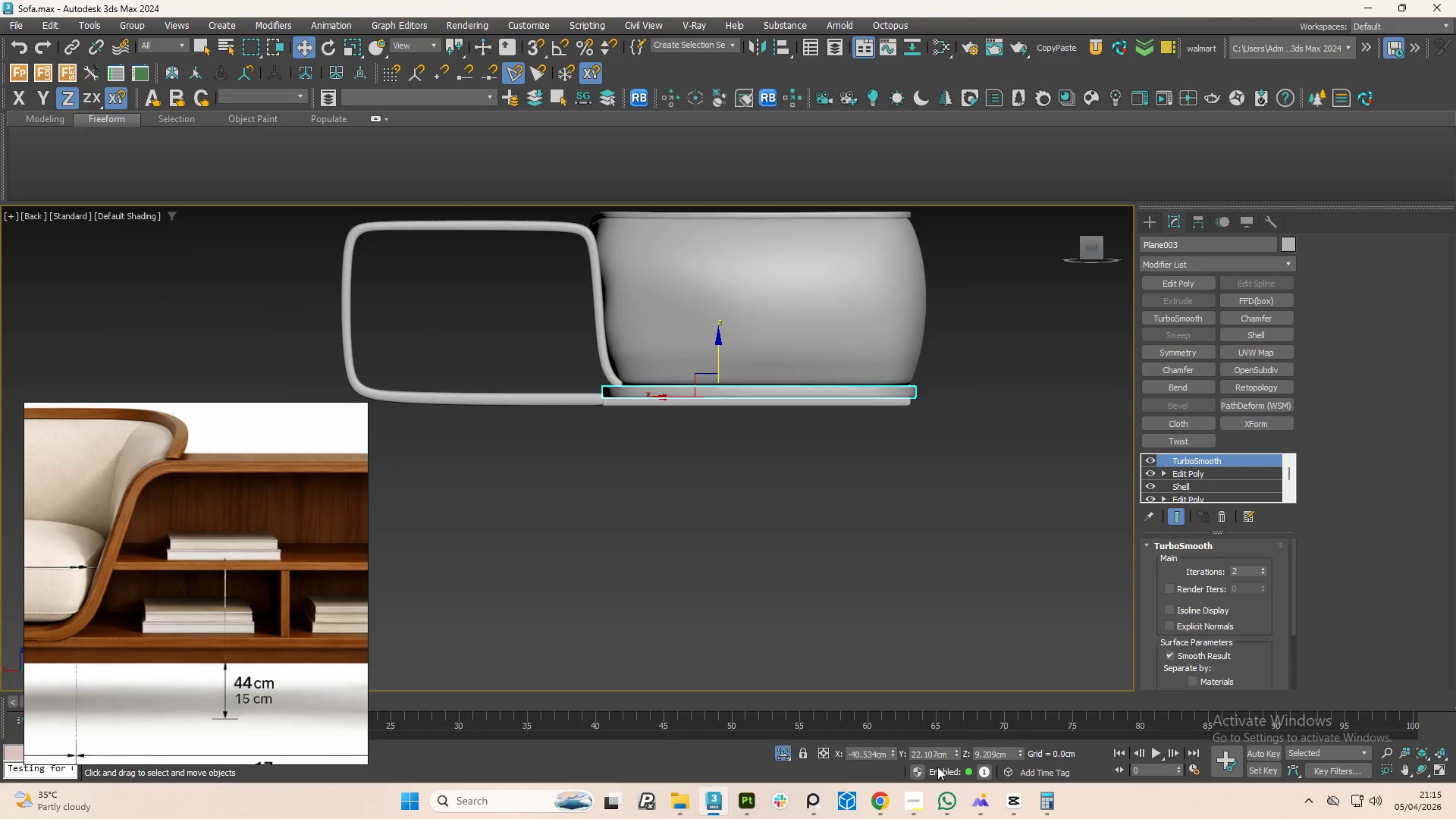 
left_click([884, 802])
 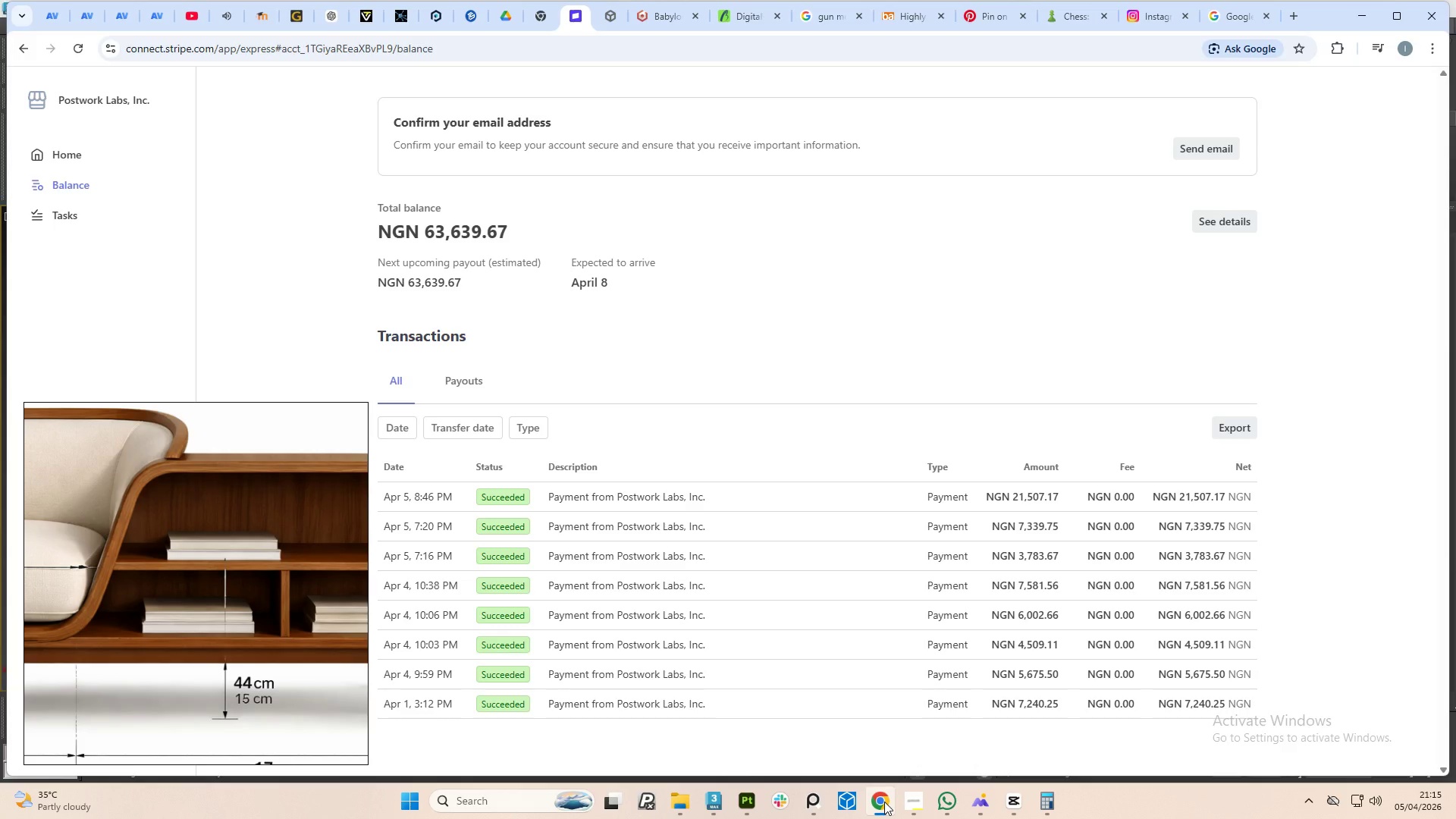 
wait(5.41)
 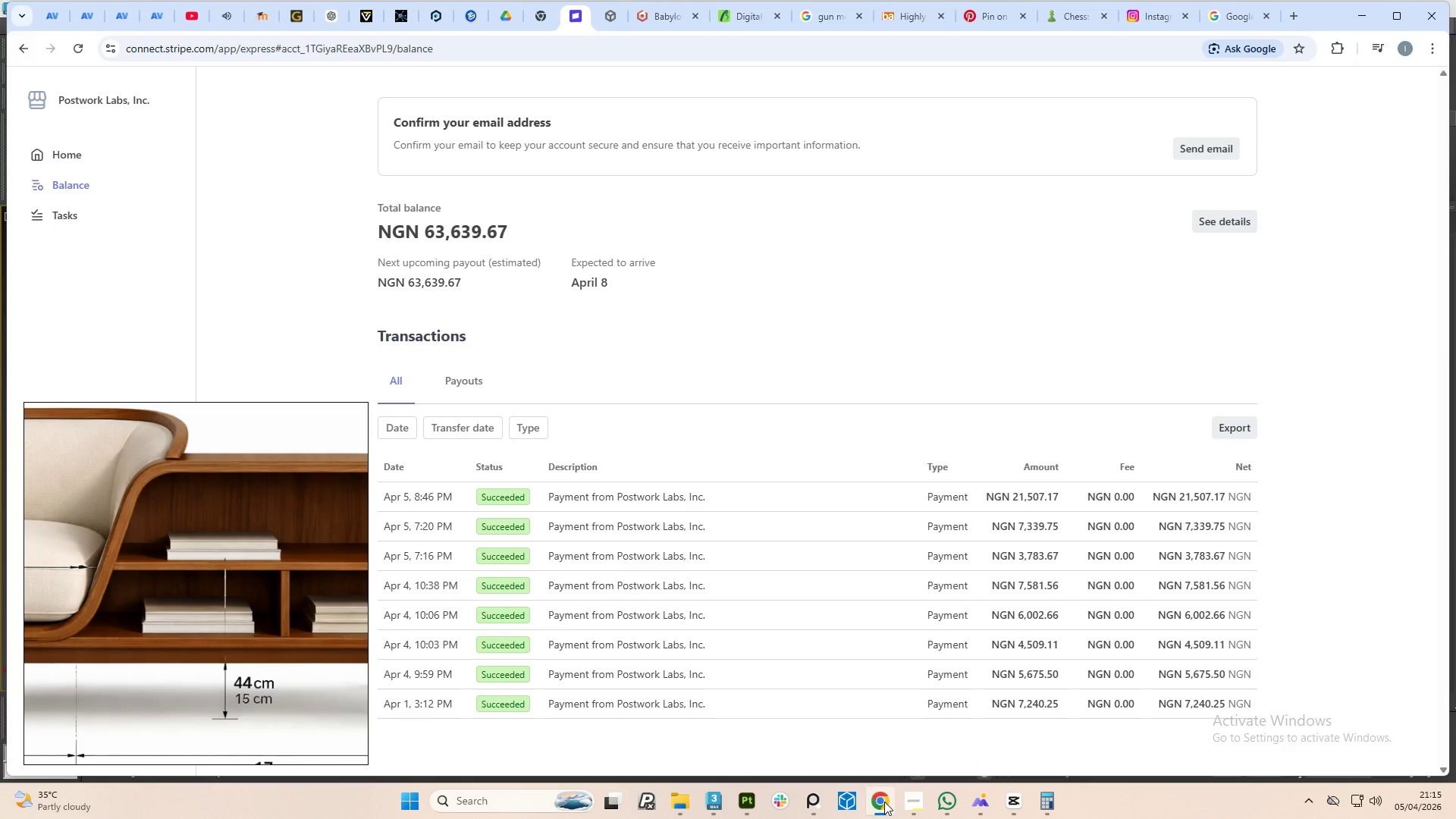 
left_click([884, 802])
 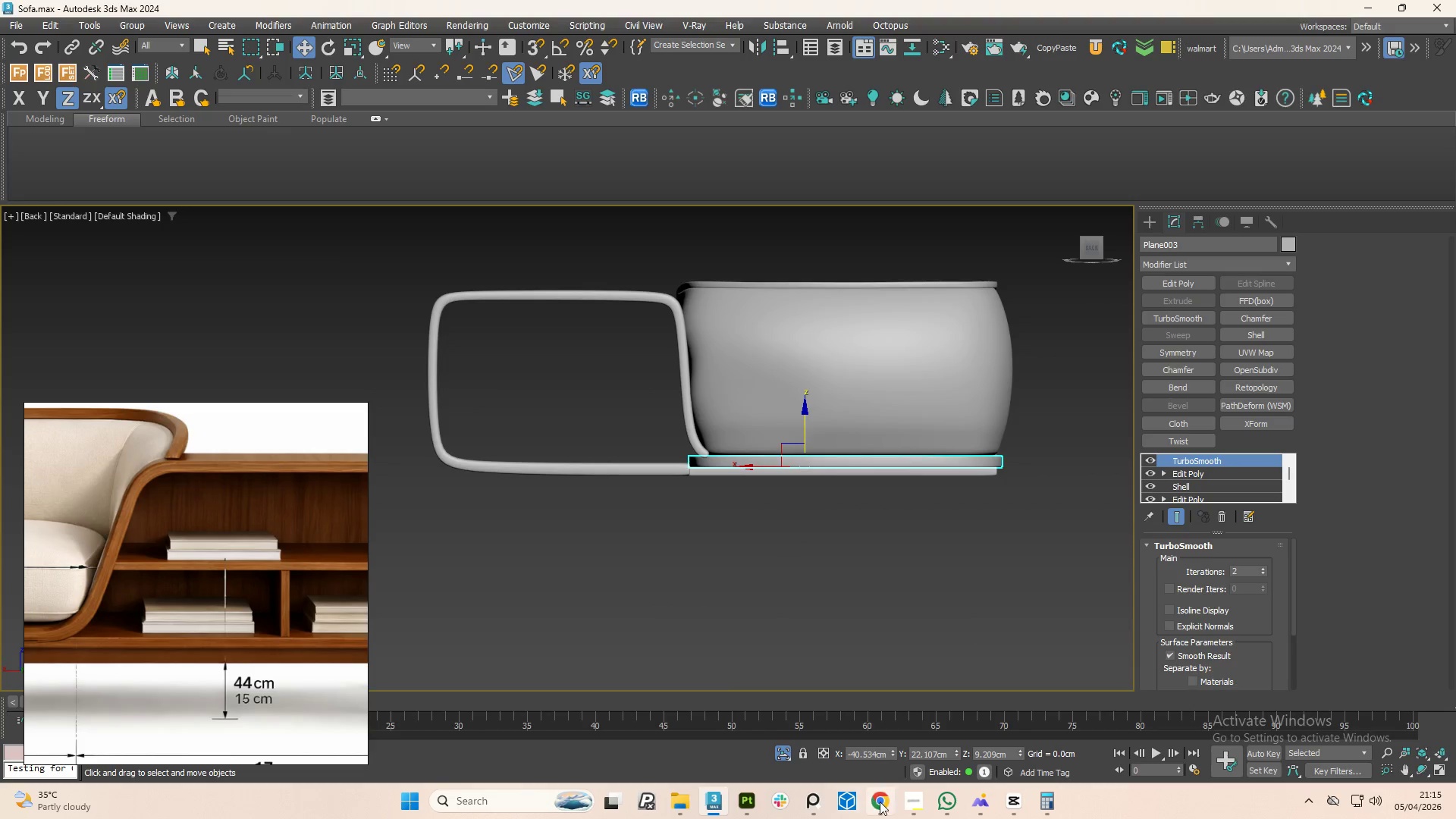 
left_click([1050, 799])
 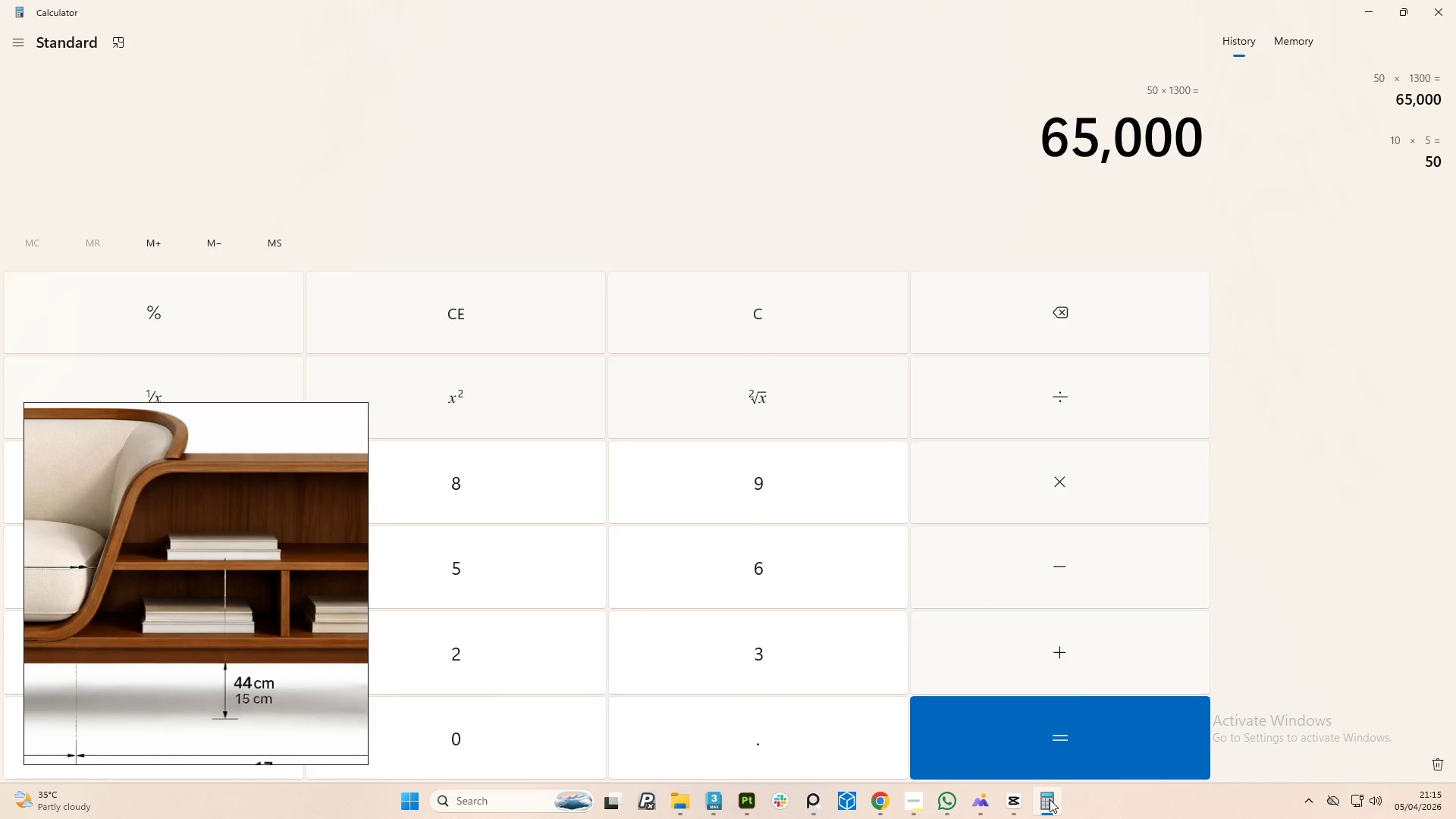 
left_click([1050, 799])
 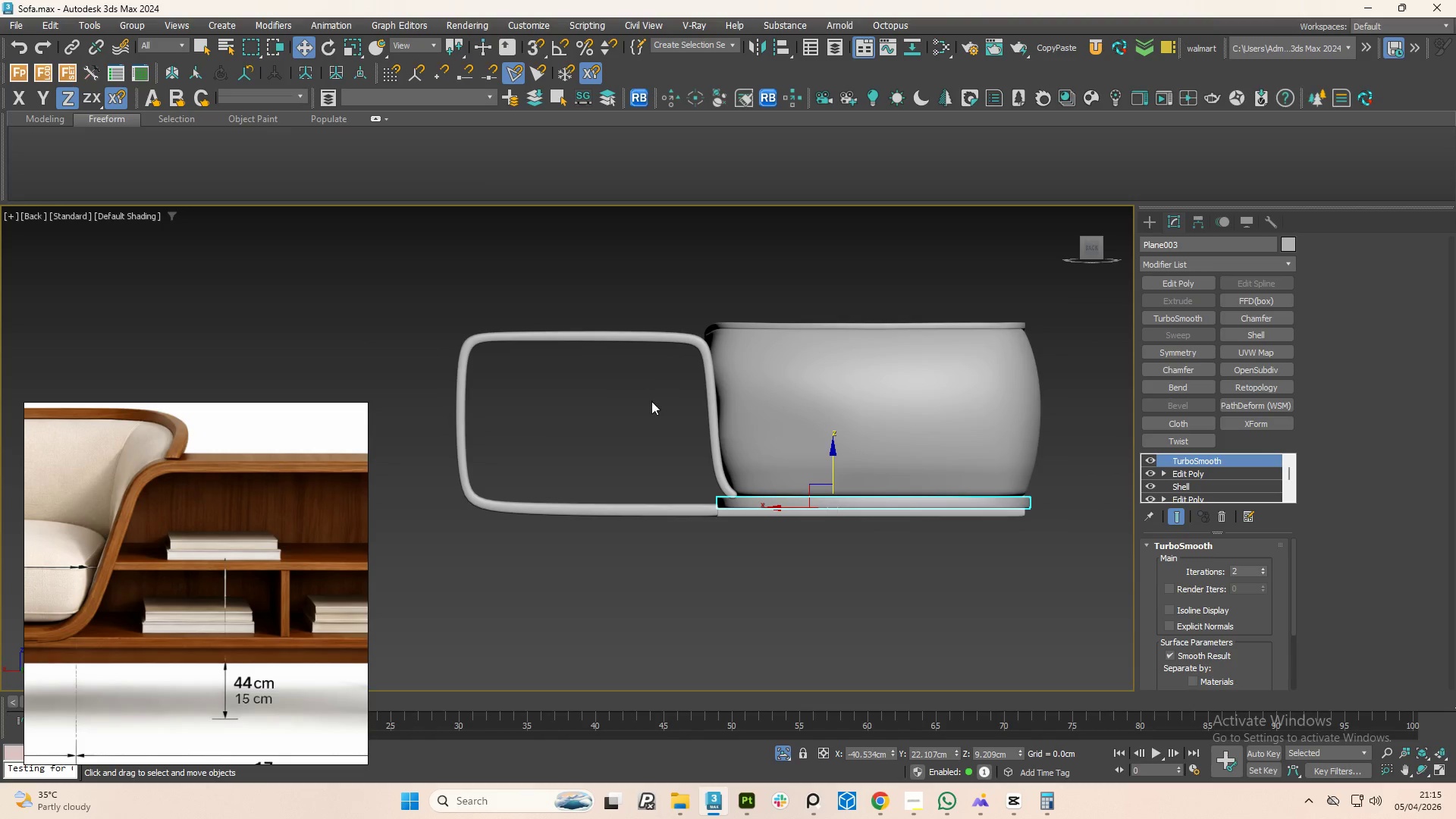 
wait(12.08)
 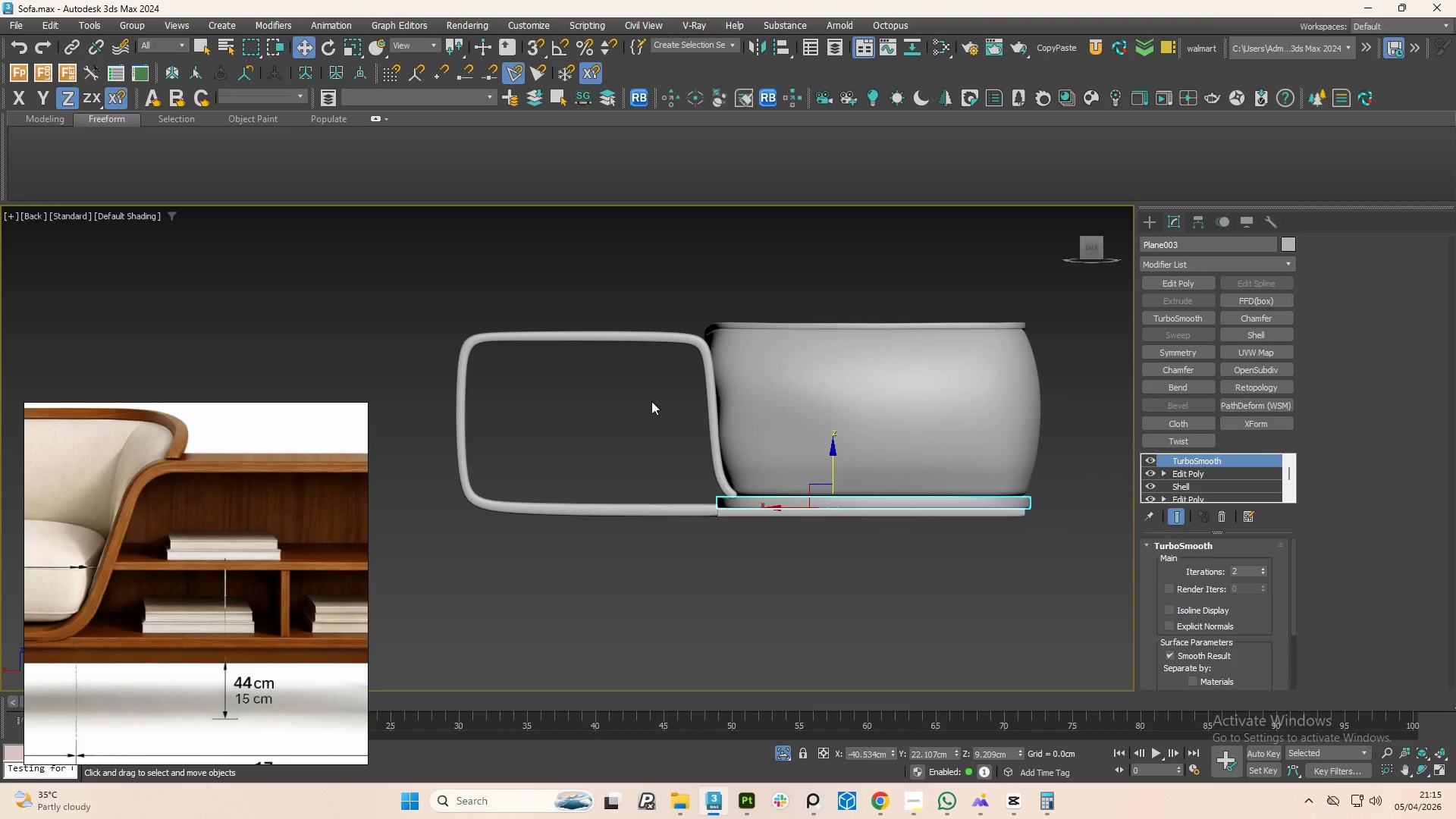 
left_click([1153, 228])
 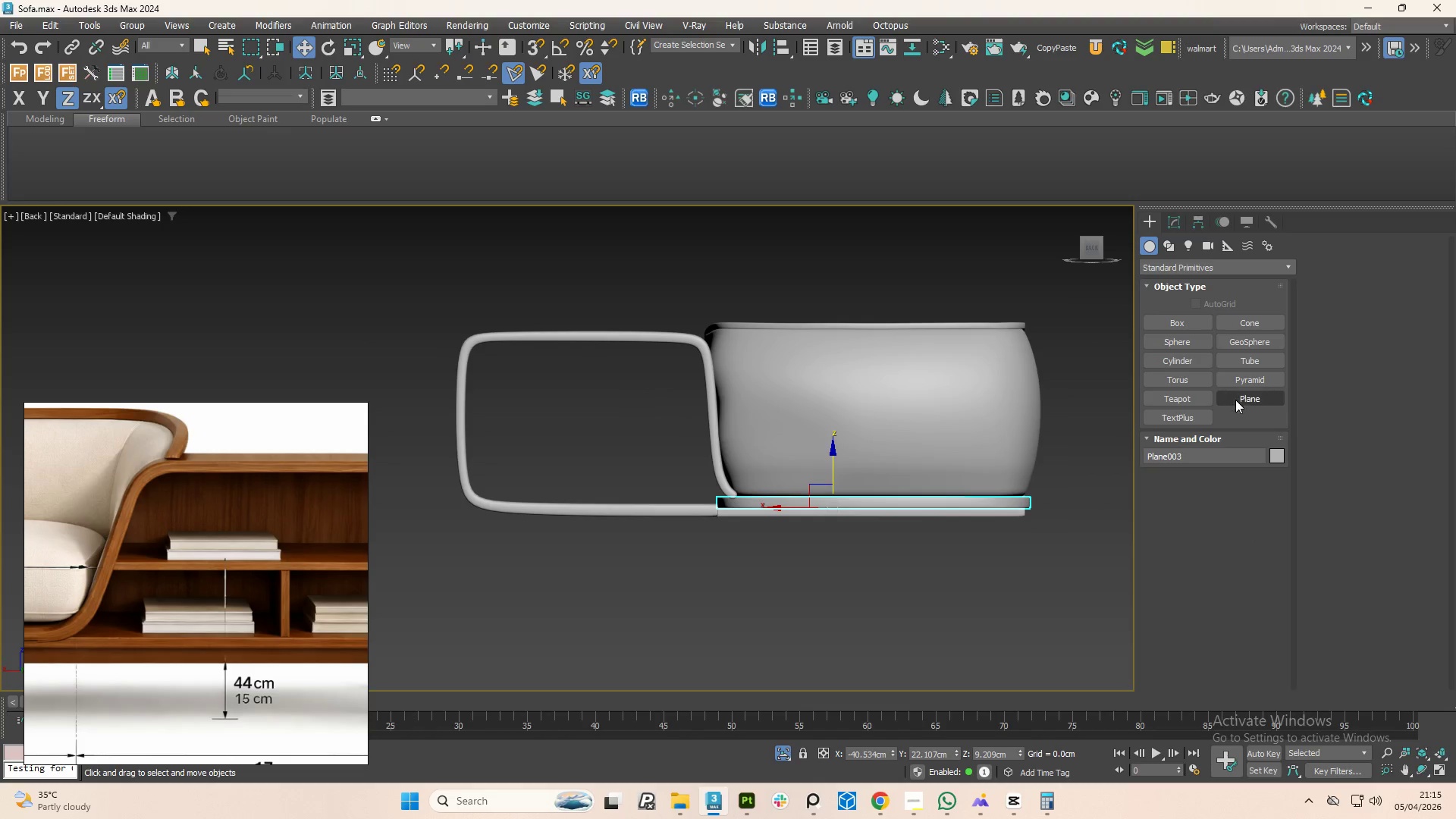 
left_click([1236, 400])
 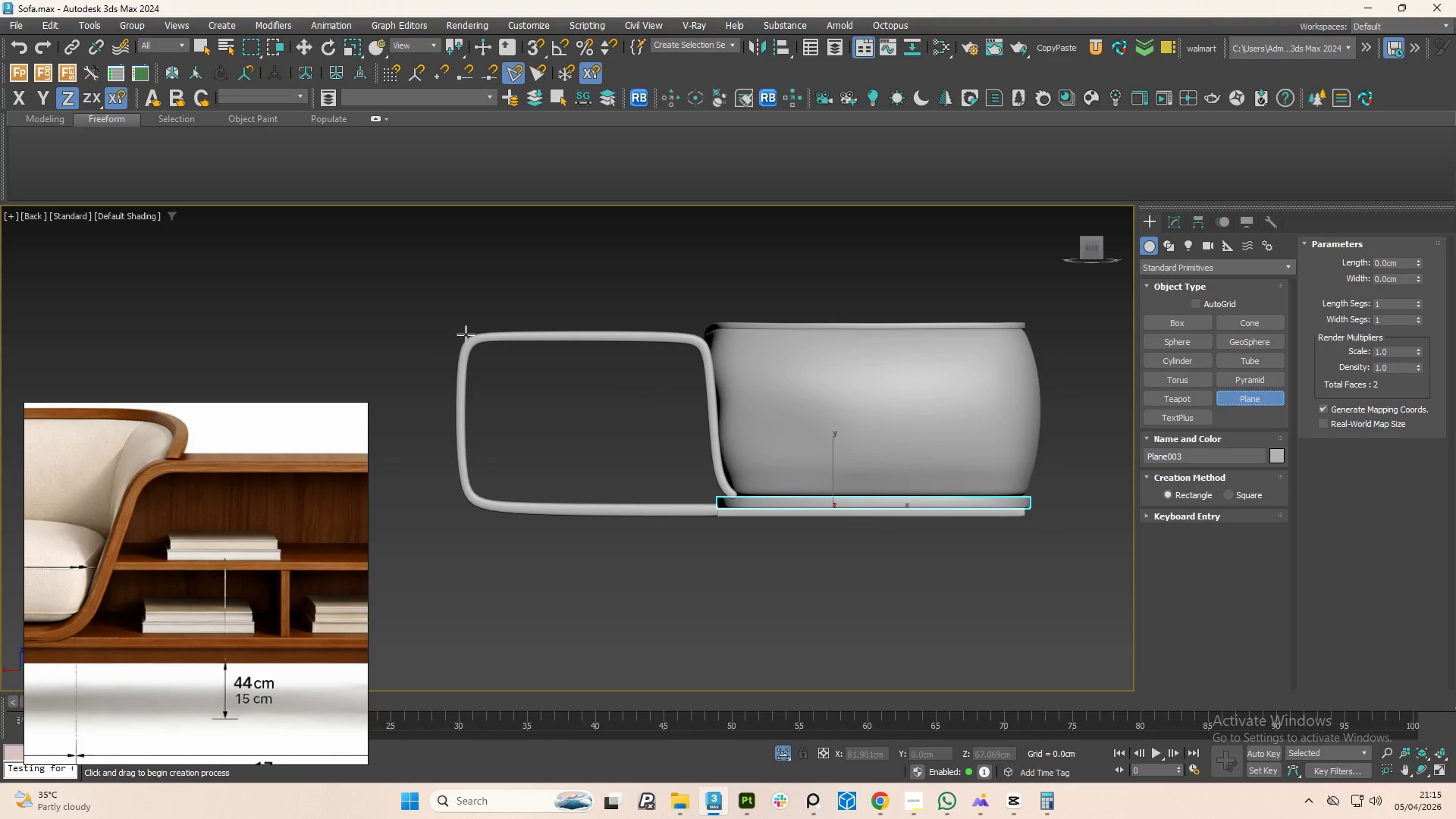 
left_click_drag(start_coordinate=[464, 334], to_coordinate=[717, 510])
 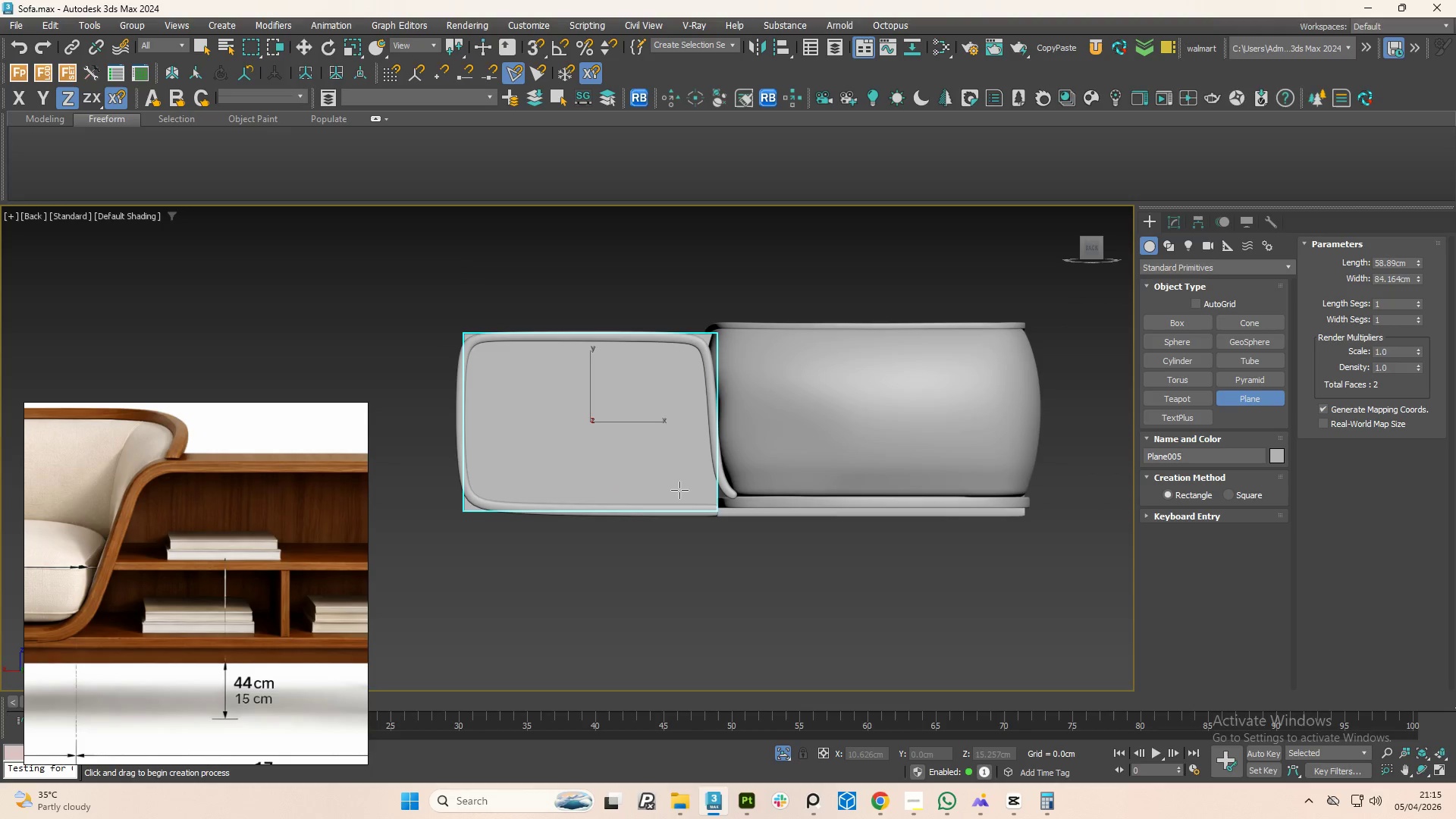 
right_click([679, 490])
 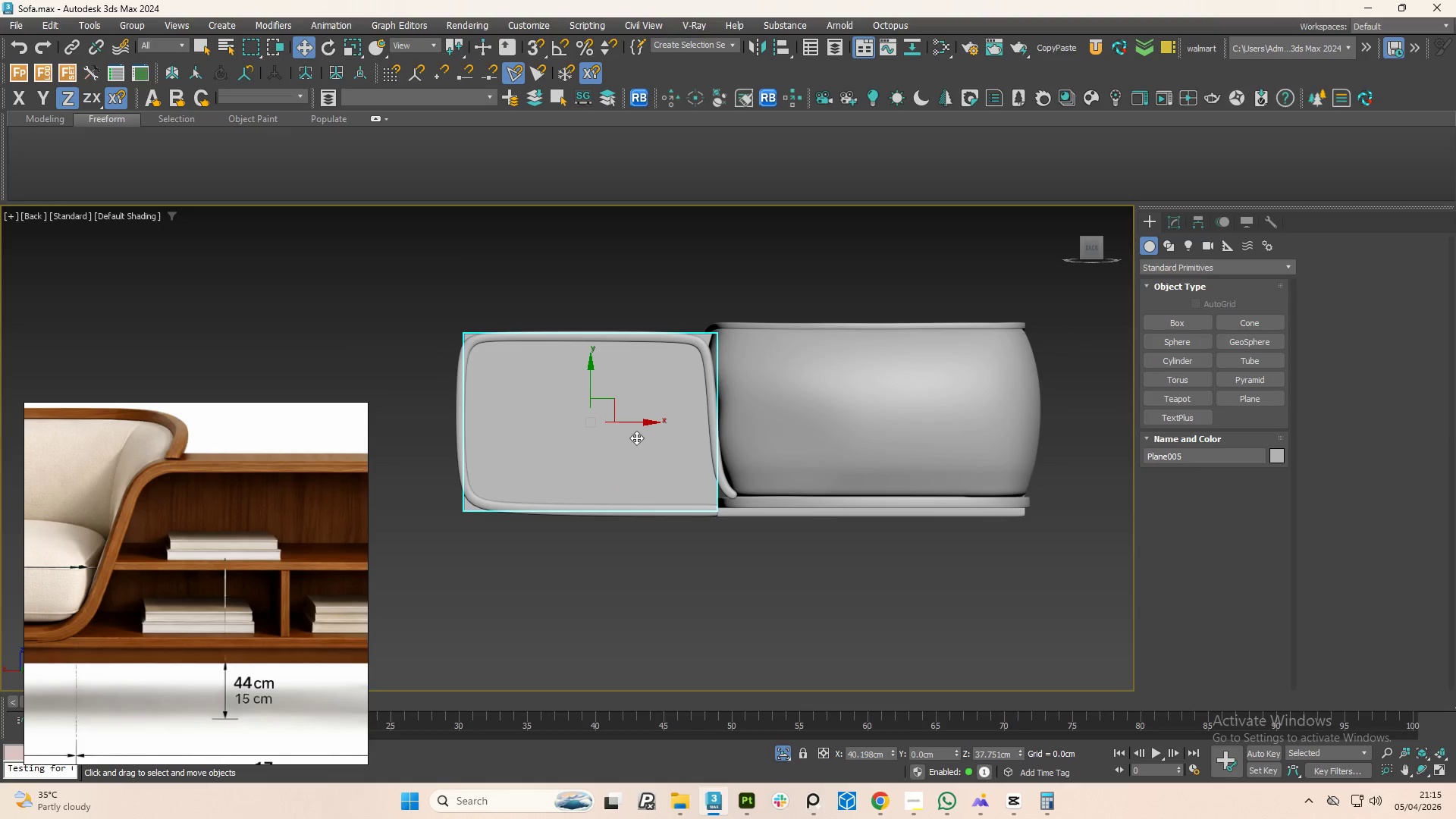 
hold_key(key=AltLeft, duration=1.17)
 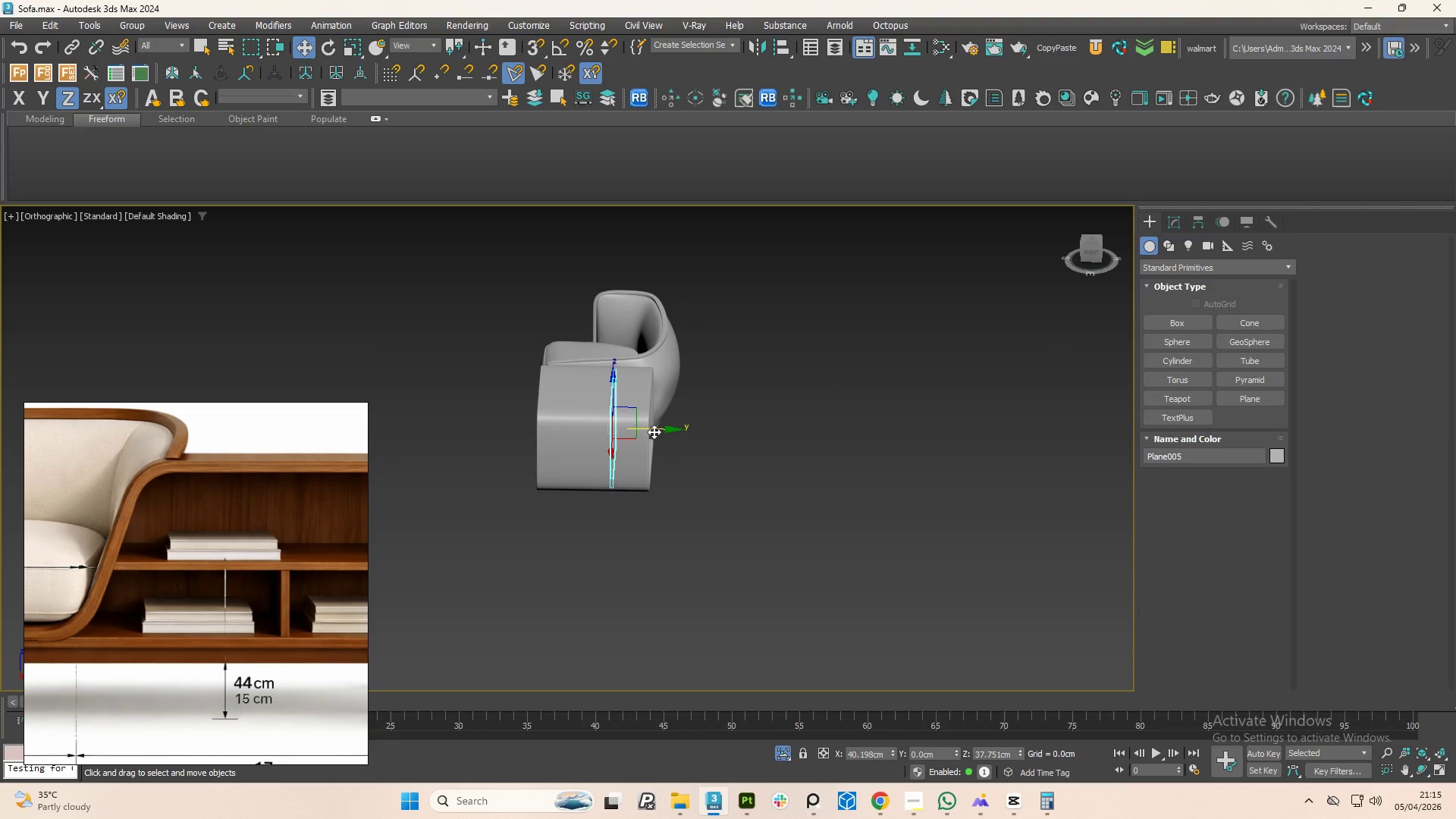 
scroll: coordinate [635, 435], scroll_direction: down, amount: 2.0
 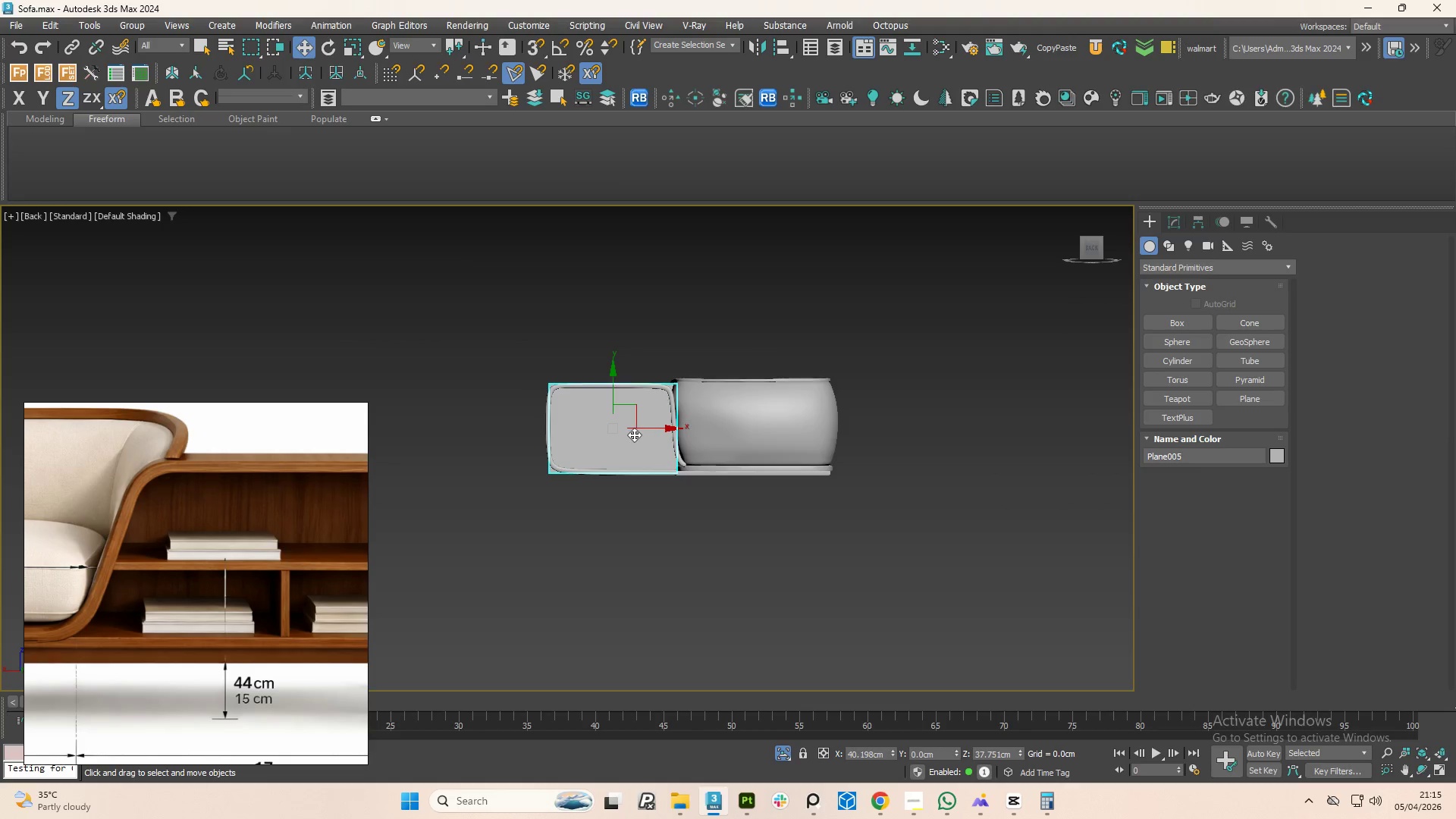 
left_click_drag(start_coordinate=[654, 431], to_coordinate=[694, 431])
 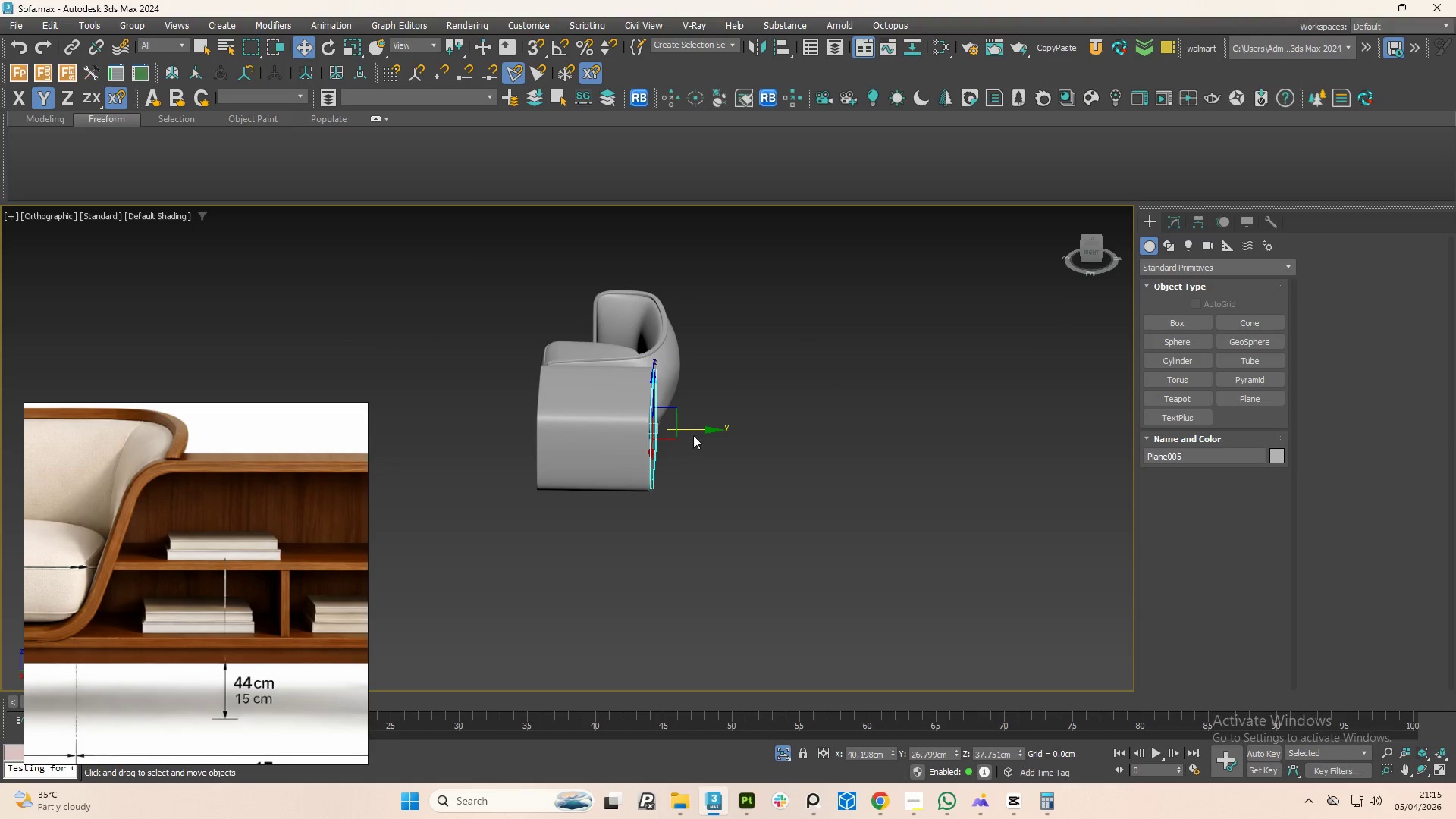 
hold_key(key=AltLeft, duration=1.05)
 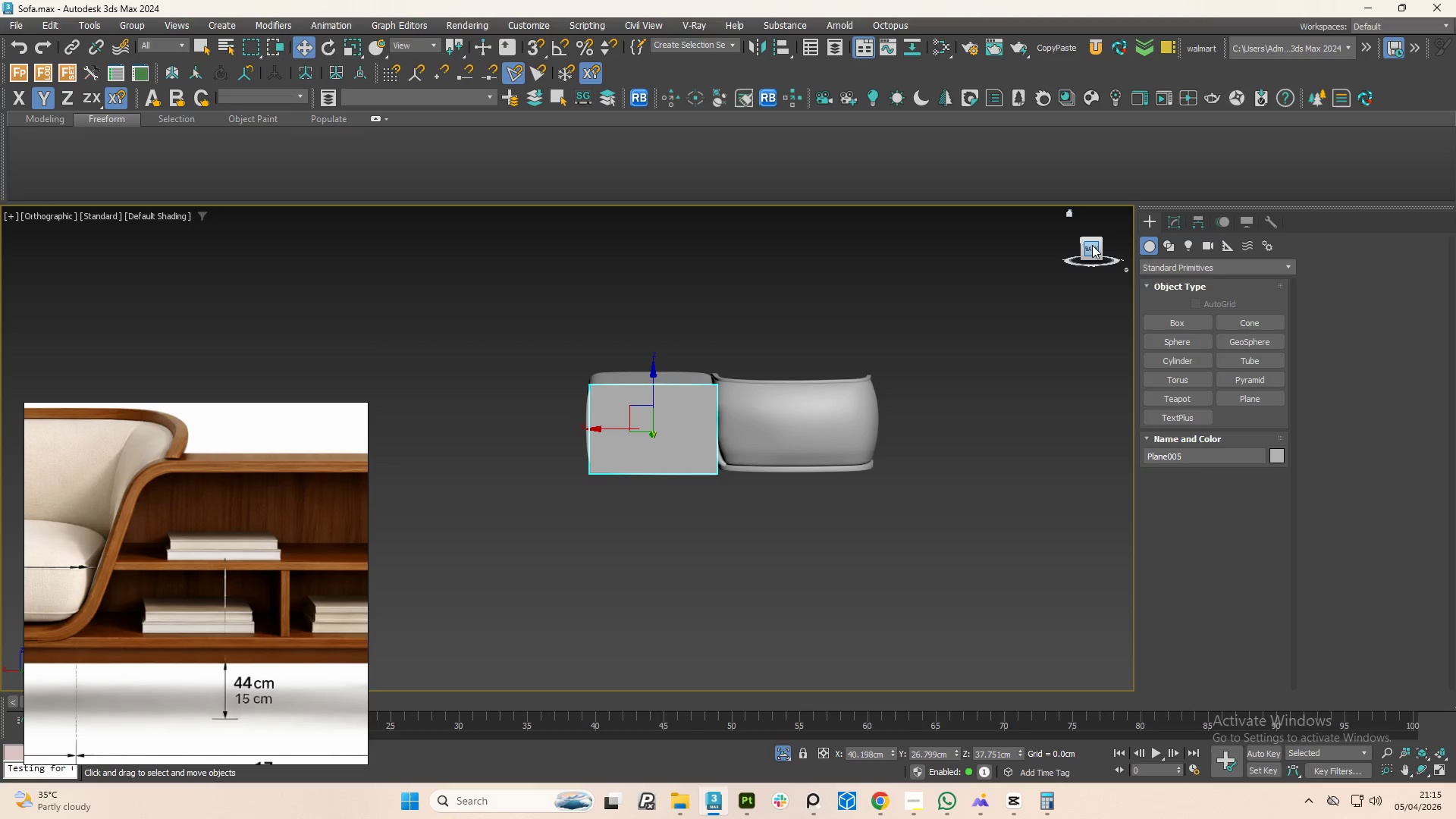 
left_click([1092, 245])
 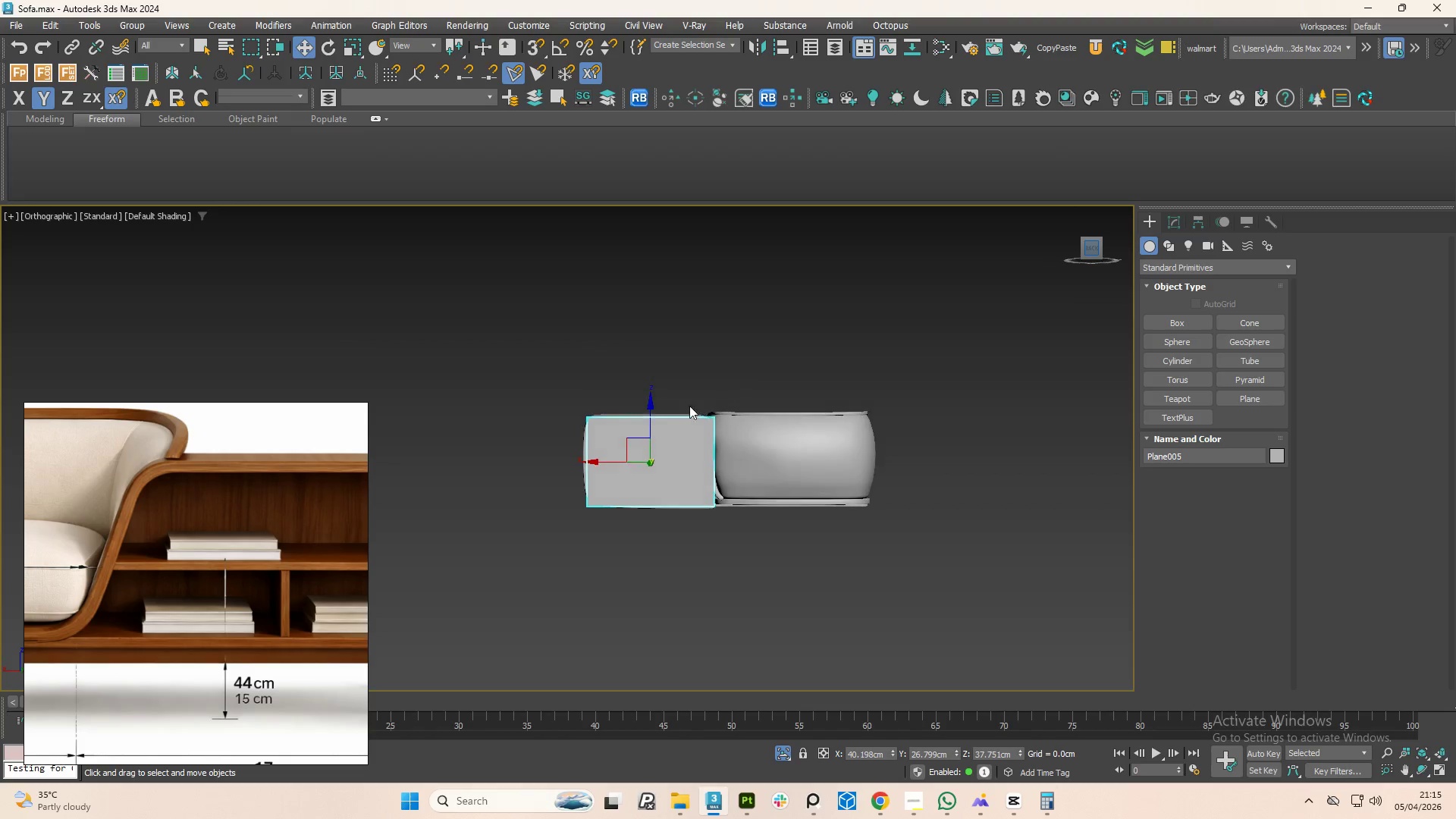 
scroll: coordinate [634, 447], scroll_direction: up, amount: 4.0
 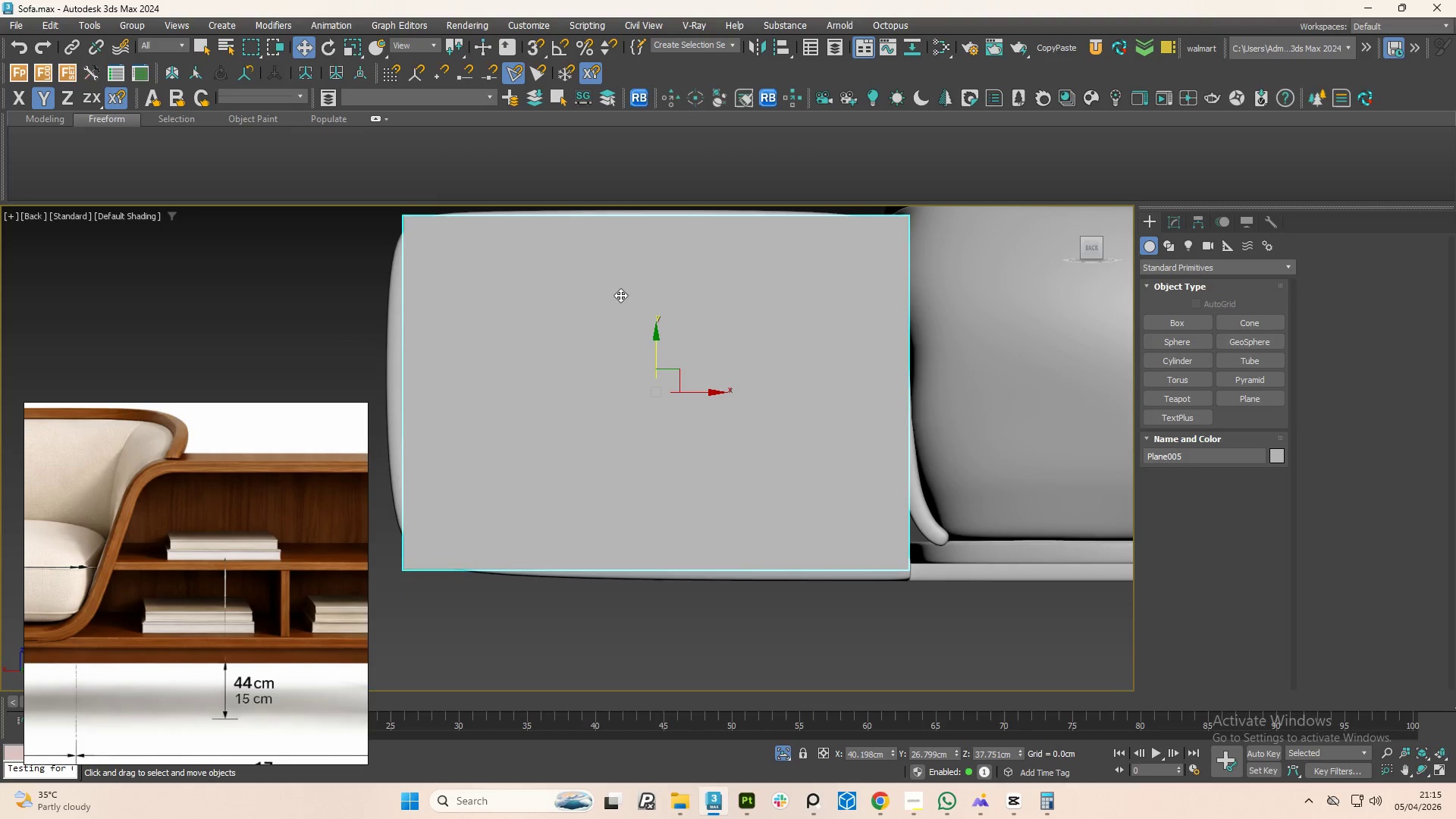 
key(Alt+X)
 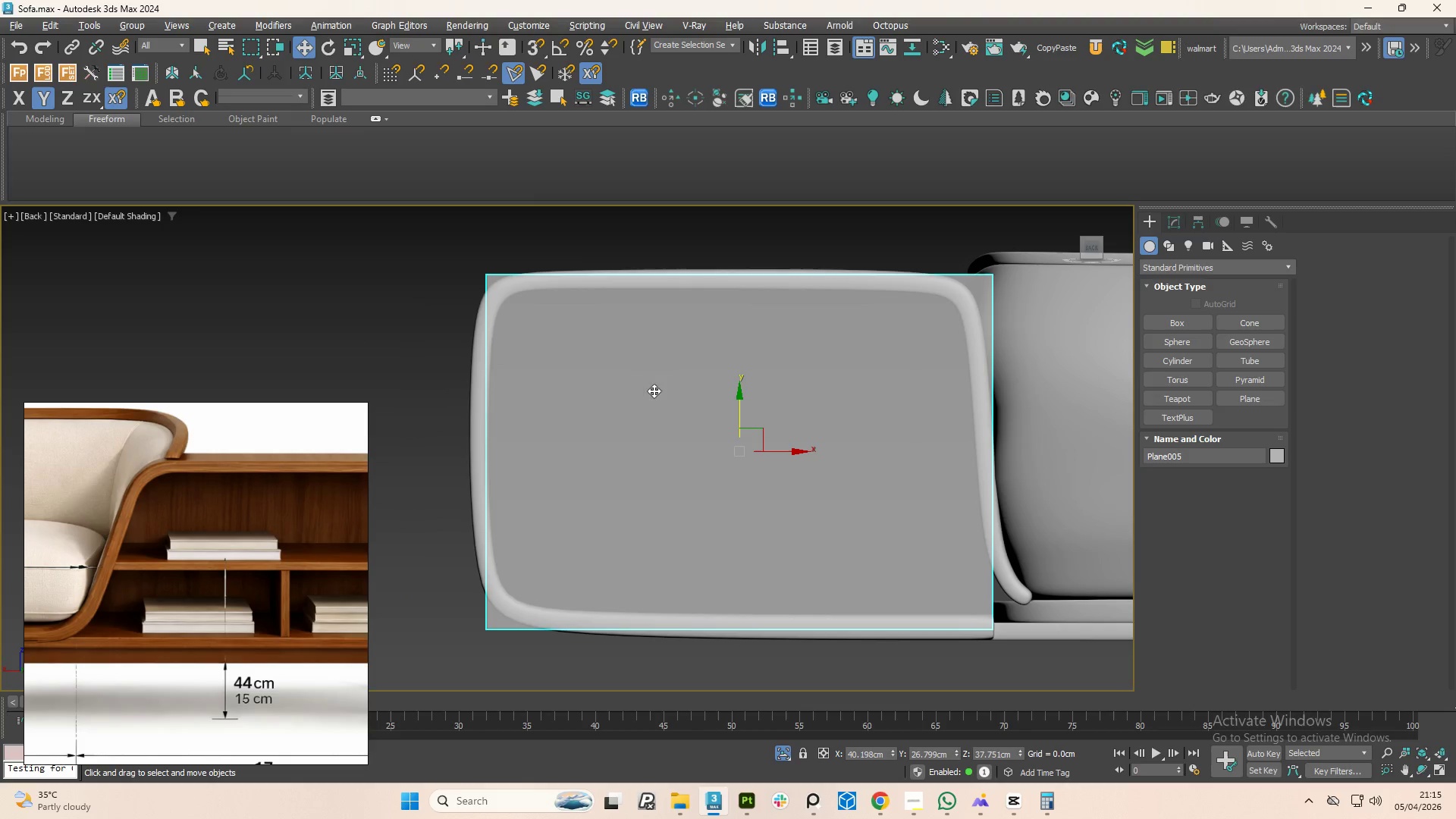 
scroll: coordinate [262, 488], scroll_direction: down, amount: 2.0
 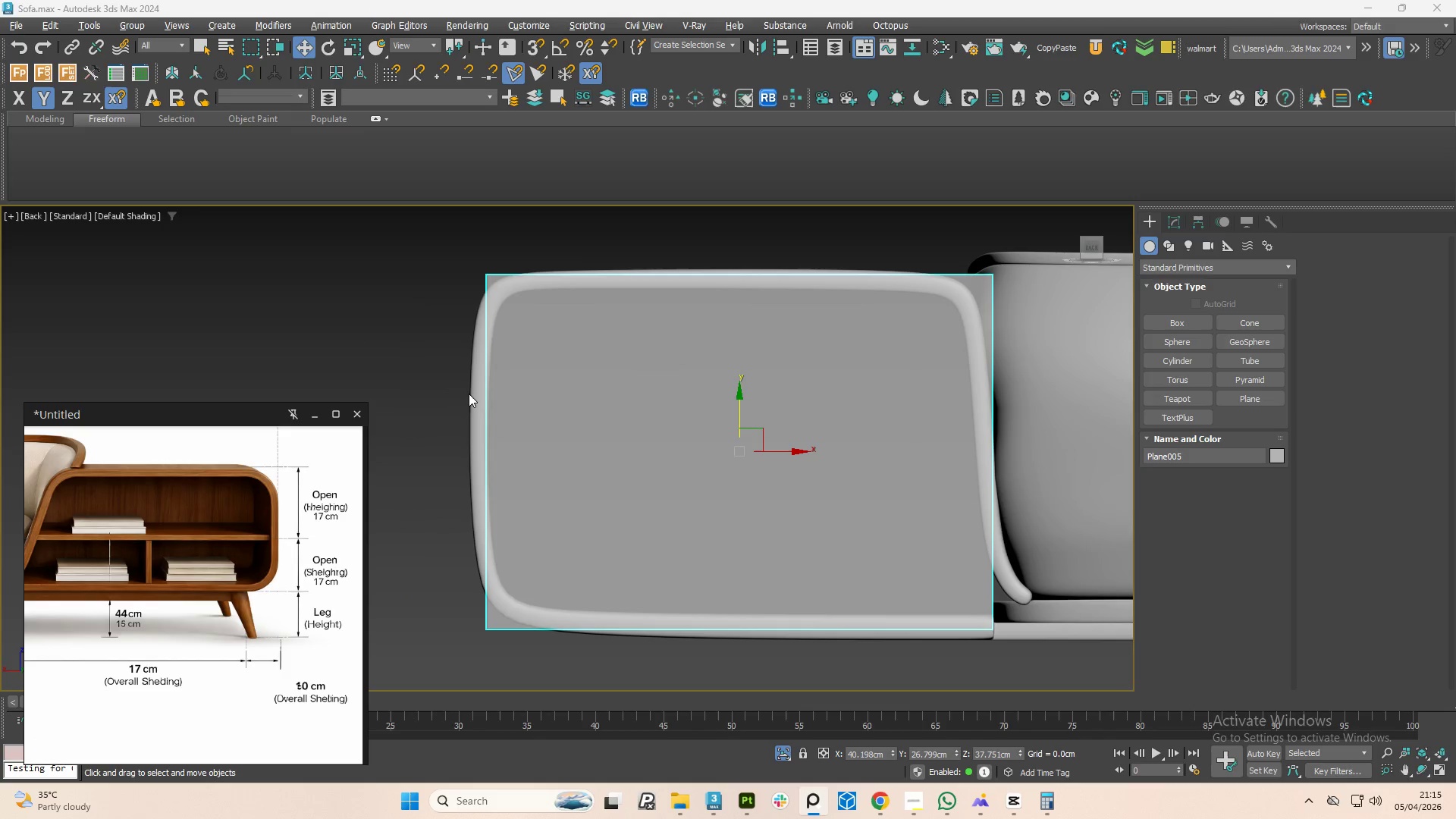 
left_click([478, 397])
 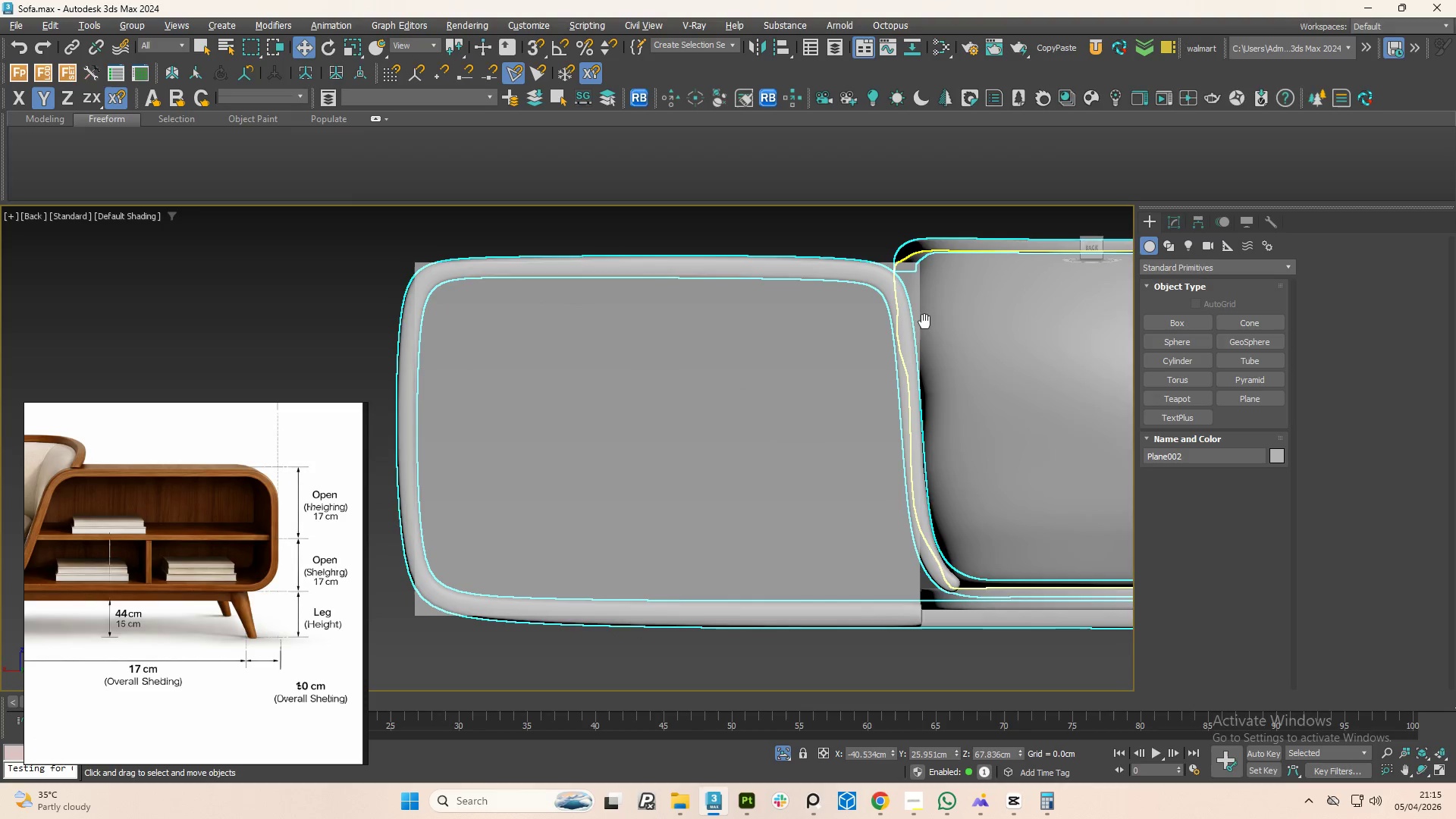 
left_click([1172, 228])
 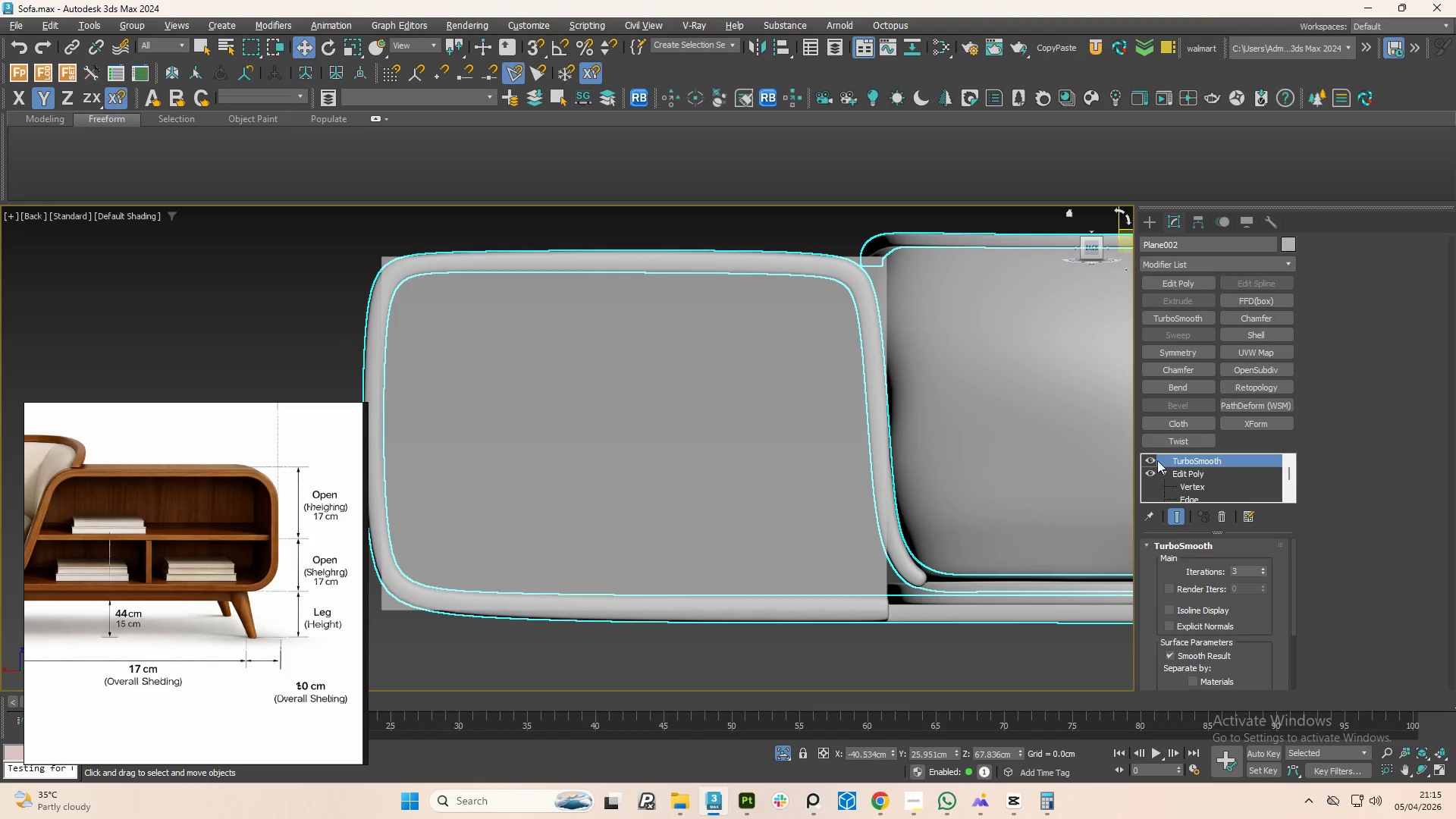 
left_click([1150, 457])
 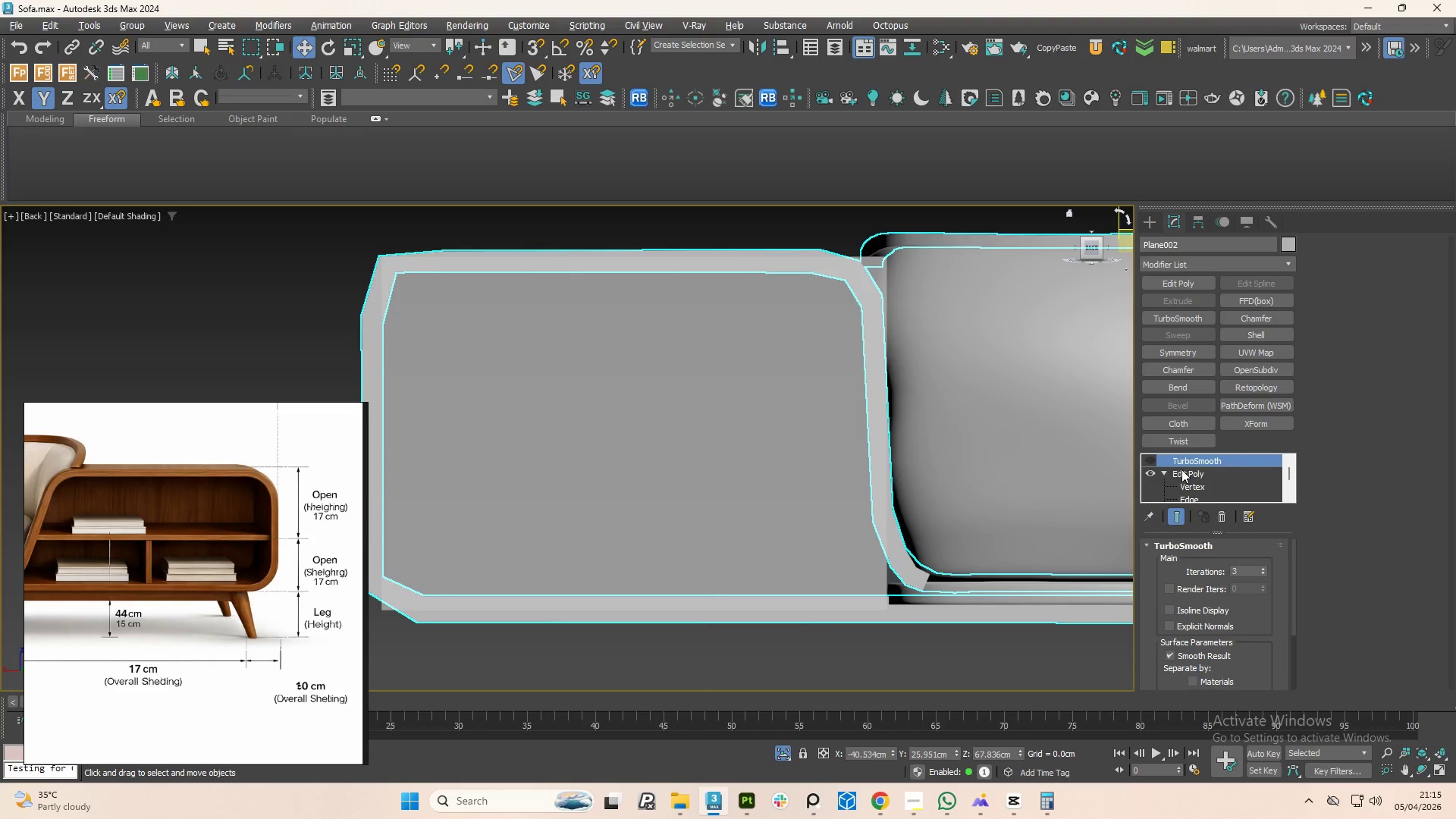 
left_click([1188, 473])
 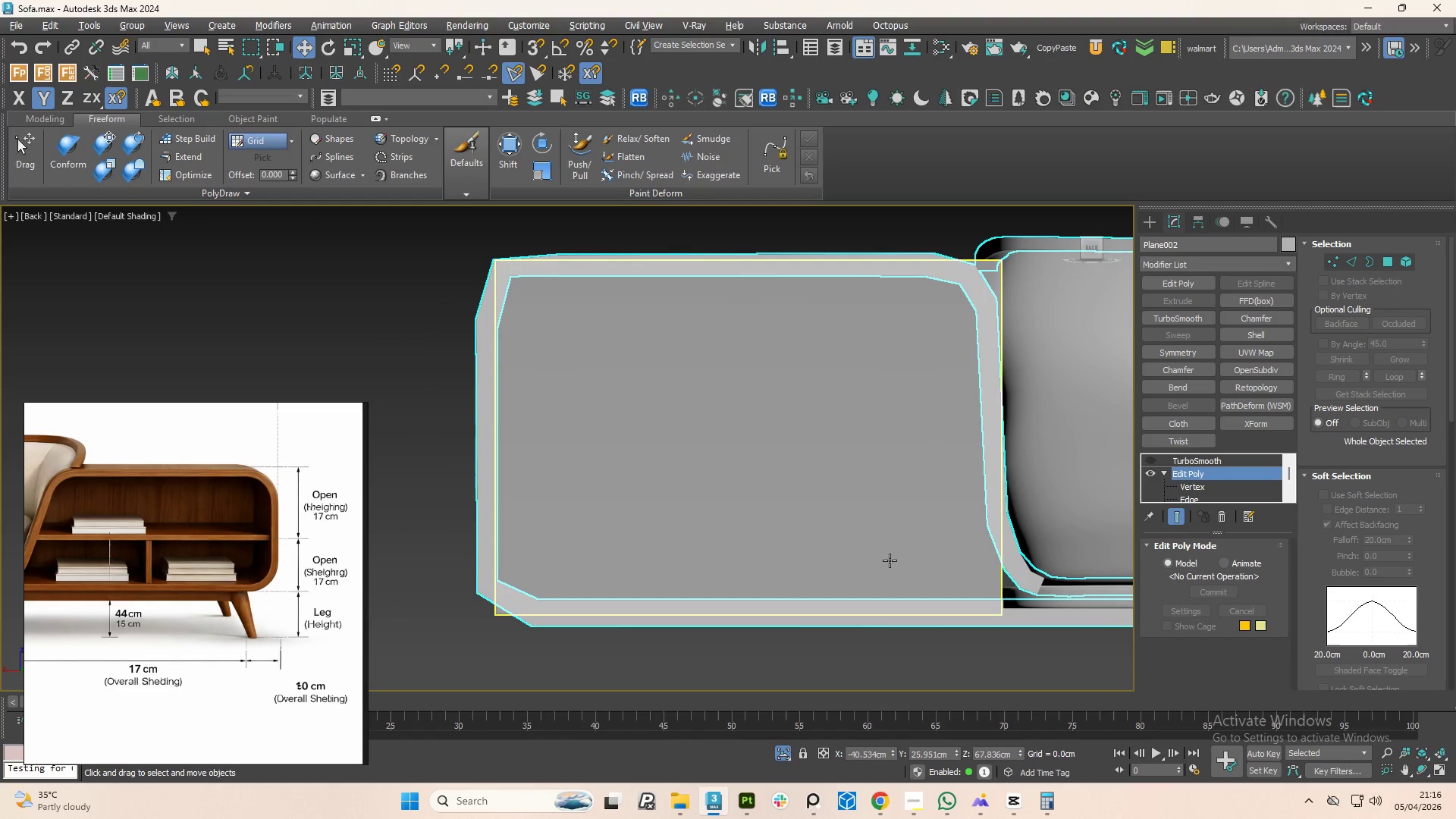 
wait(5.97)
 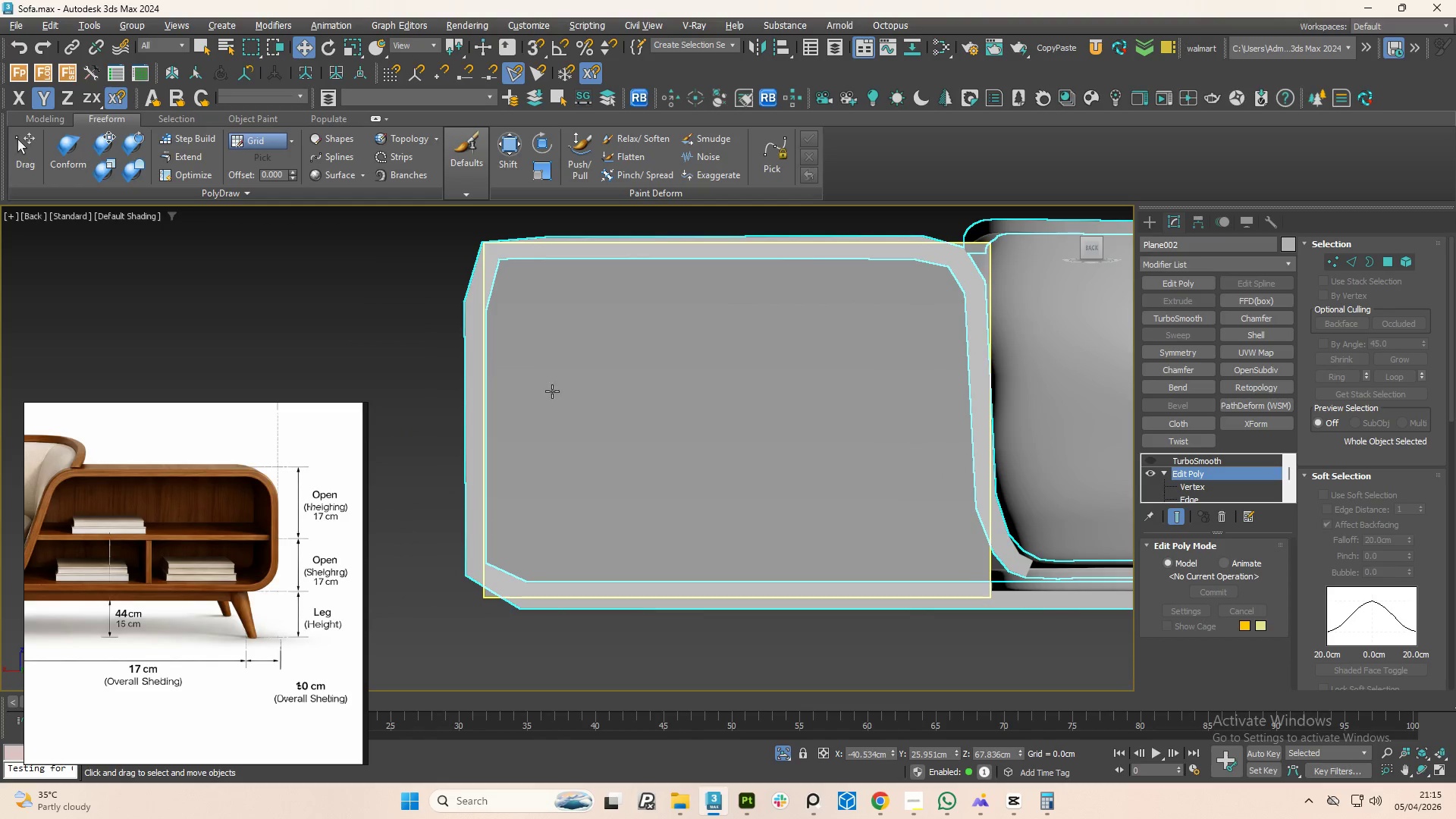 
left_click([1151, 461])
 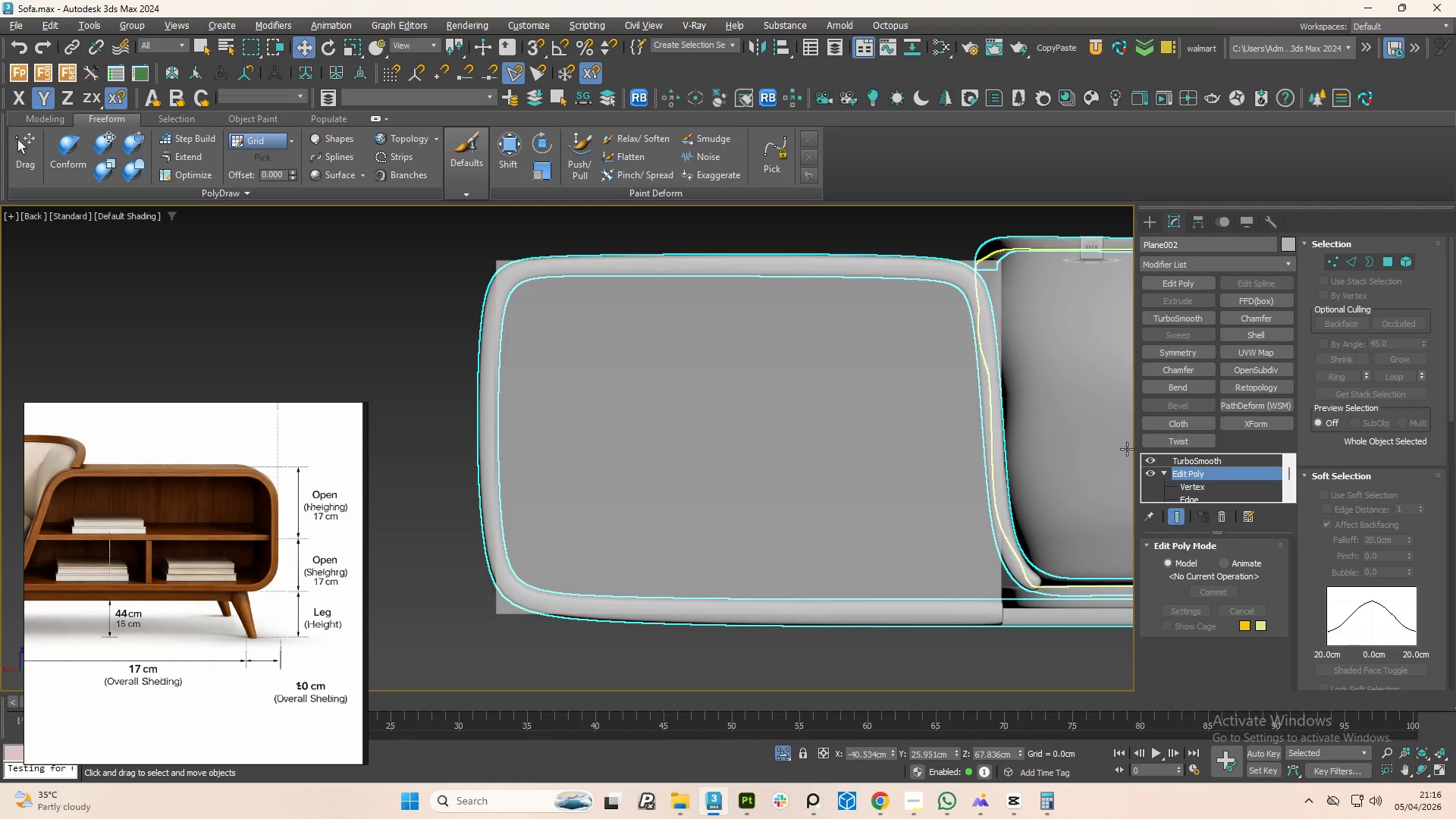 
left_click([1148, 459])
 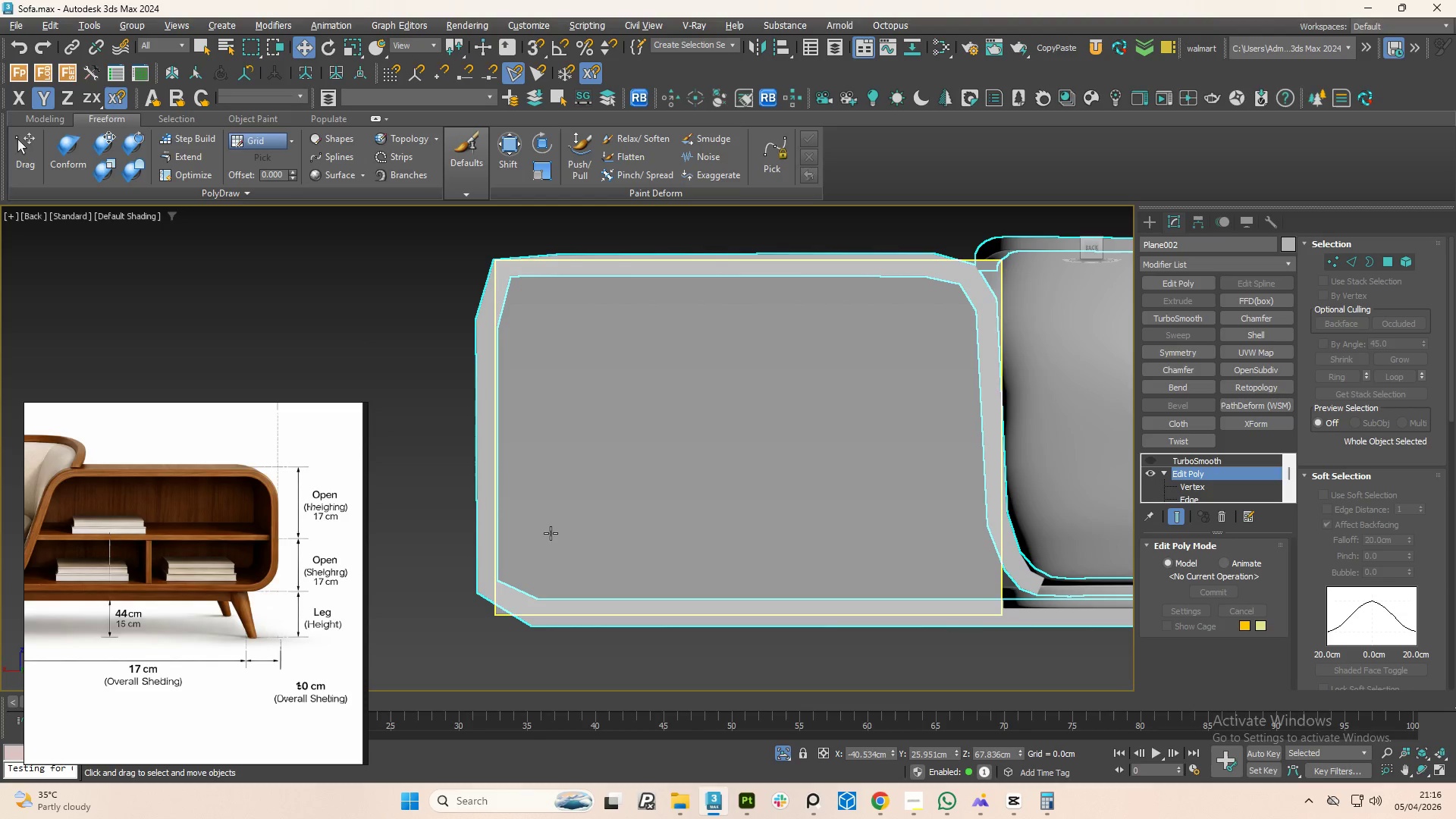 
key(1)
 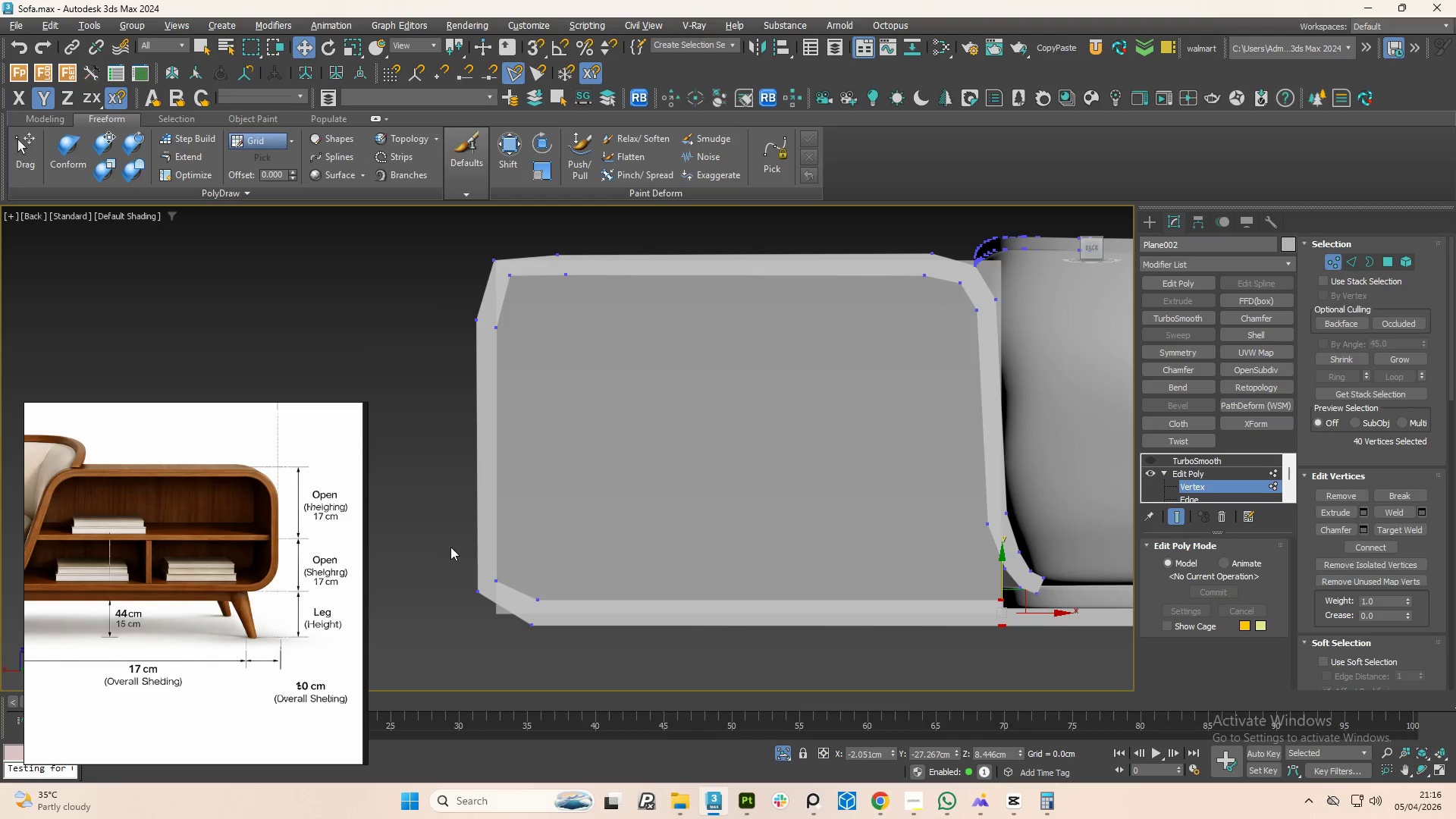 
left_click_drag(start_coordinate=[441, 546], to_coordinate=[500, 604])
 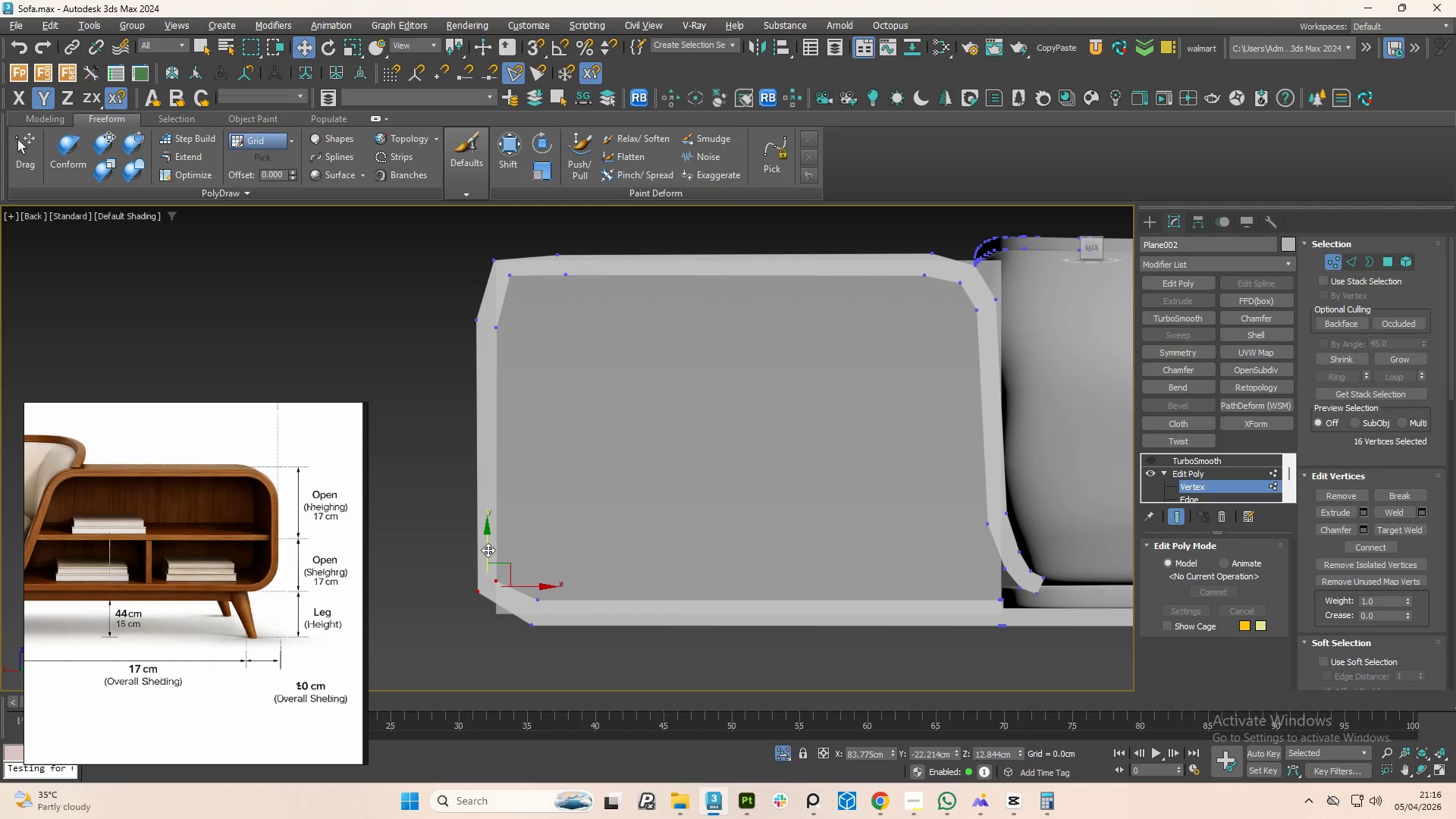 
left_click_drag(start_coordinate=[488, 550], to_coordinate=[491, 571])
 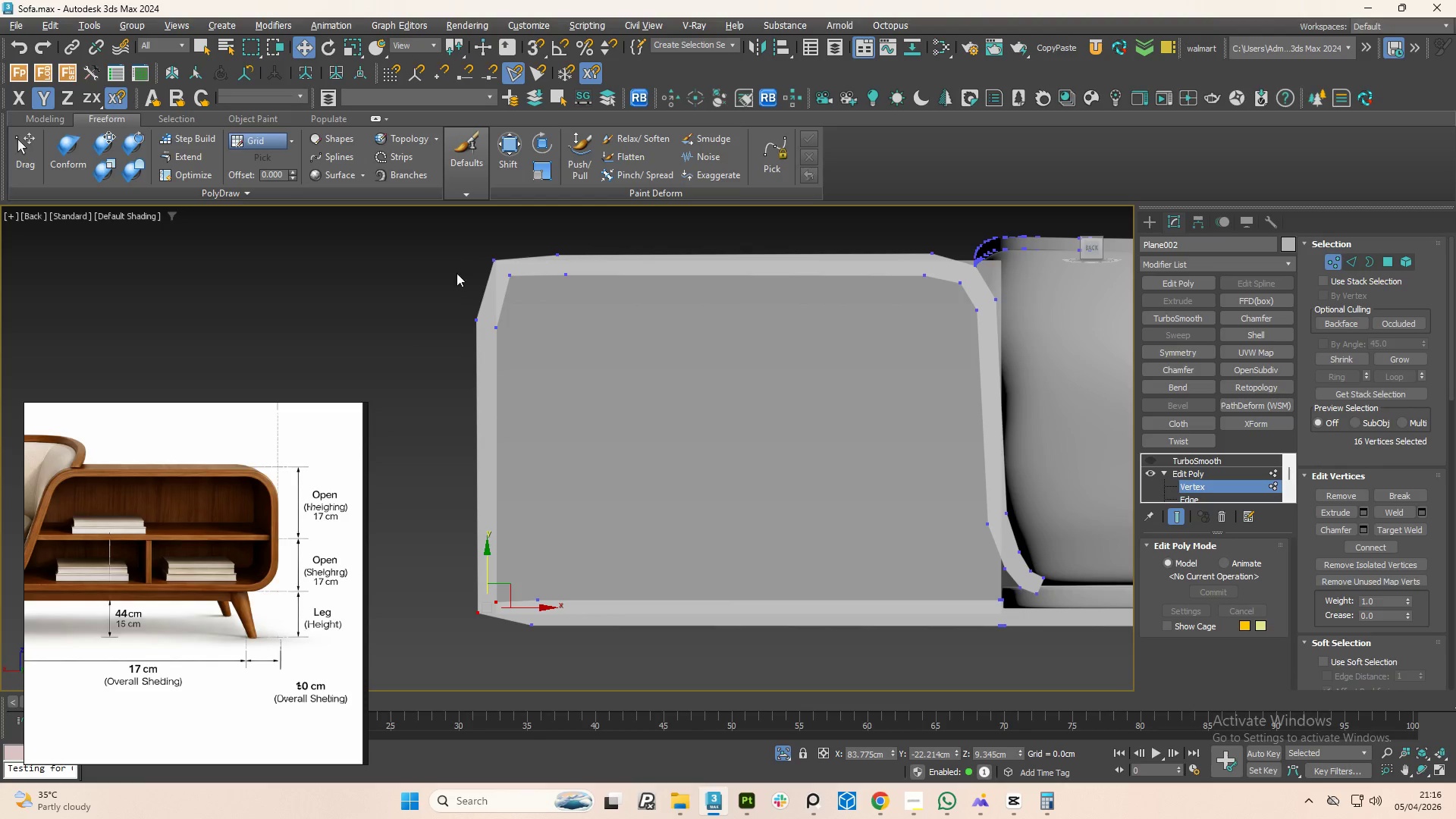 
left_click_drag(start_coordinate=[450, 287], to_coordinate=[505, 341])
 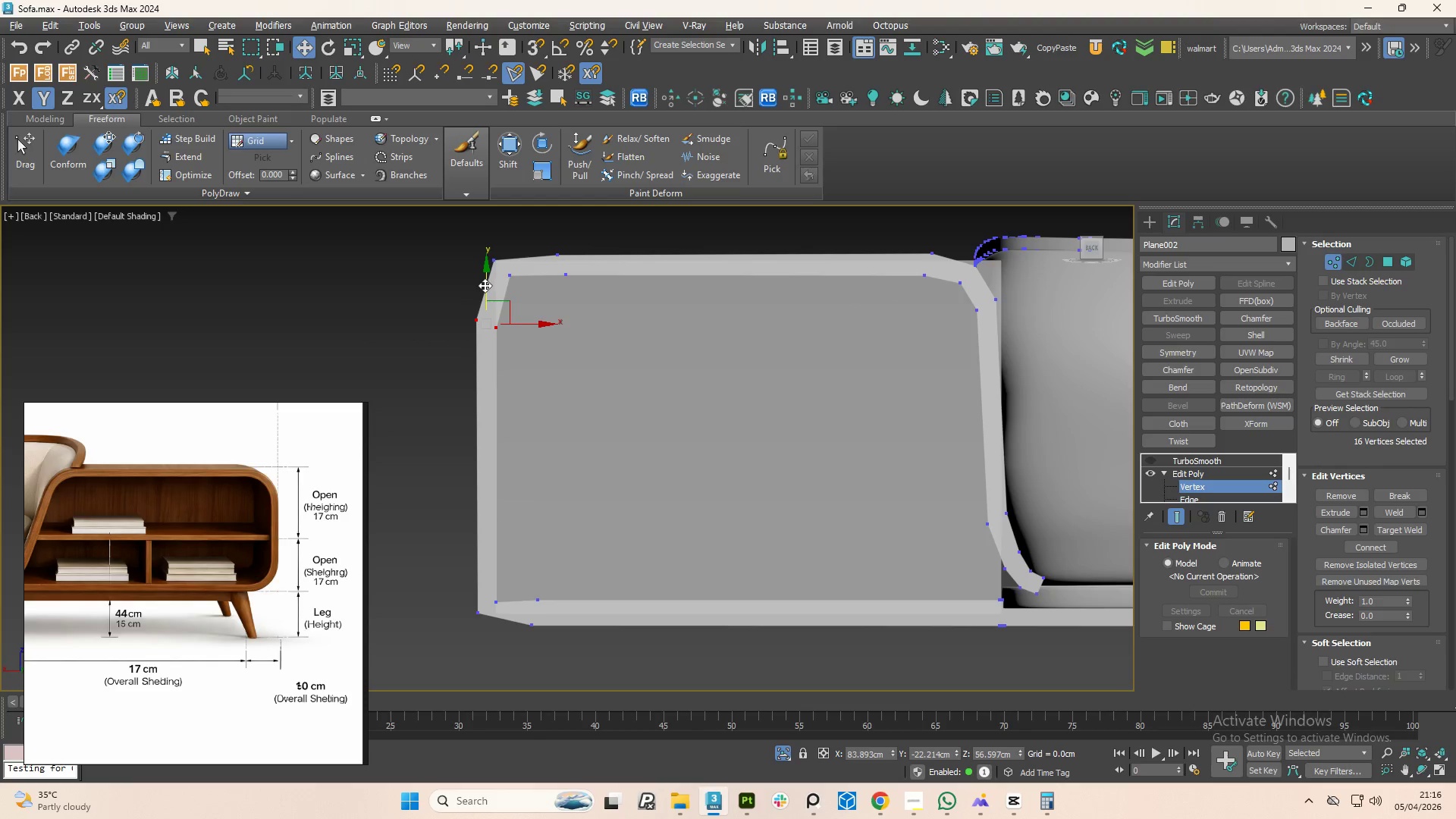 
left_click_drag(start_coordinate=[485, 285], to_coordinate=[483, 249])
 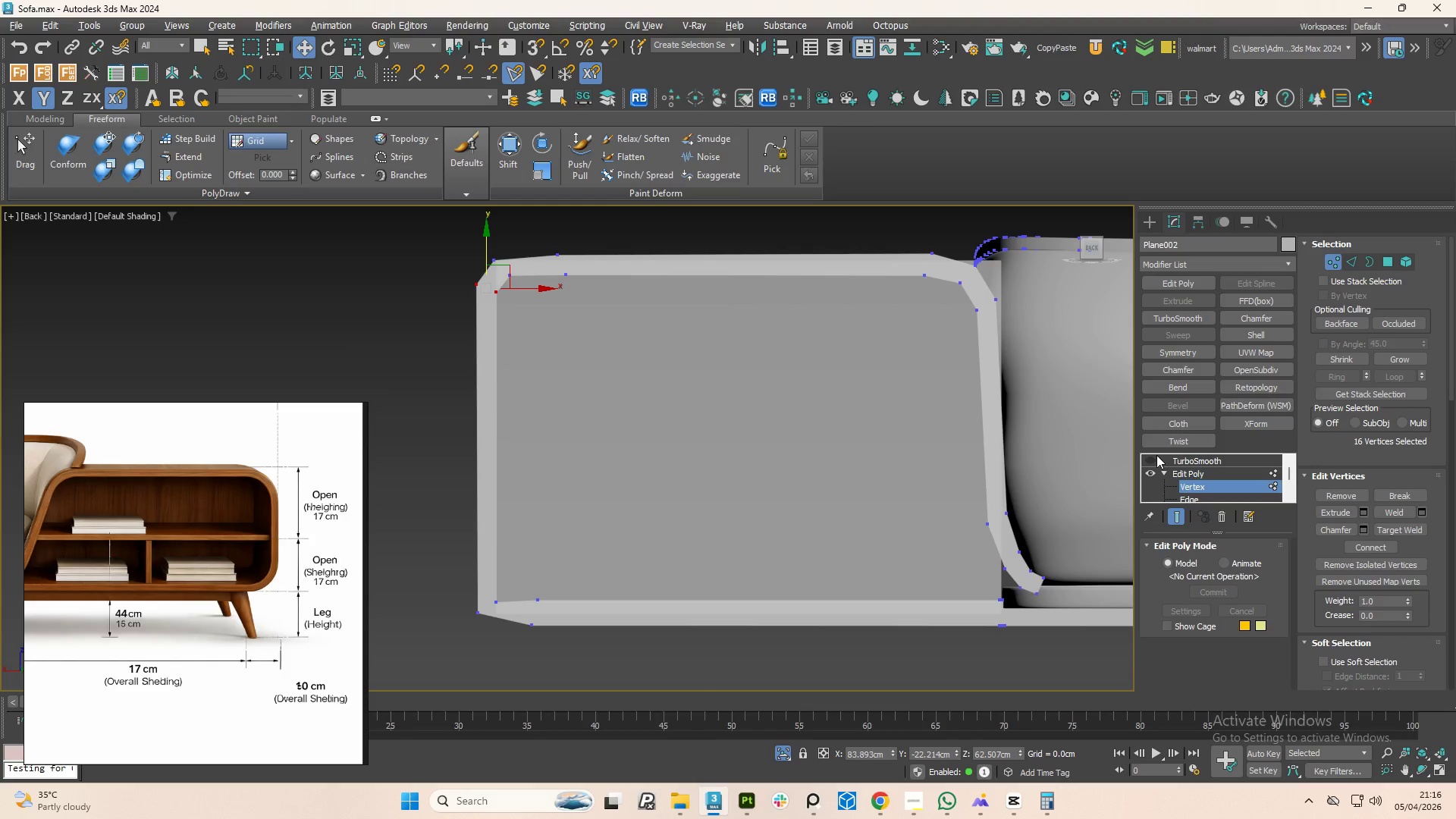 
left_click([1152, 458])
 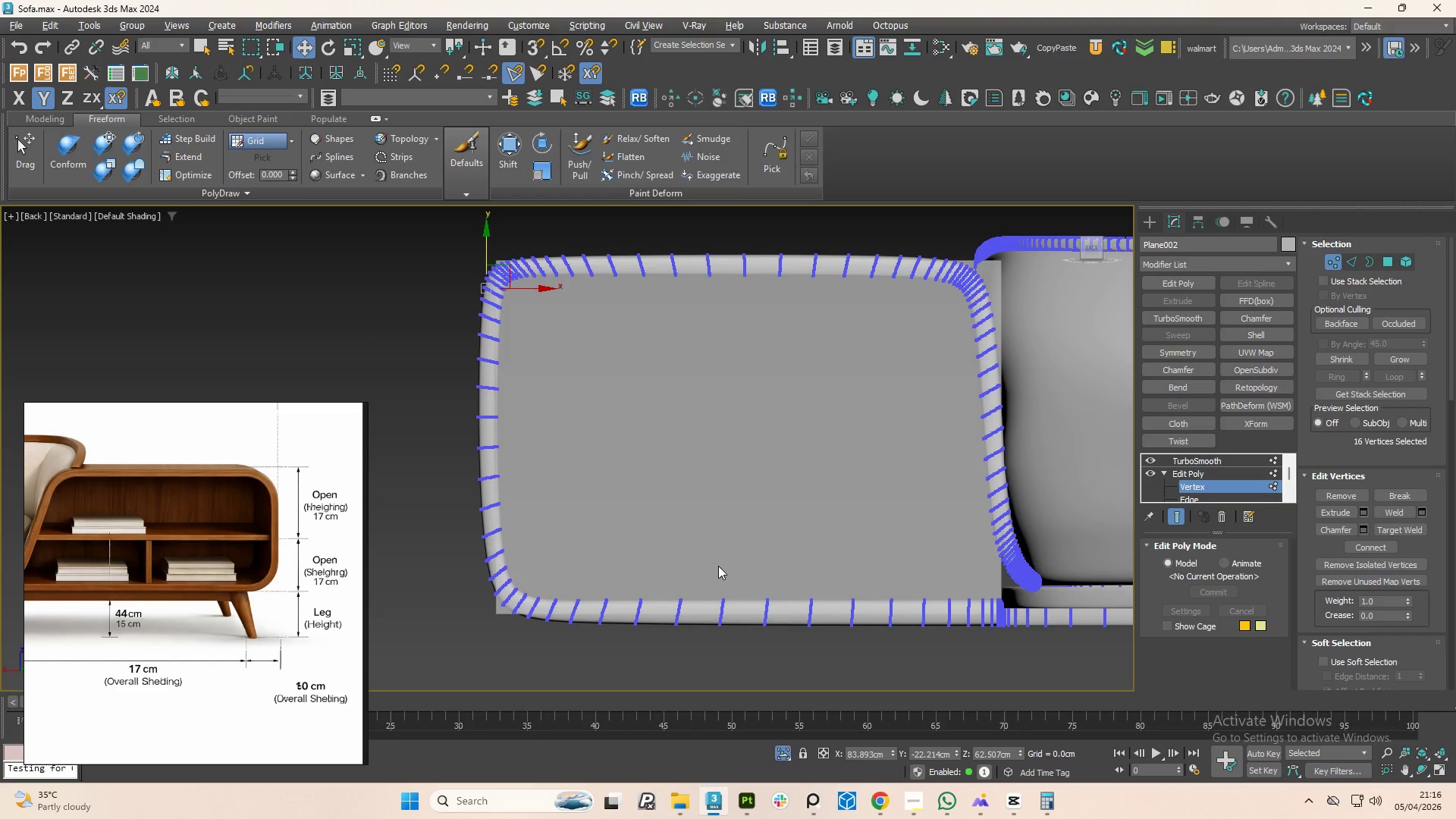 
key(Control+Z)
 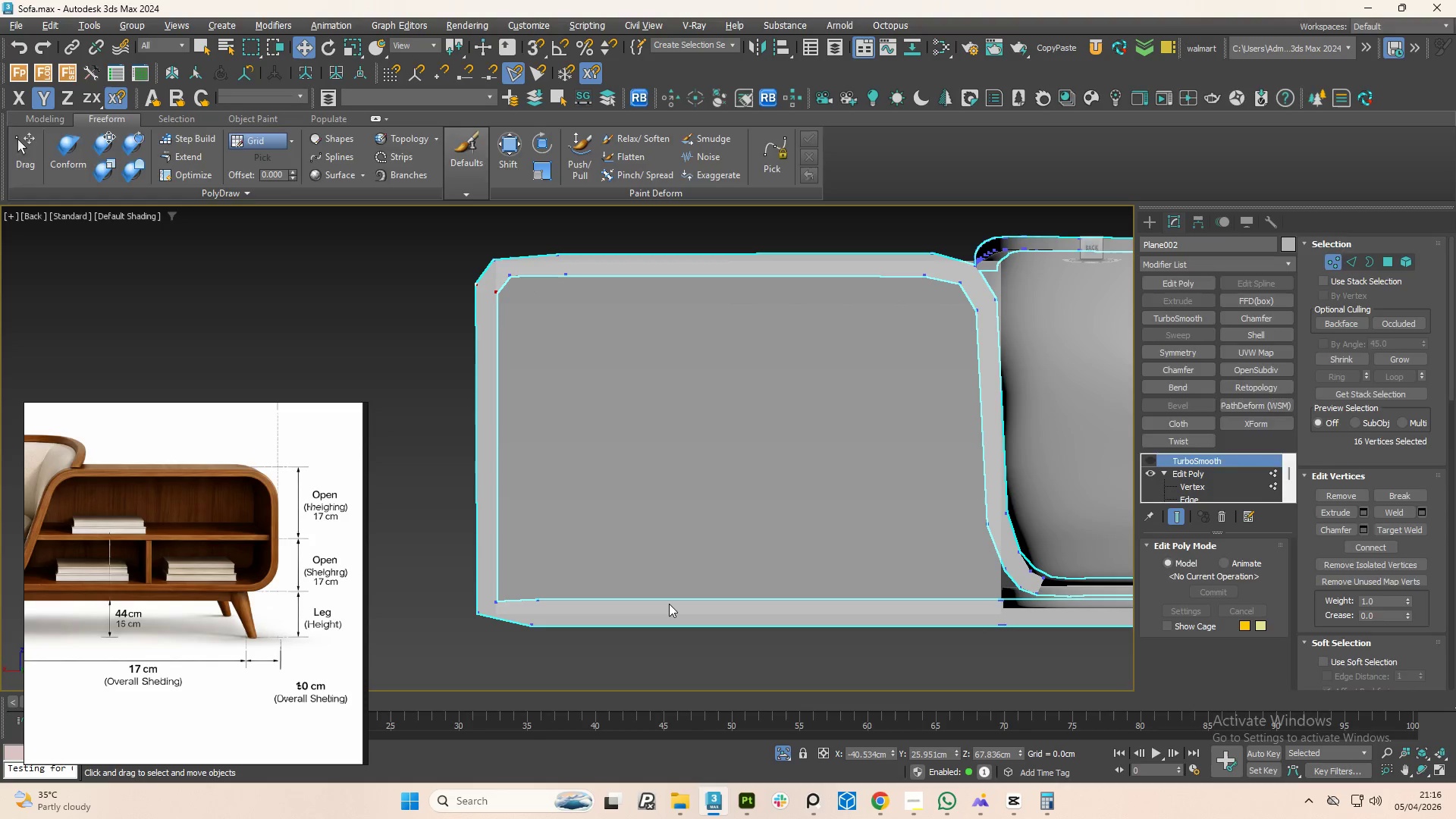 
key(Control+Z)
 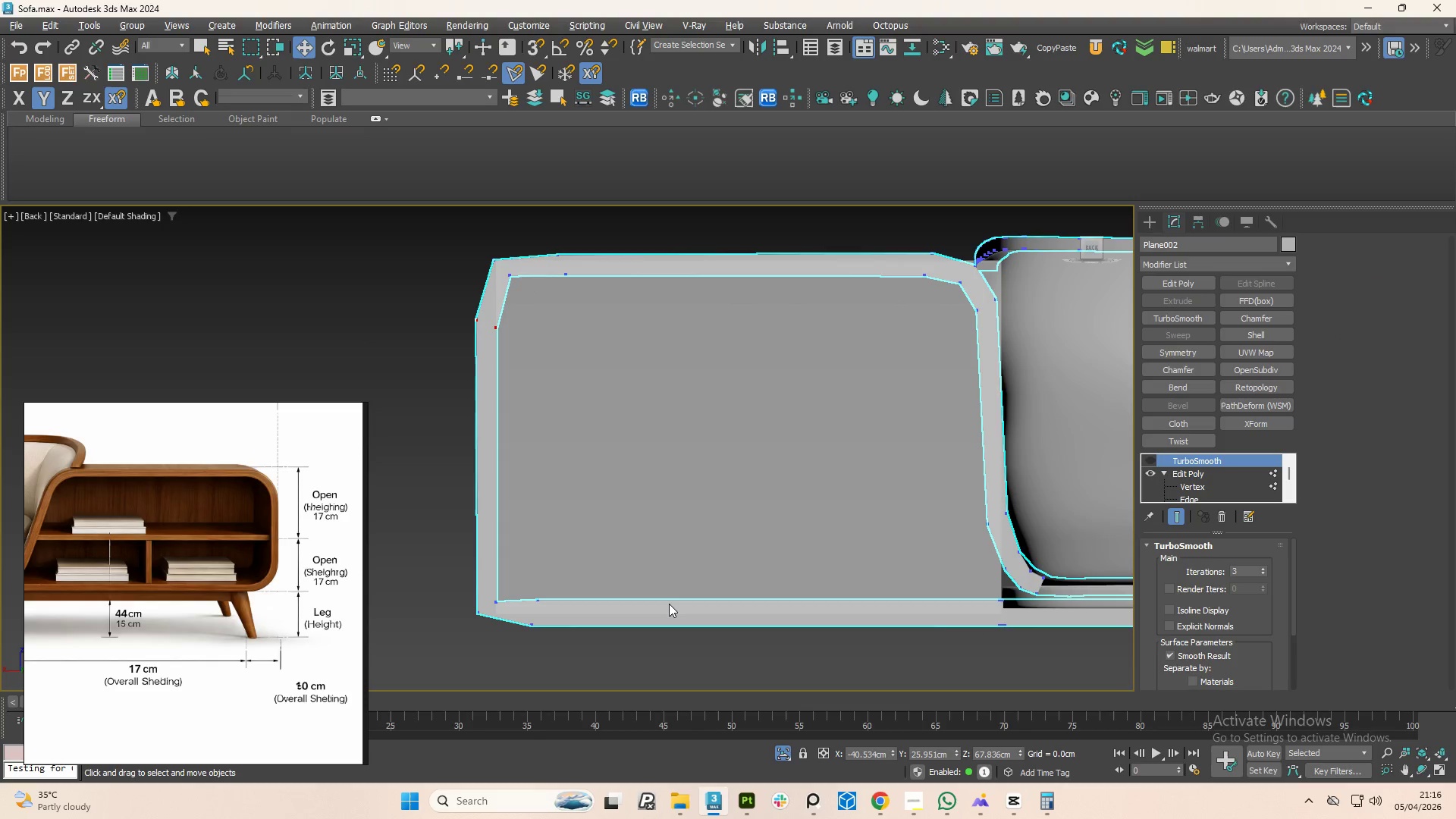 
key(Control+Z)
 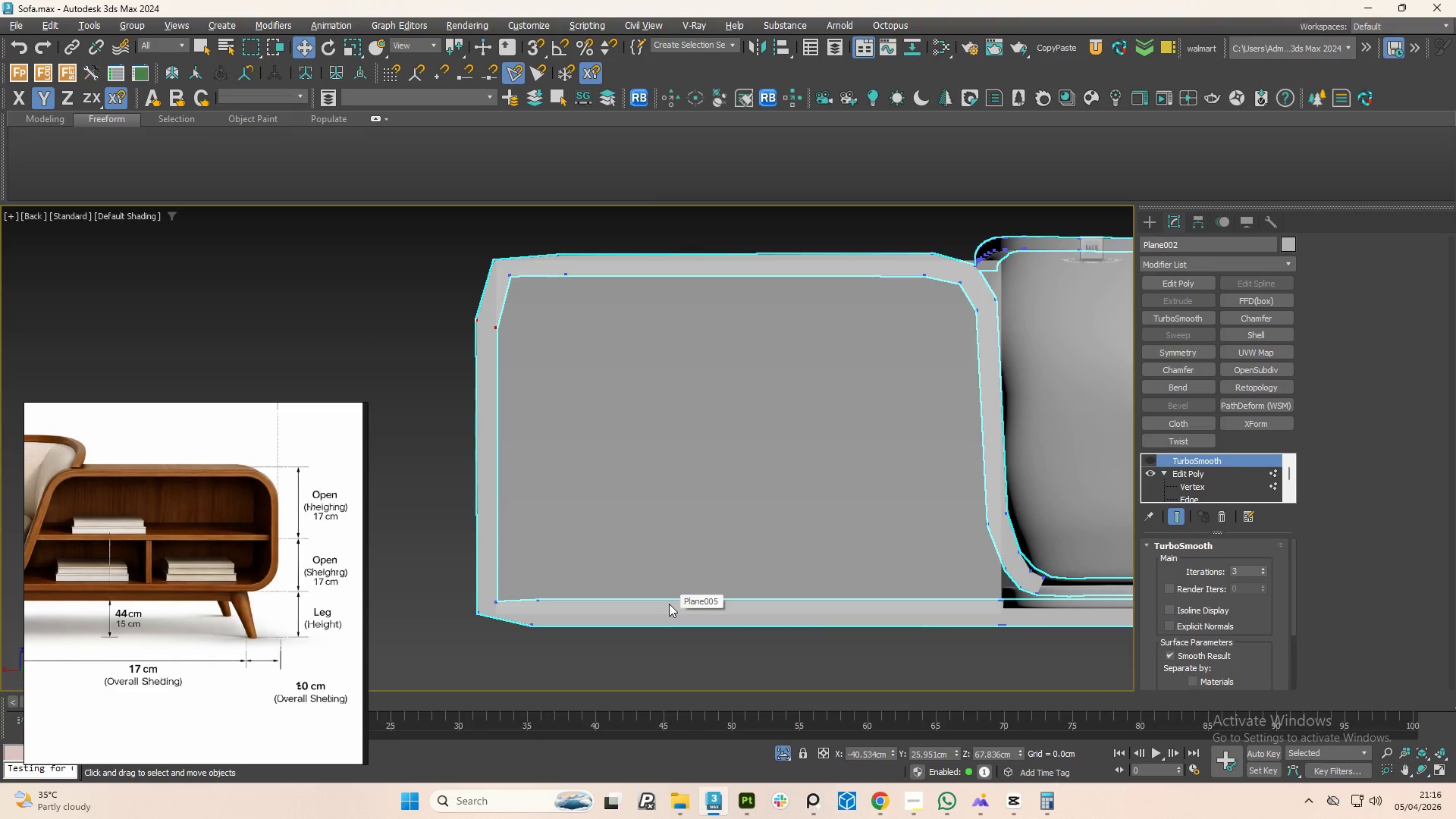 
key(Control+Z)
 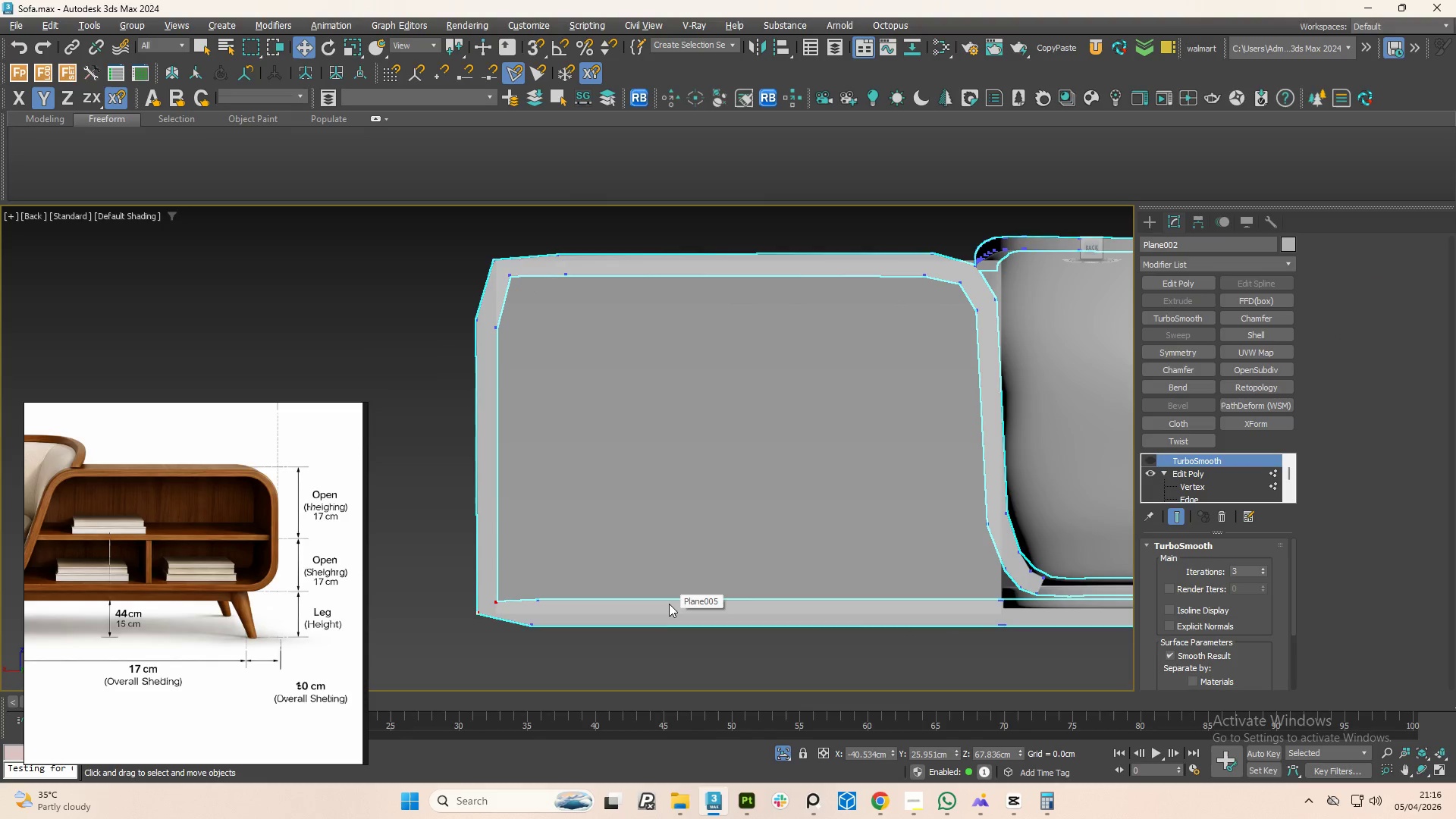 
key(Control+Z)
 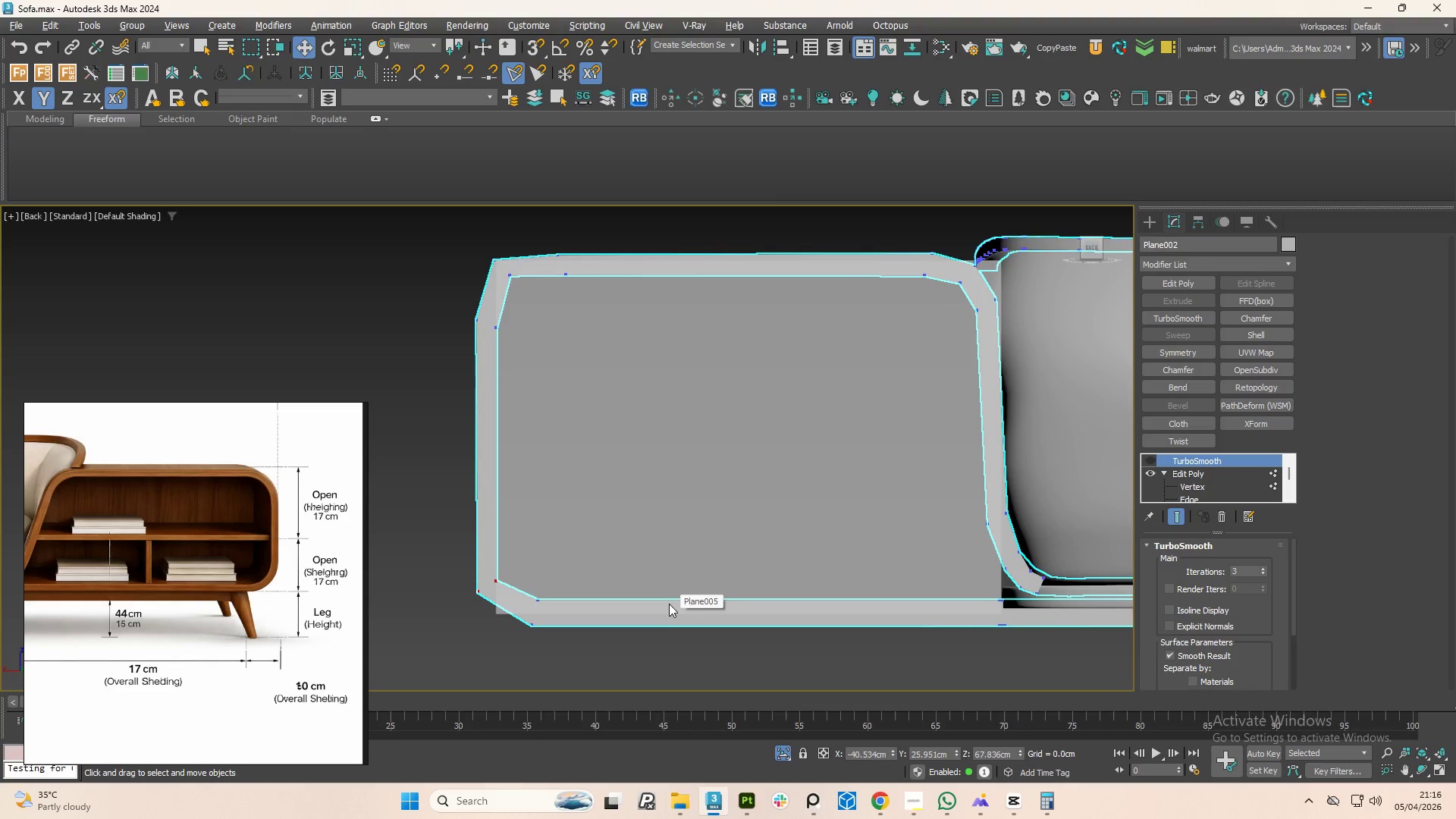 
key(Control+Z)
 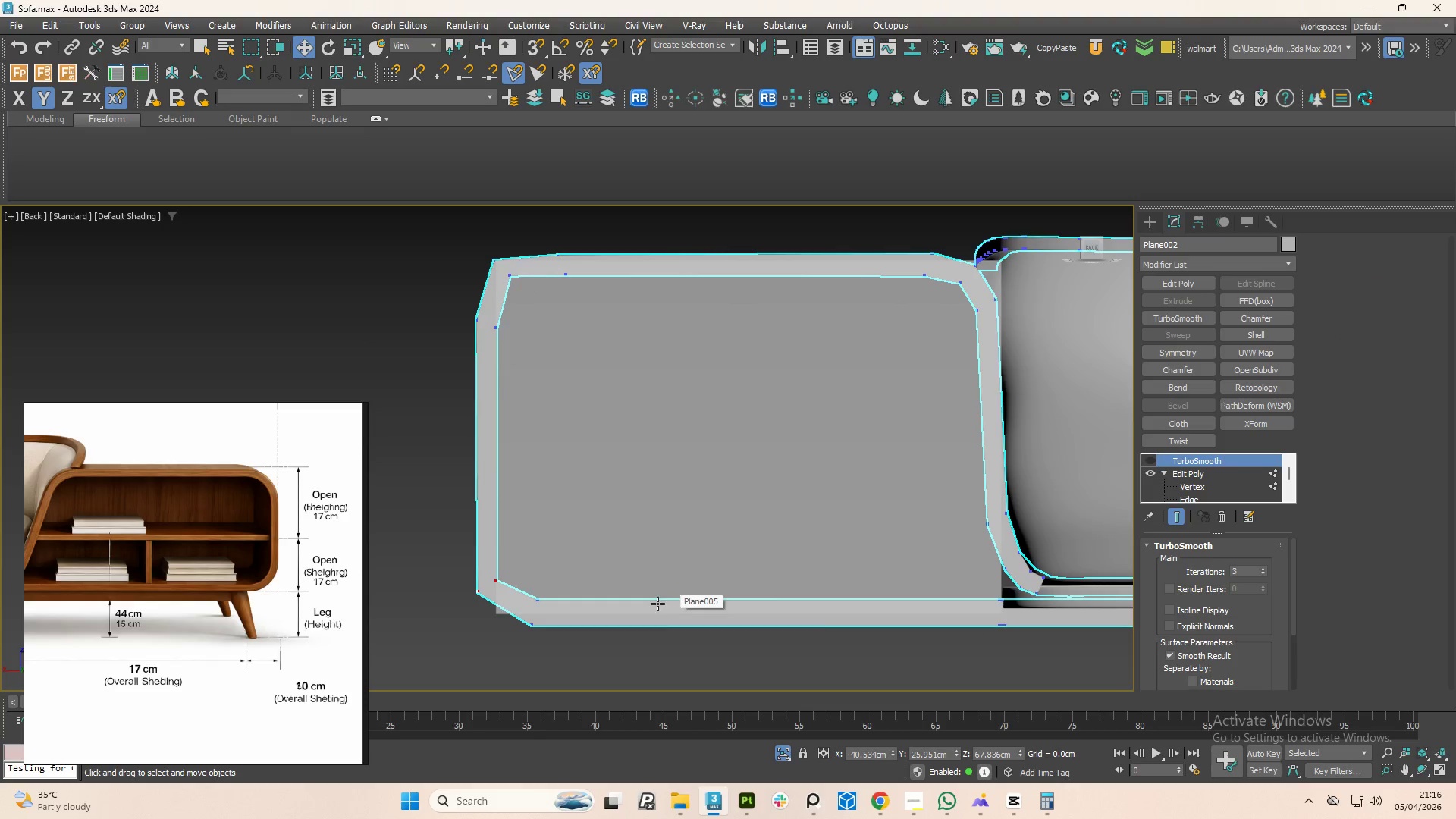 
key(Control+Z)
 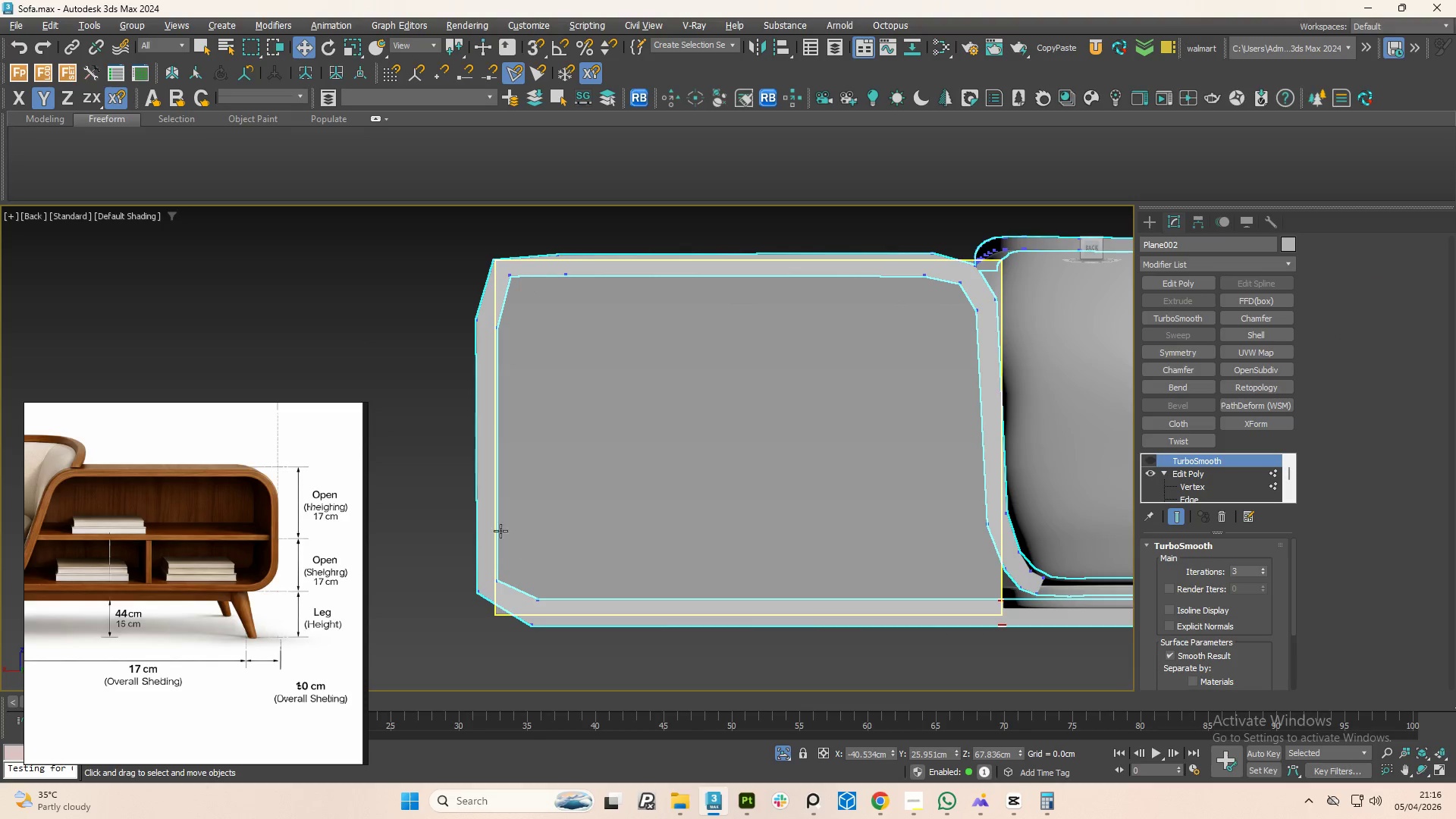 
key(Control+Z)
 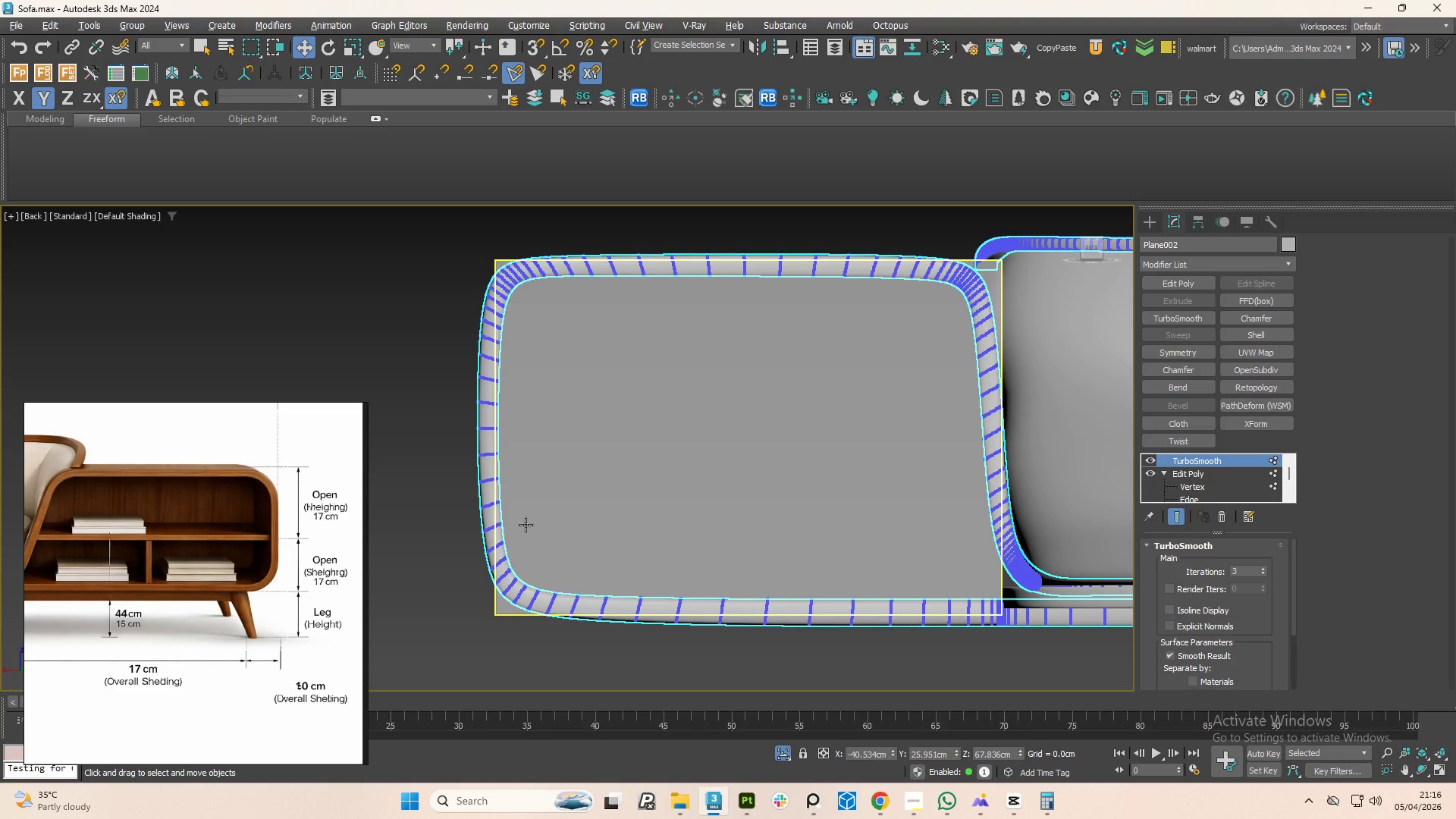 
hold_key(key=ControlLeft, duration=1.08)
 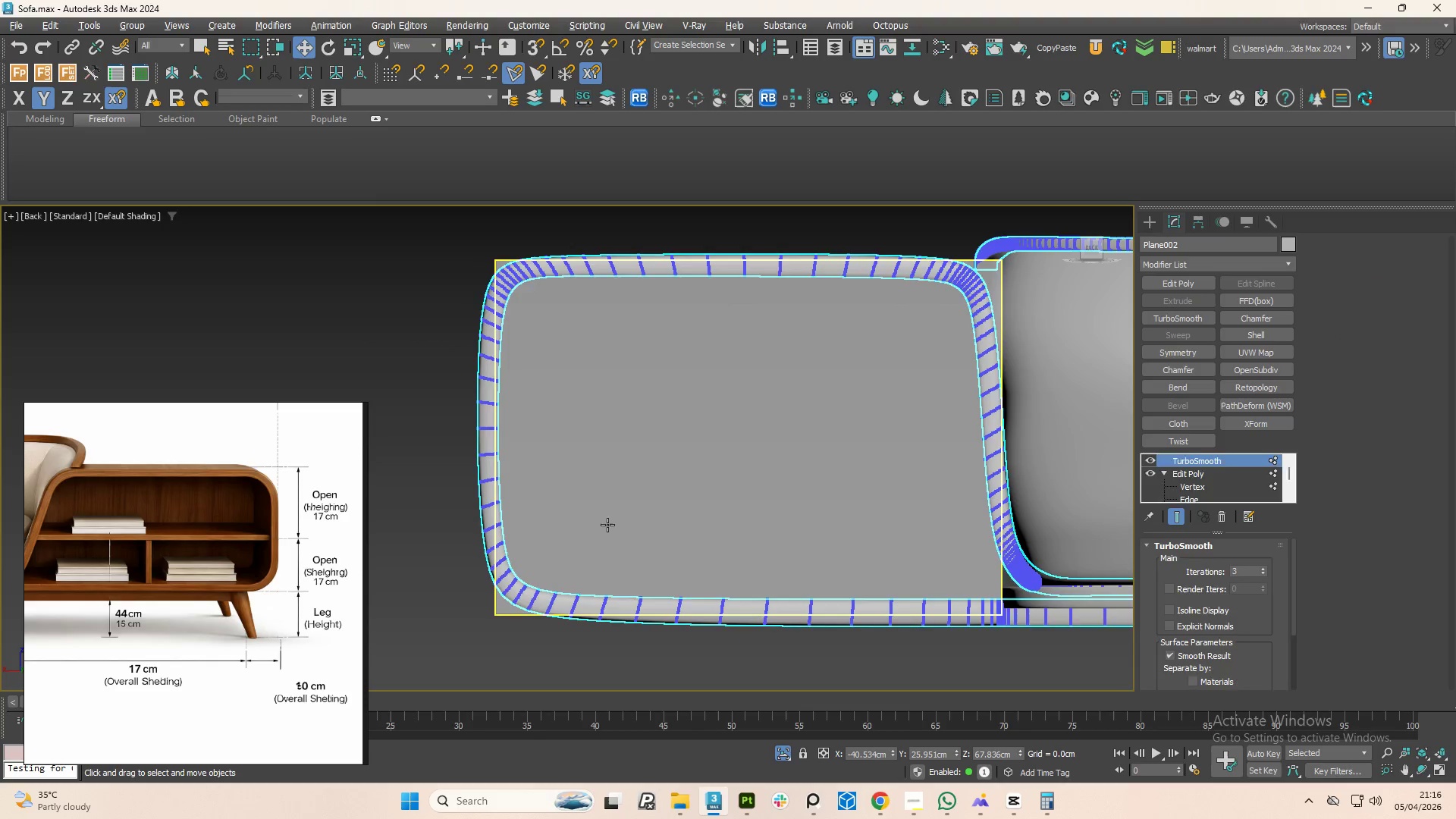 
left_click([607, 525])
 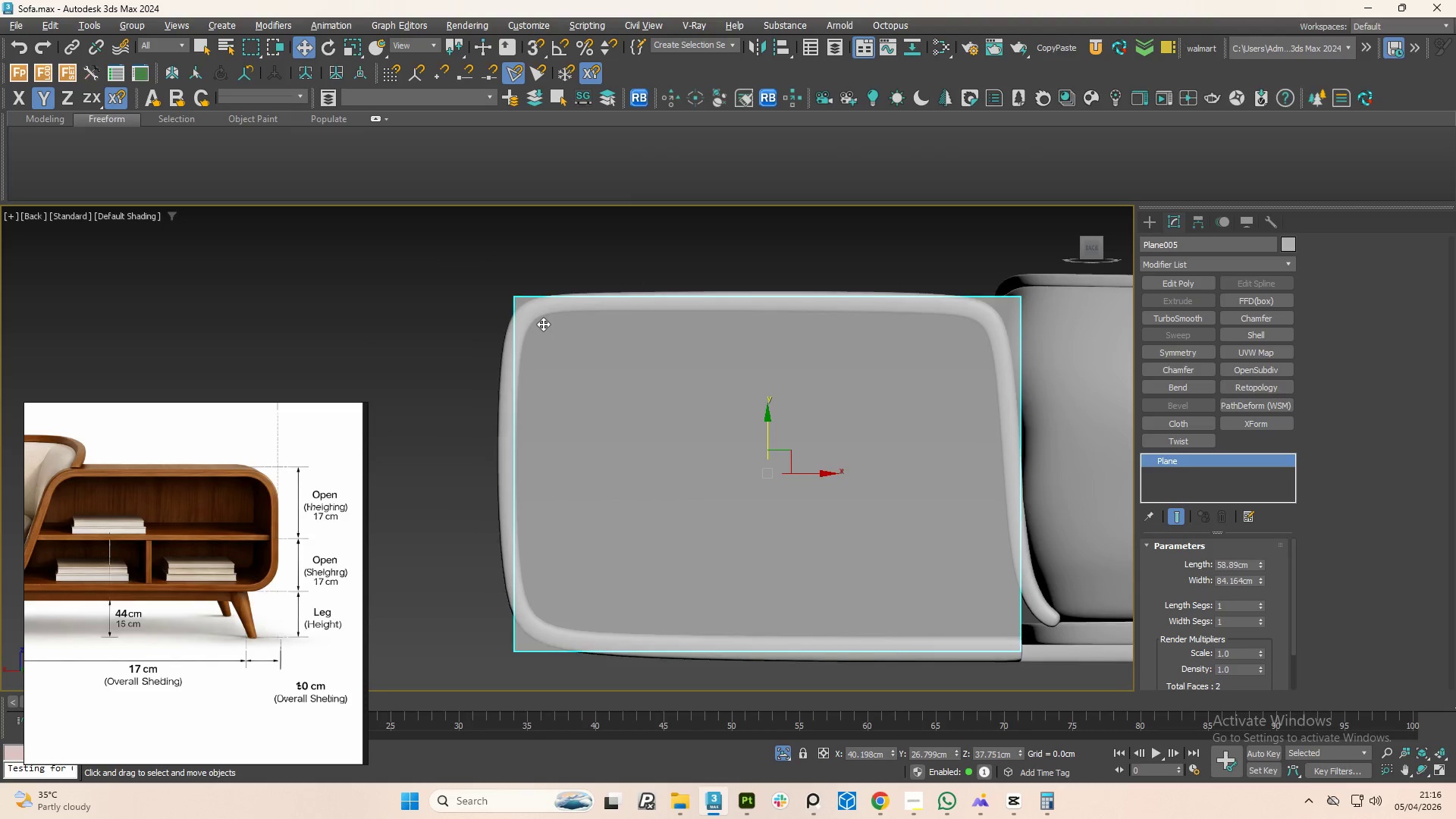 
wait(6.61)
 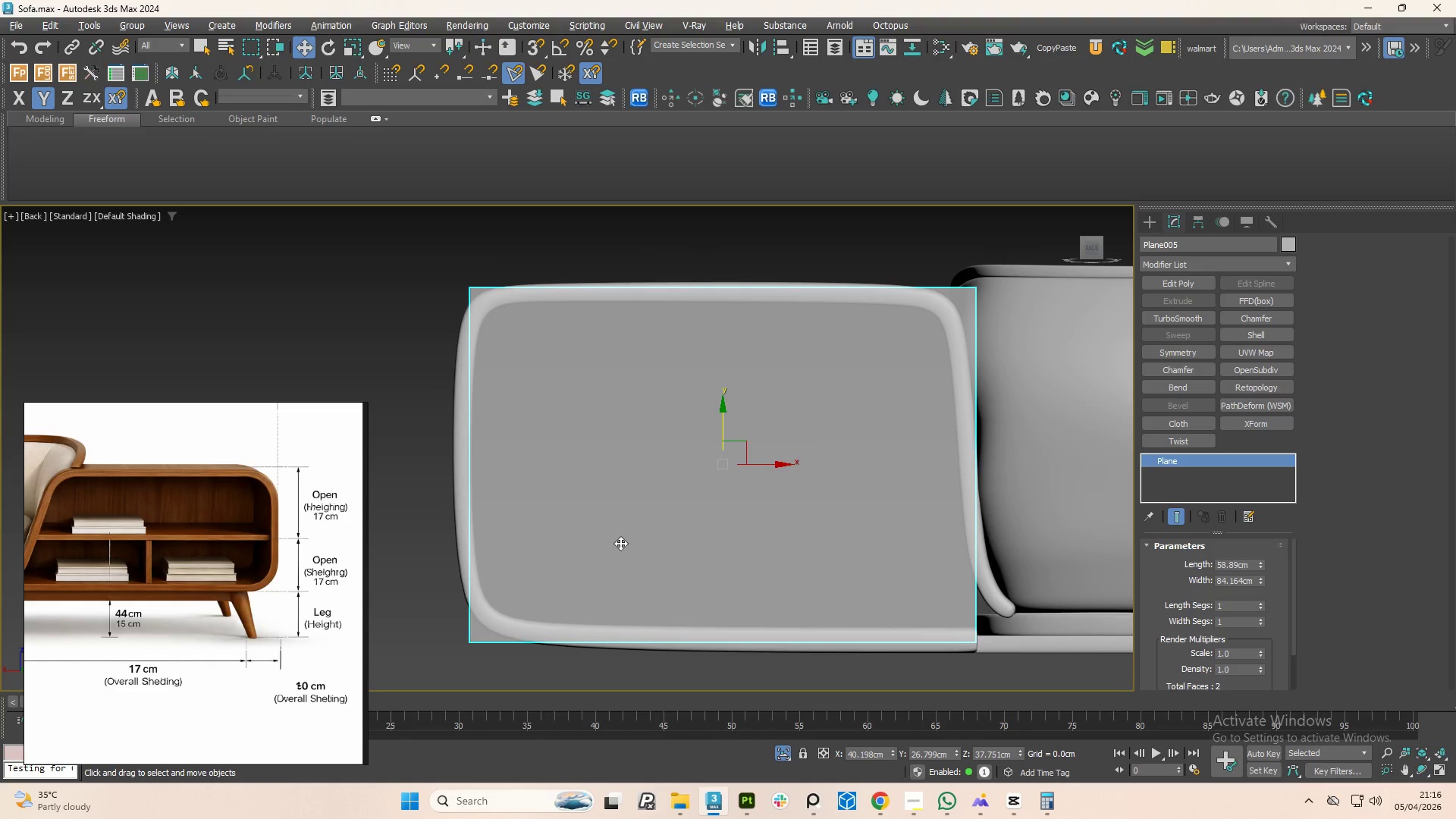 
left_click([1169, 278])
 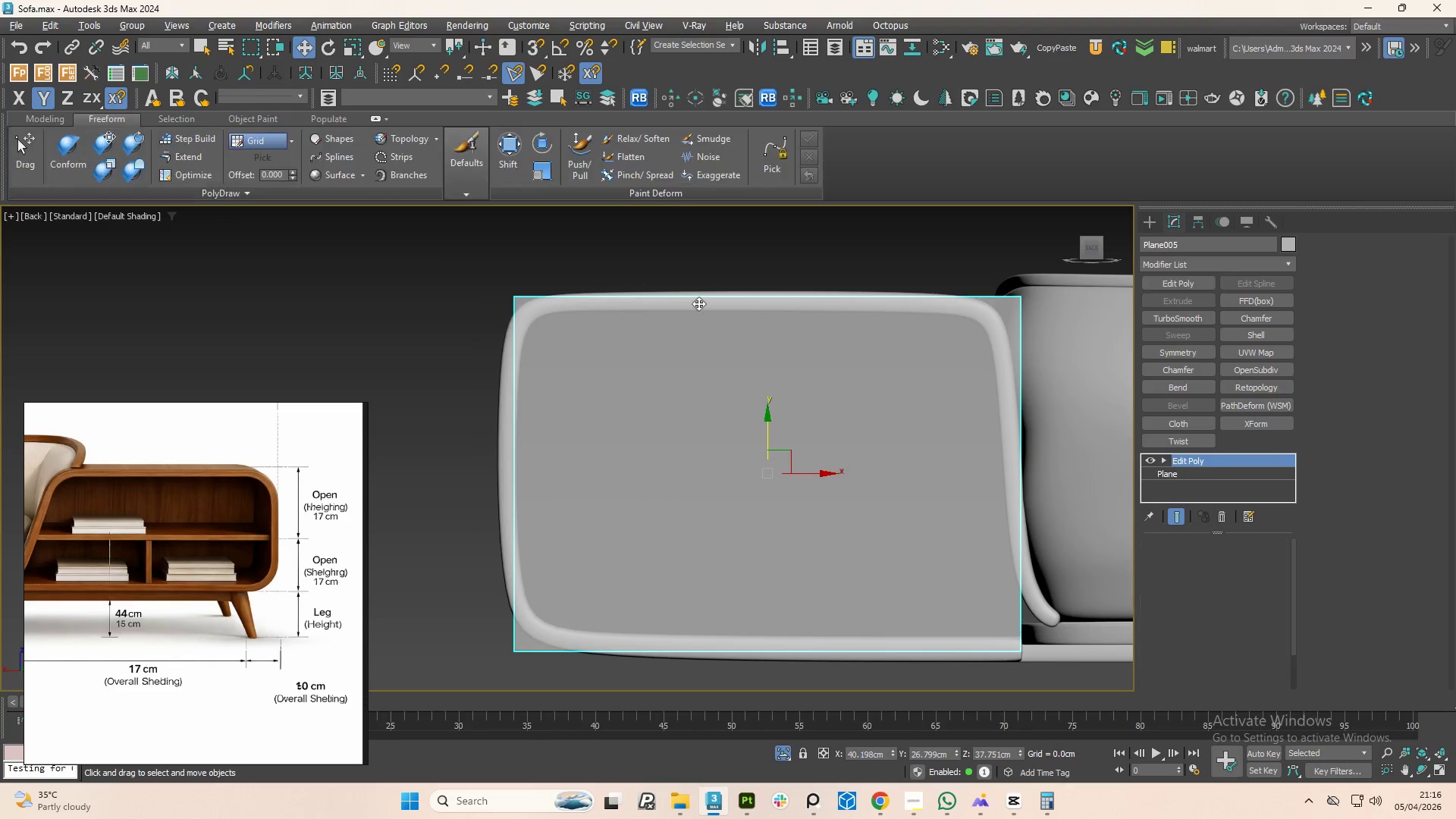 
key(1)
 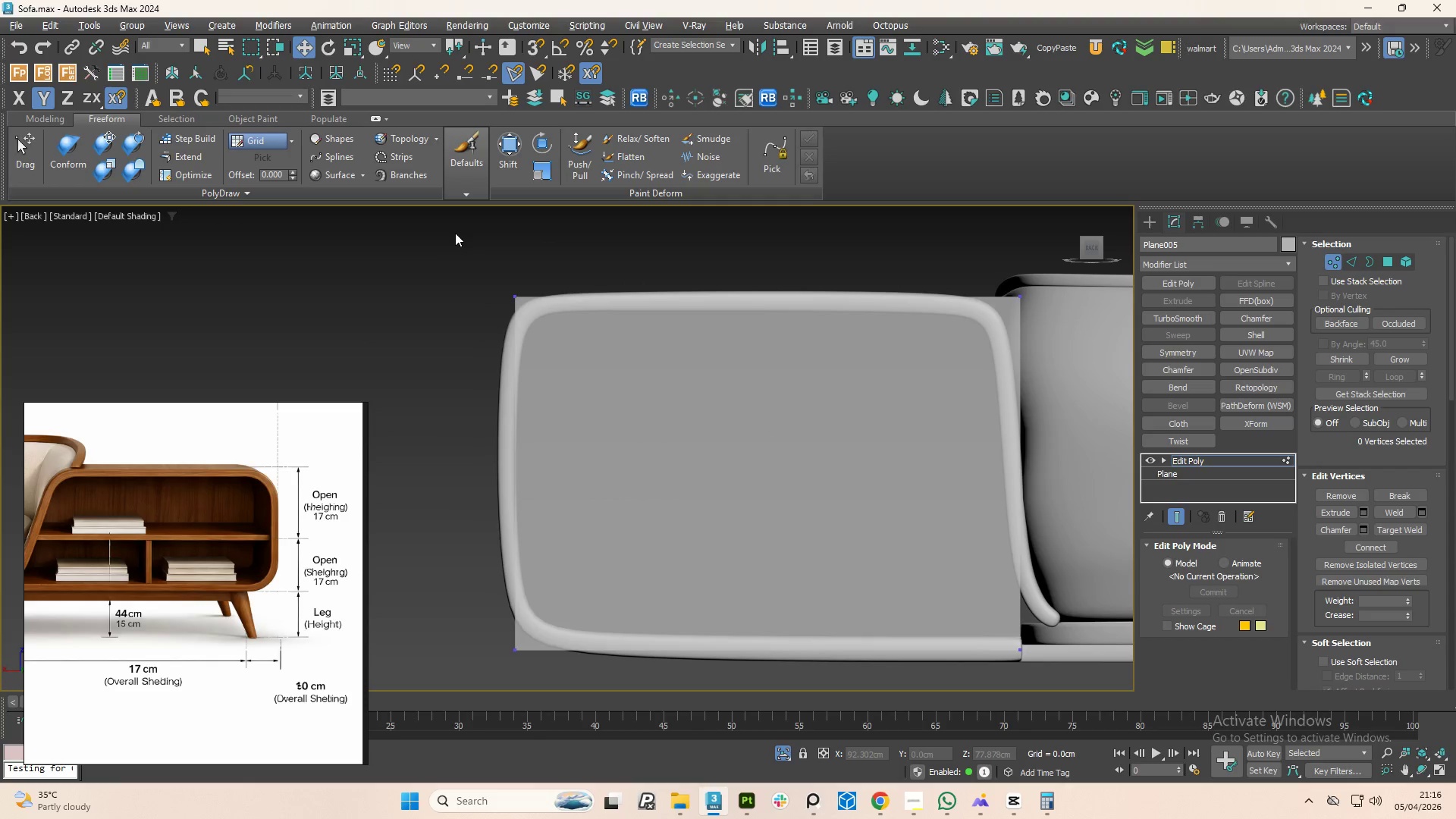 
left_click_drag(start_coordinate=[454, 234], to_coordinate=[580, 361])
 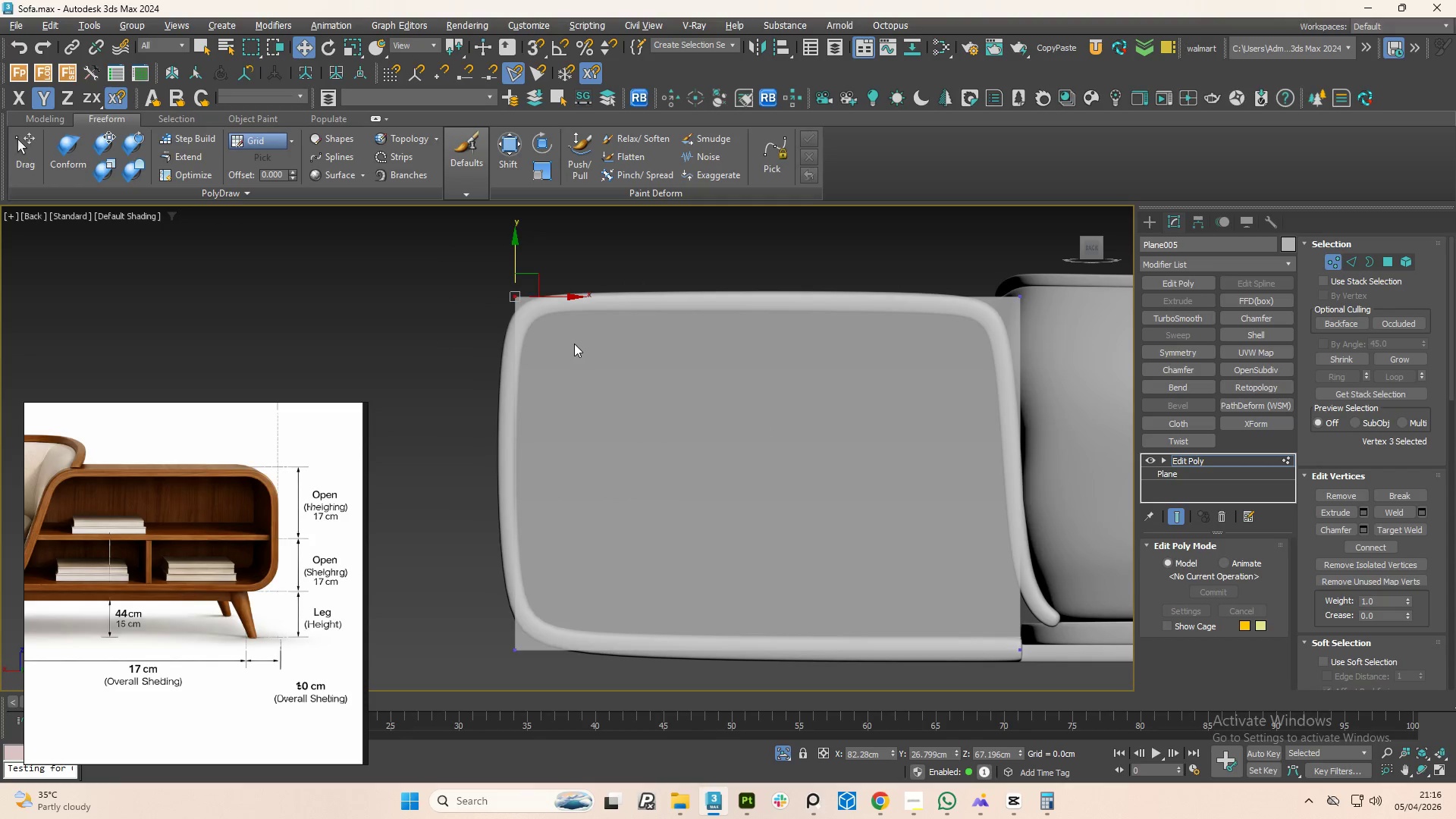 
hold_key(key=AltLeft, duration=1.28)
 